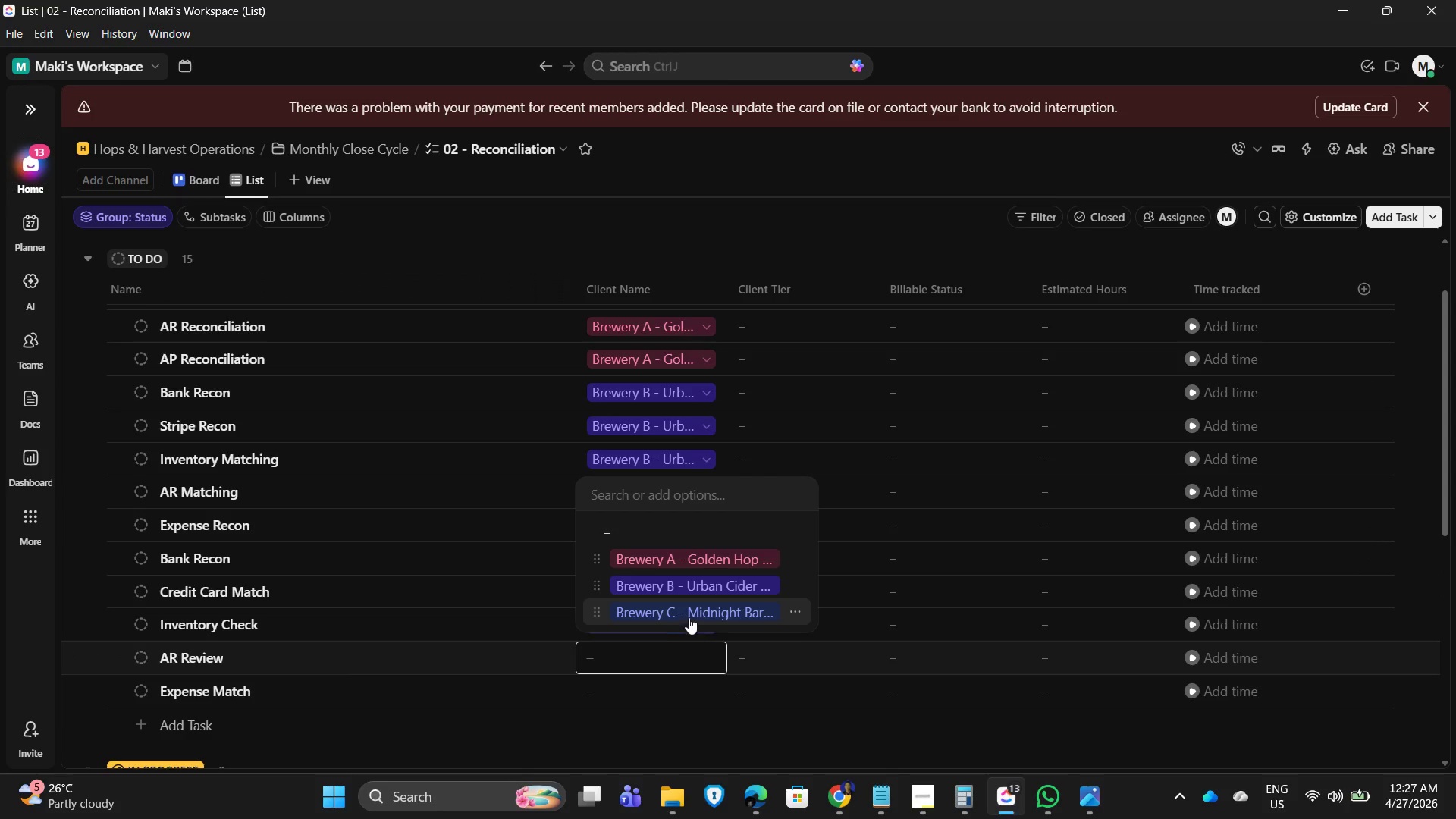 
double_click([647, 690])
 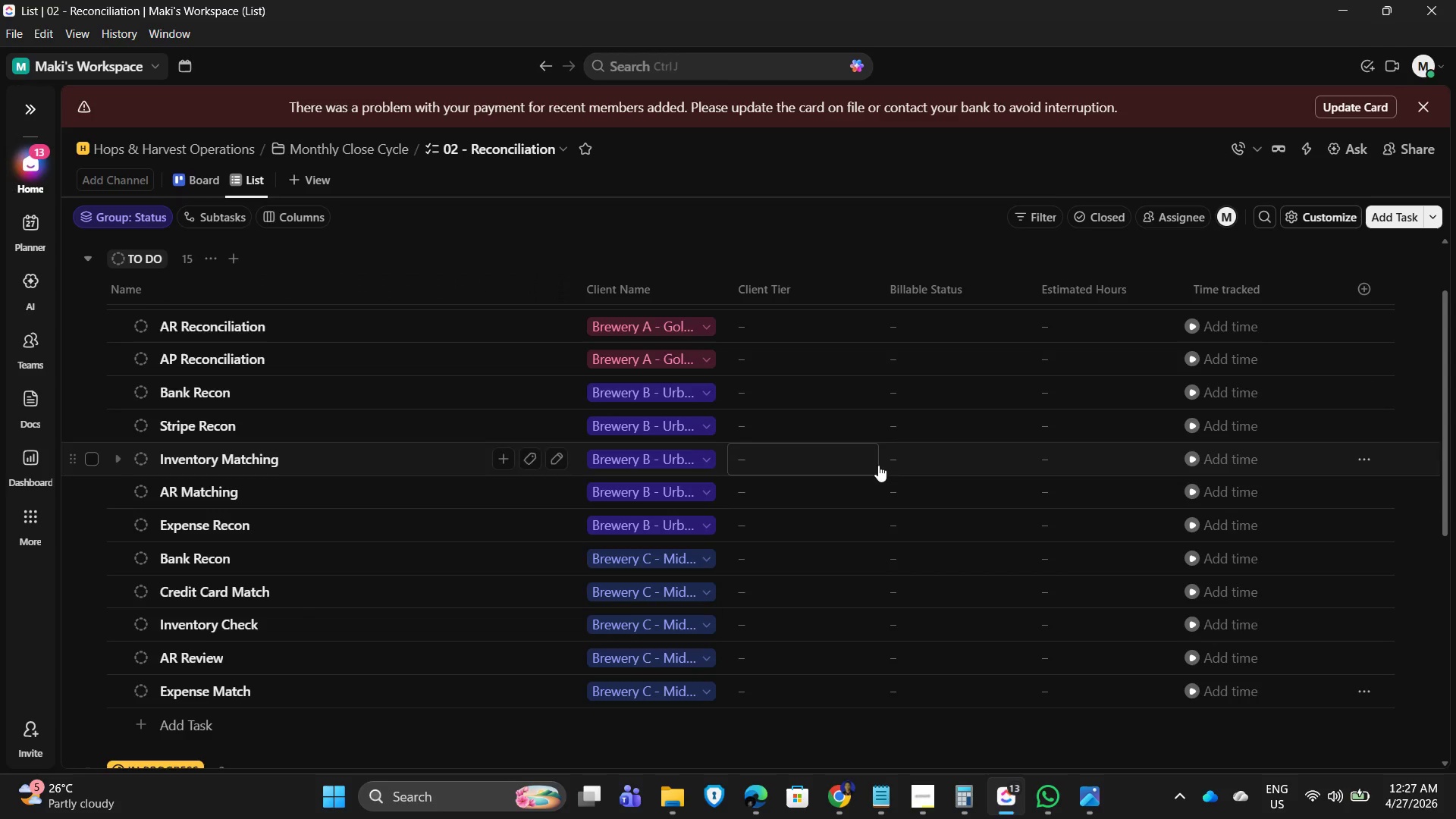 
scroll: coordinate [840, 462], scroll_direction: up, amount: 6.0
 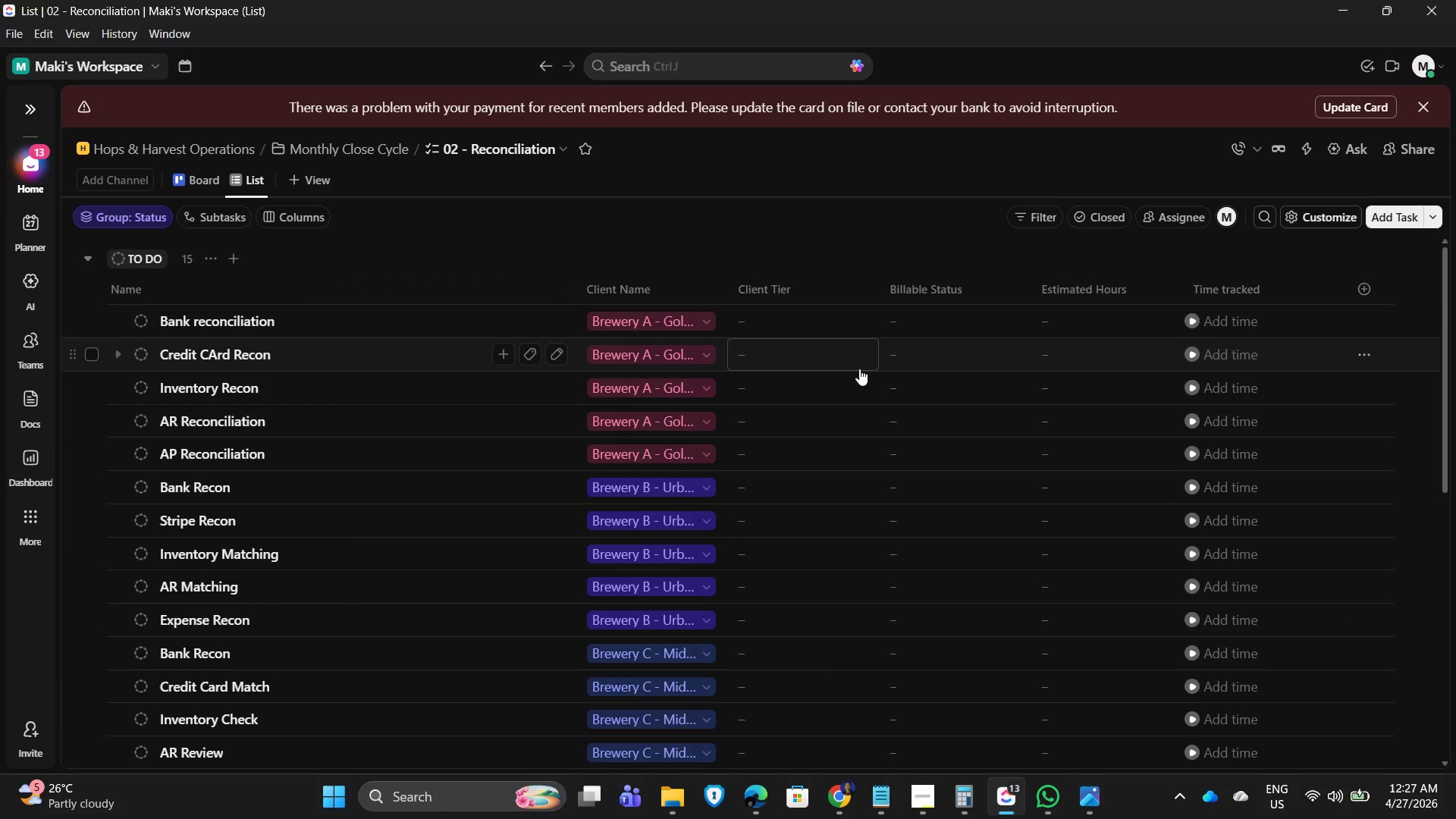 
wait(6.41)
 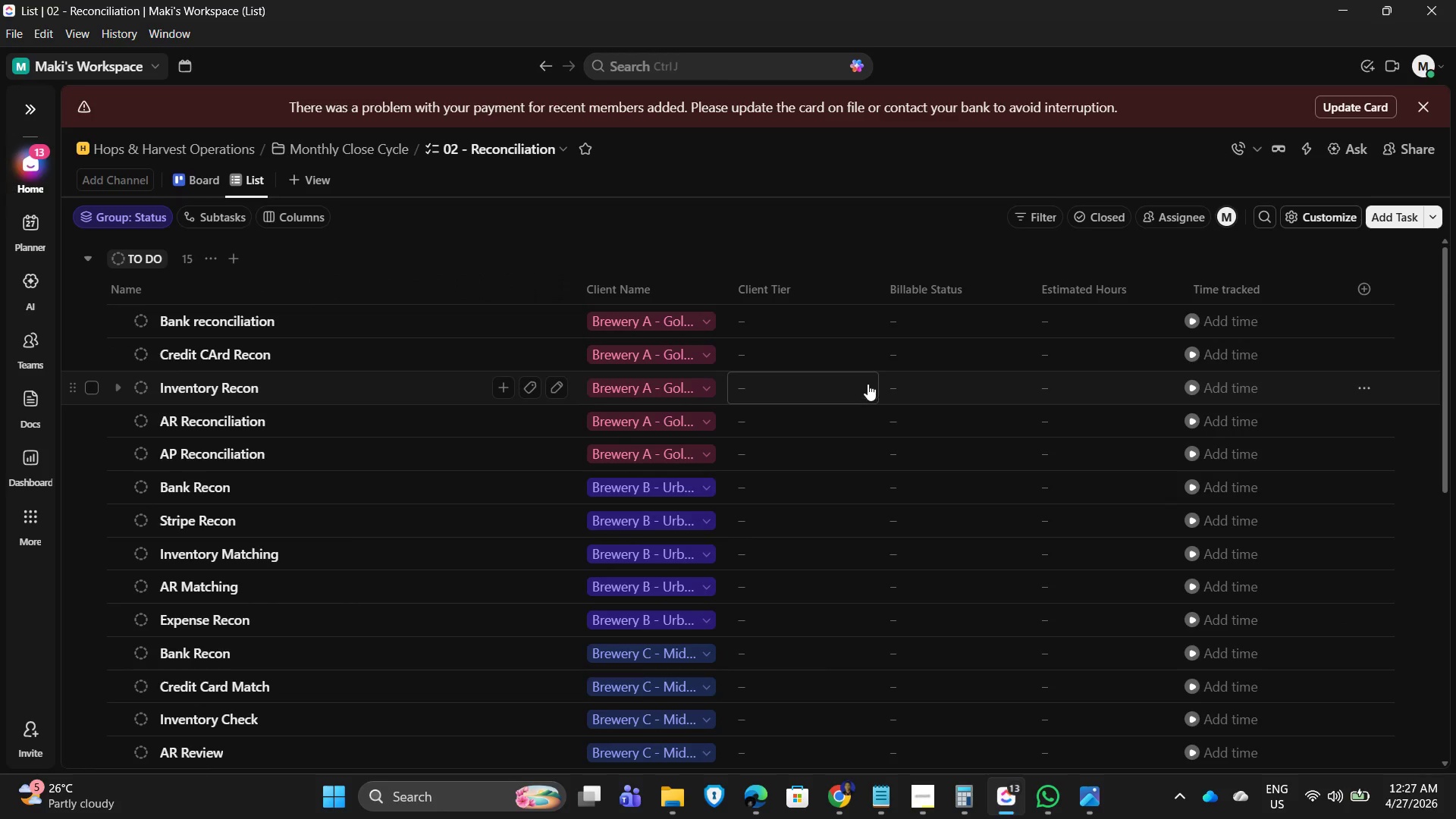 
left_click([808, 425])
 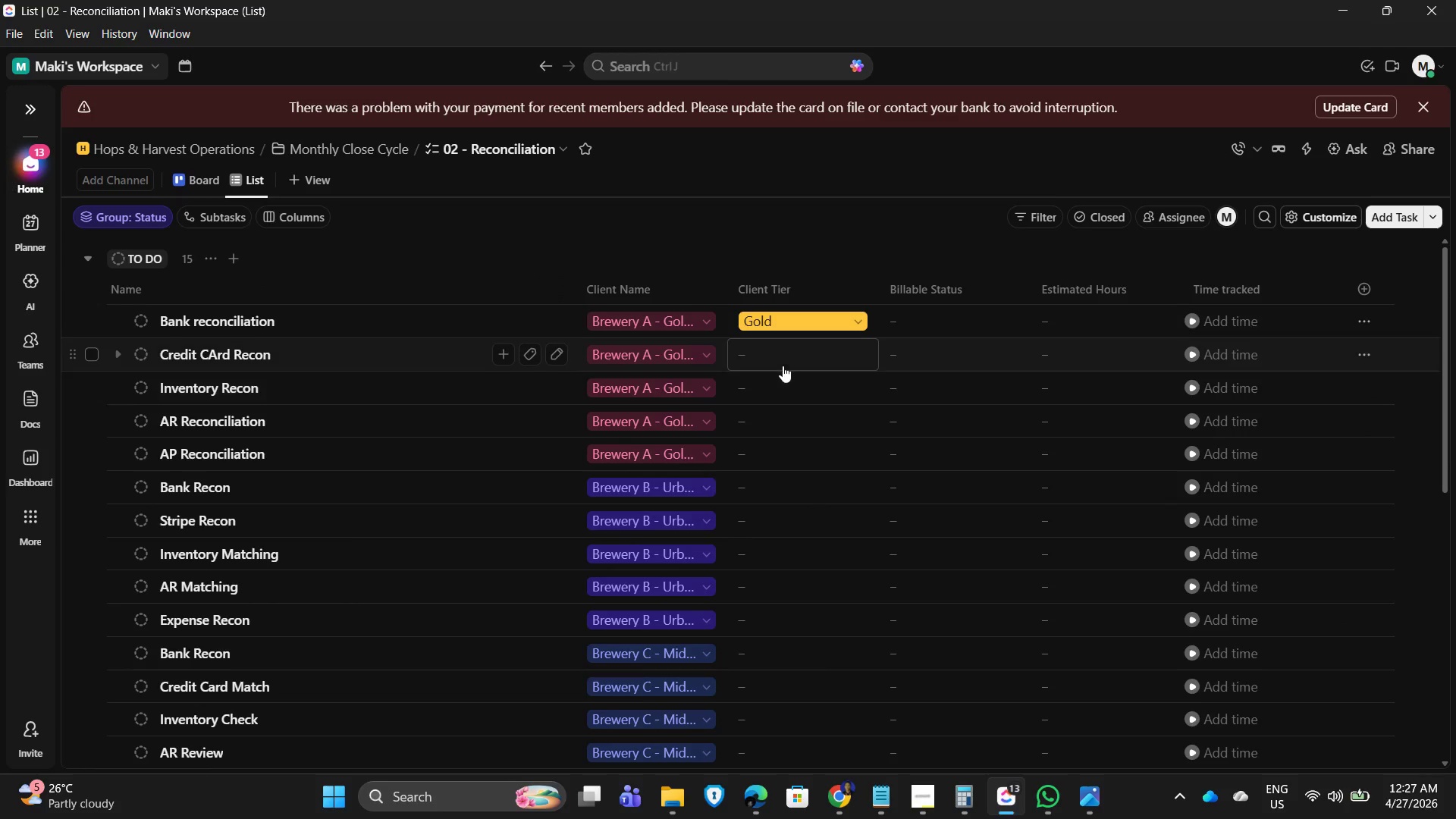 
left_click([782, 359])
 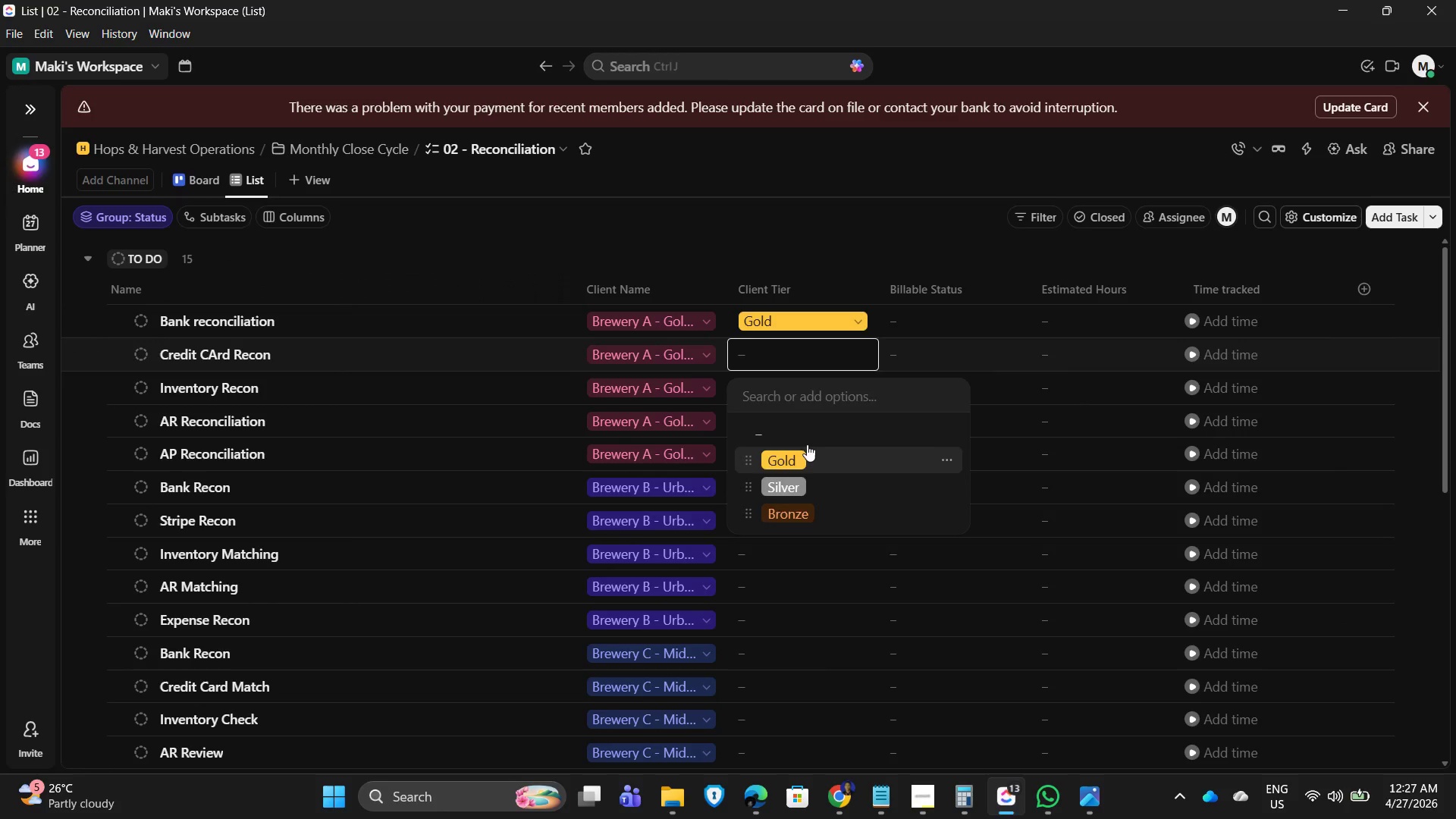 
double_click([788, 362])
 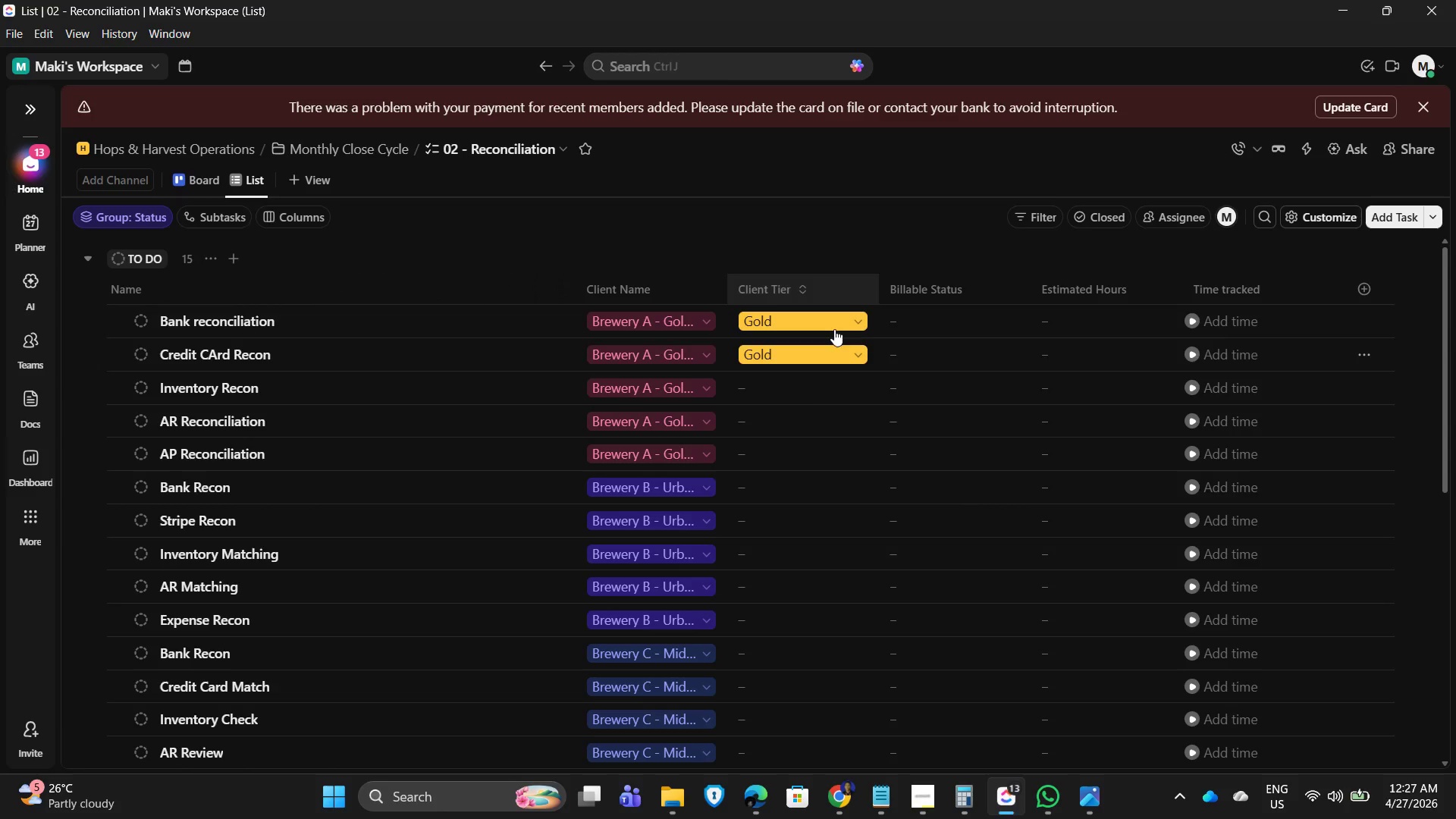 
left_click([803, 398])
 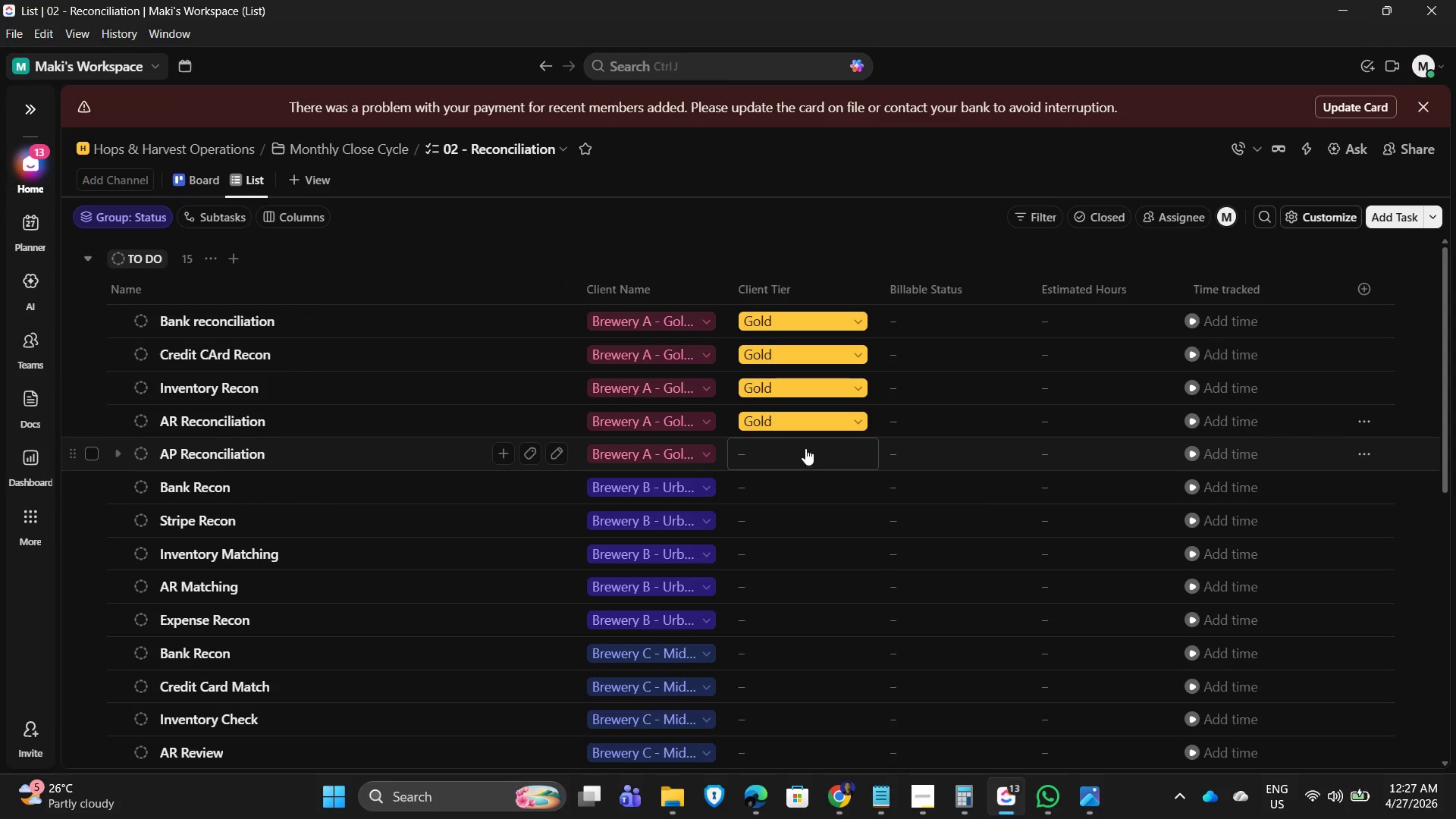 
left_click([824, 554])
 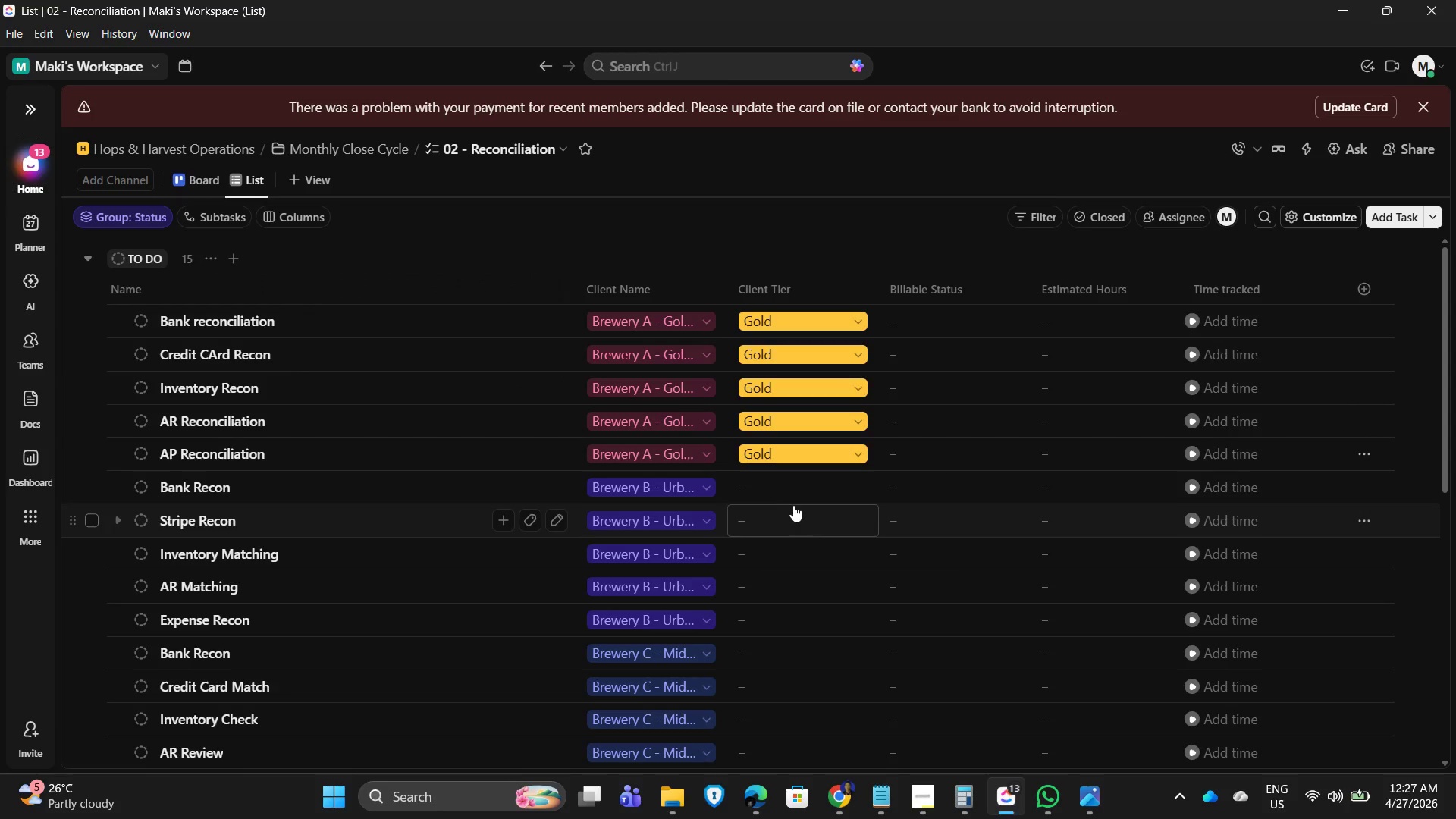 
left_click([783, 482])
 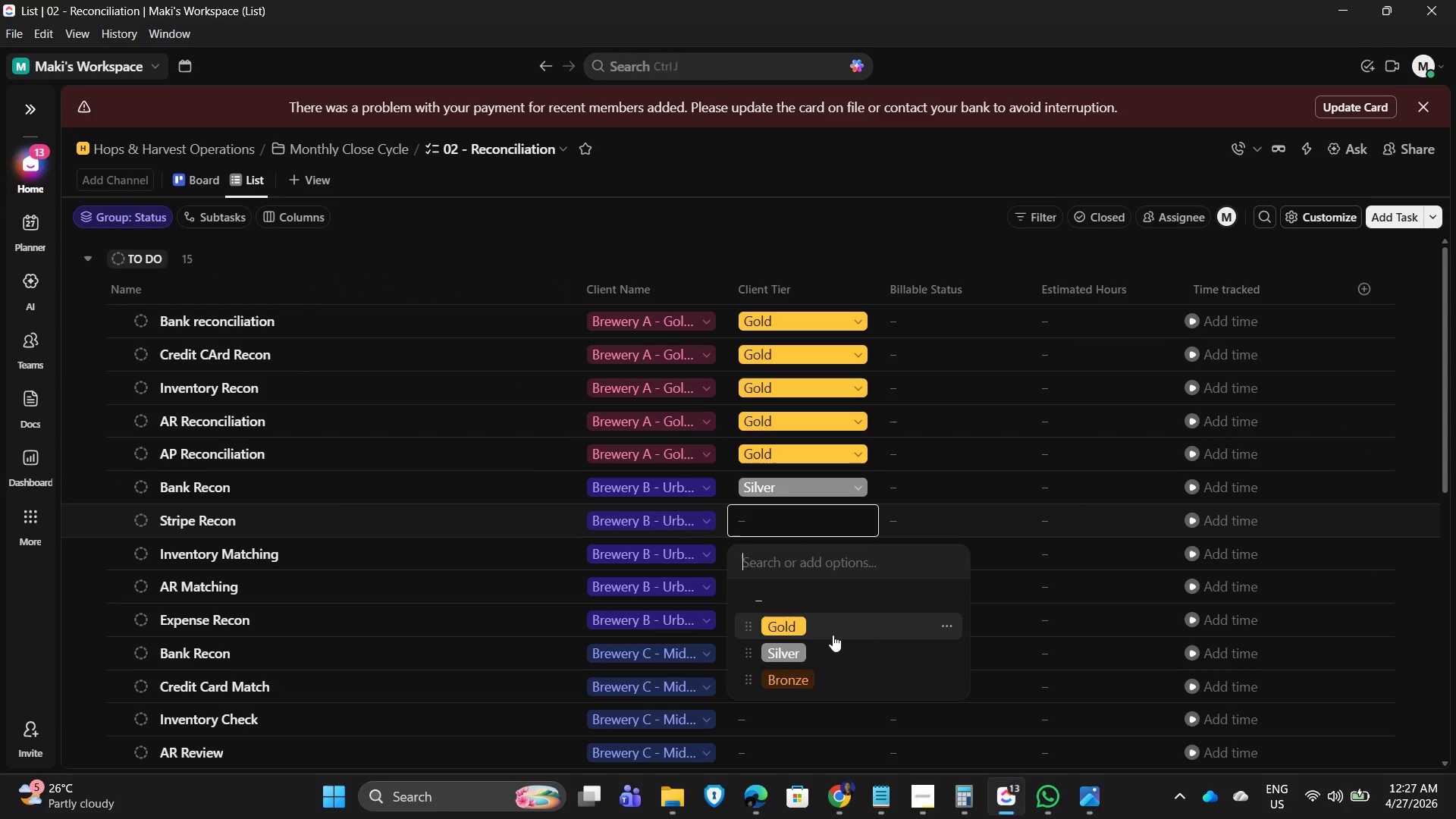 
scroll: coordinate [836, 549], scroll_direction: down, amount: 1.0
 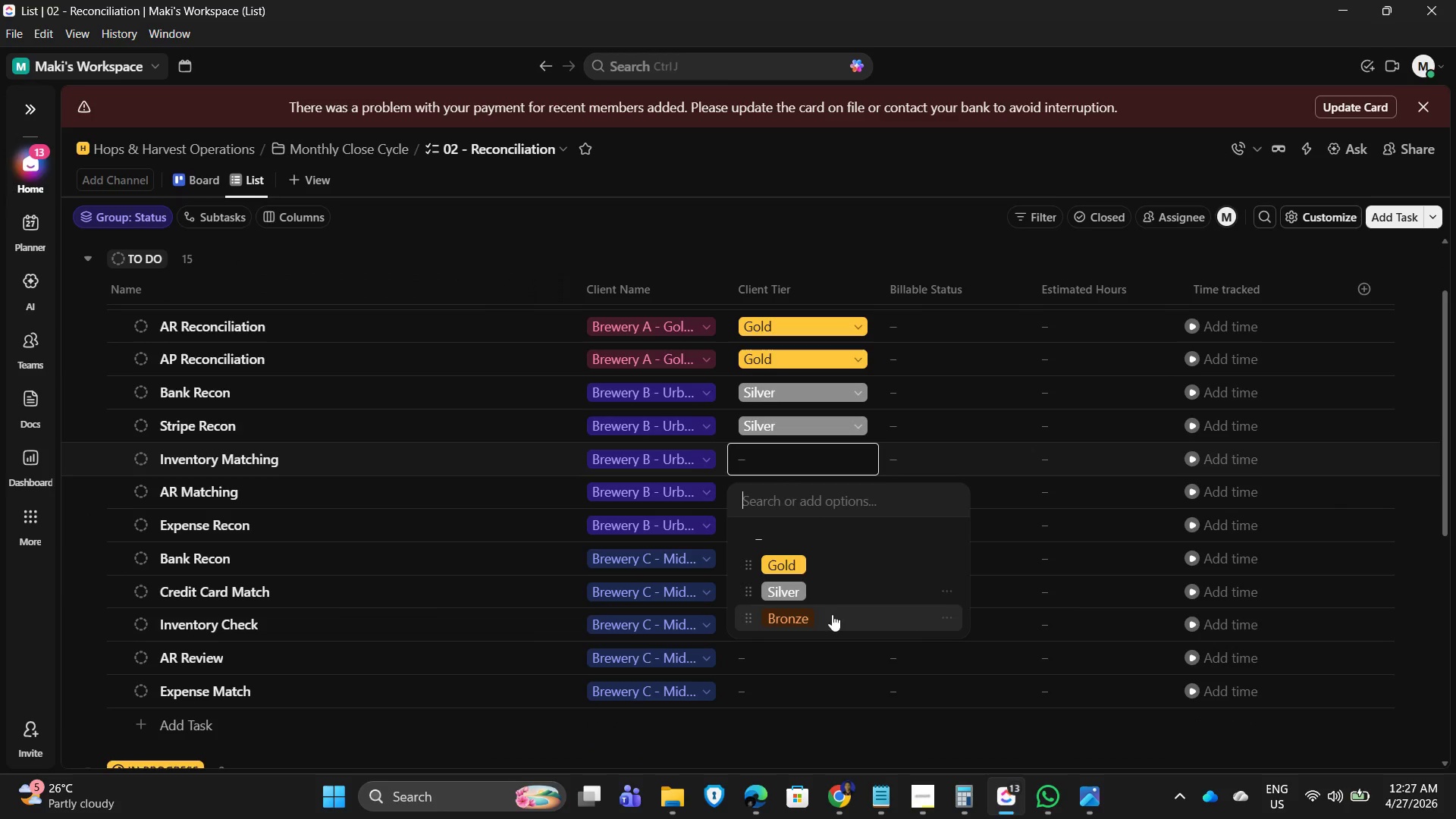 
left_click([823, 585])
 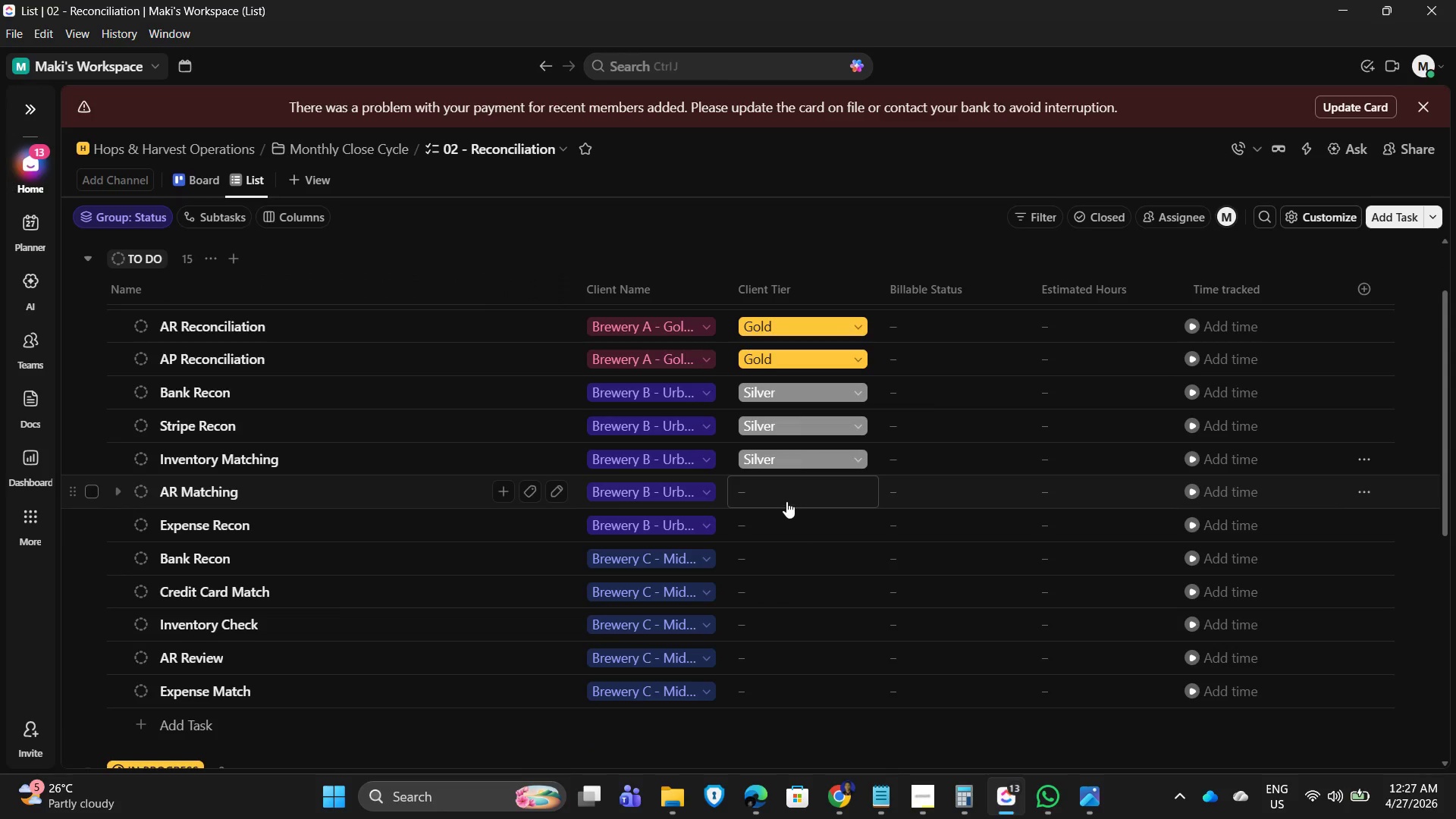 
left_click([784, 494])
 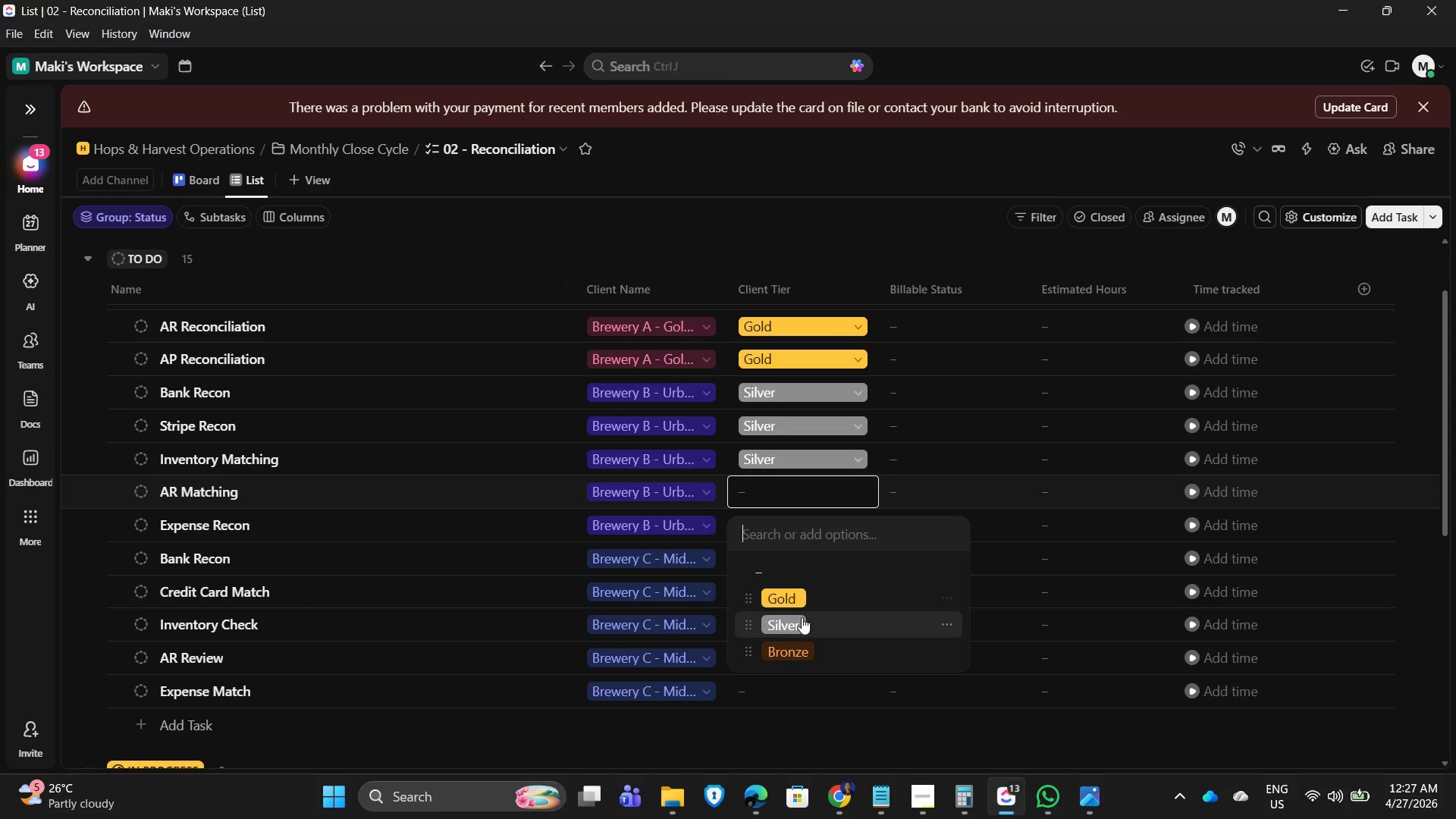 
left_click([802, 619])
 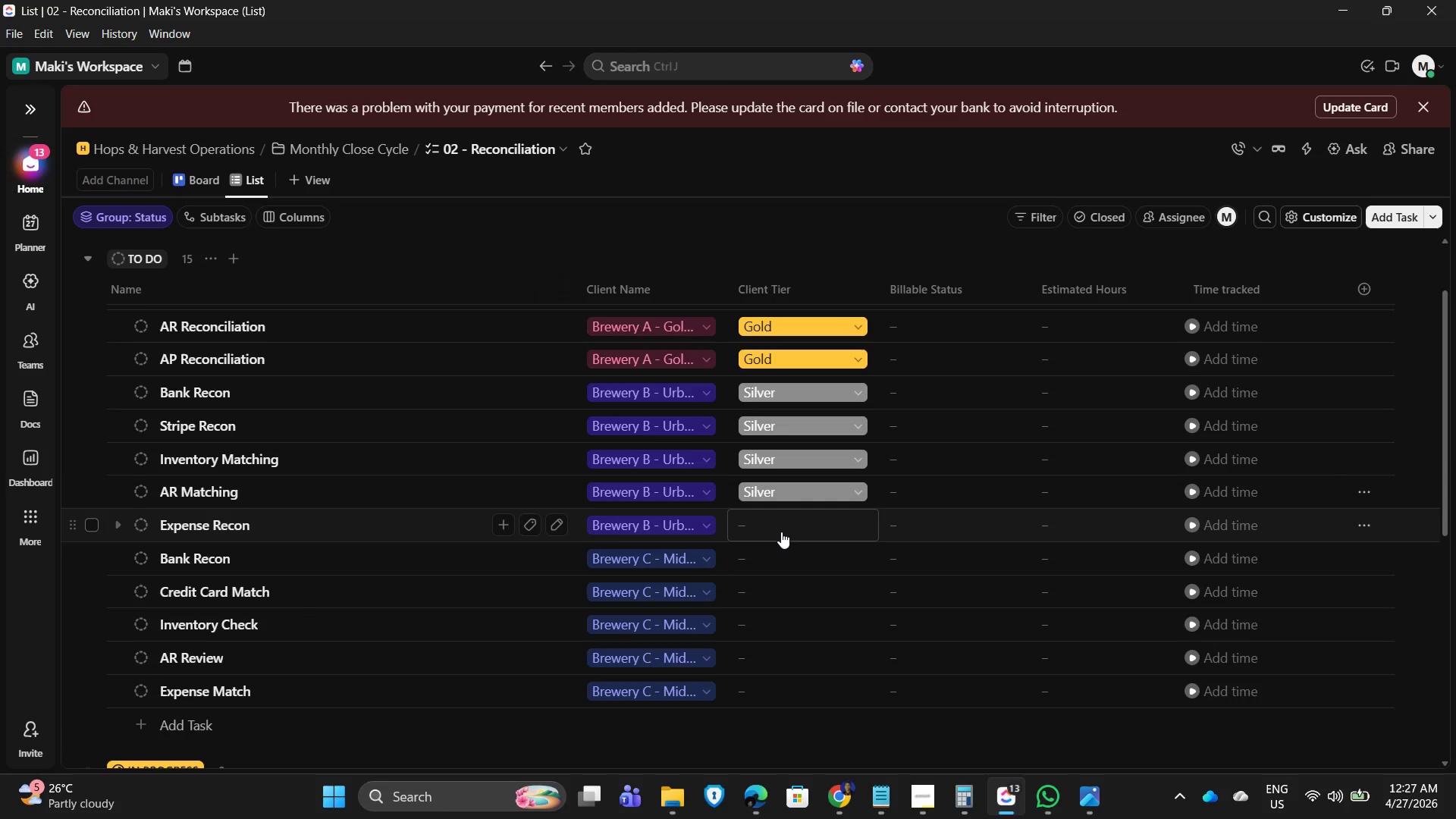 
left_click([781, 530])
 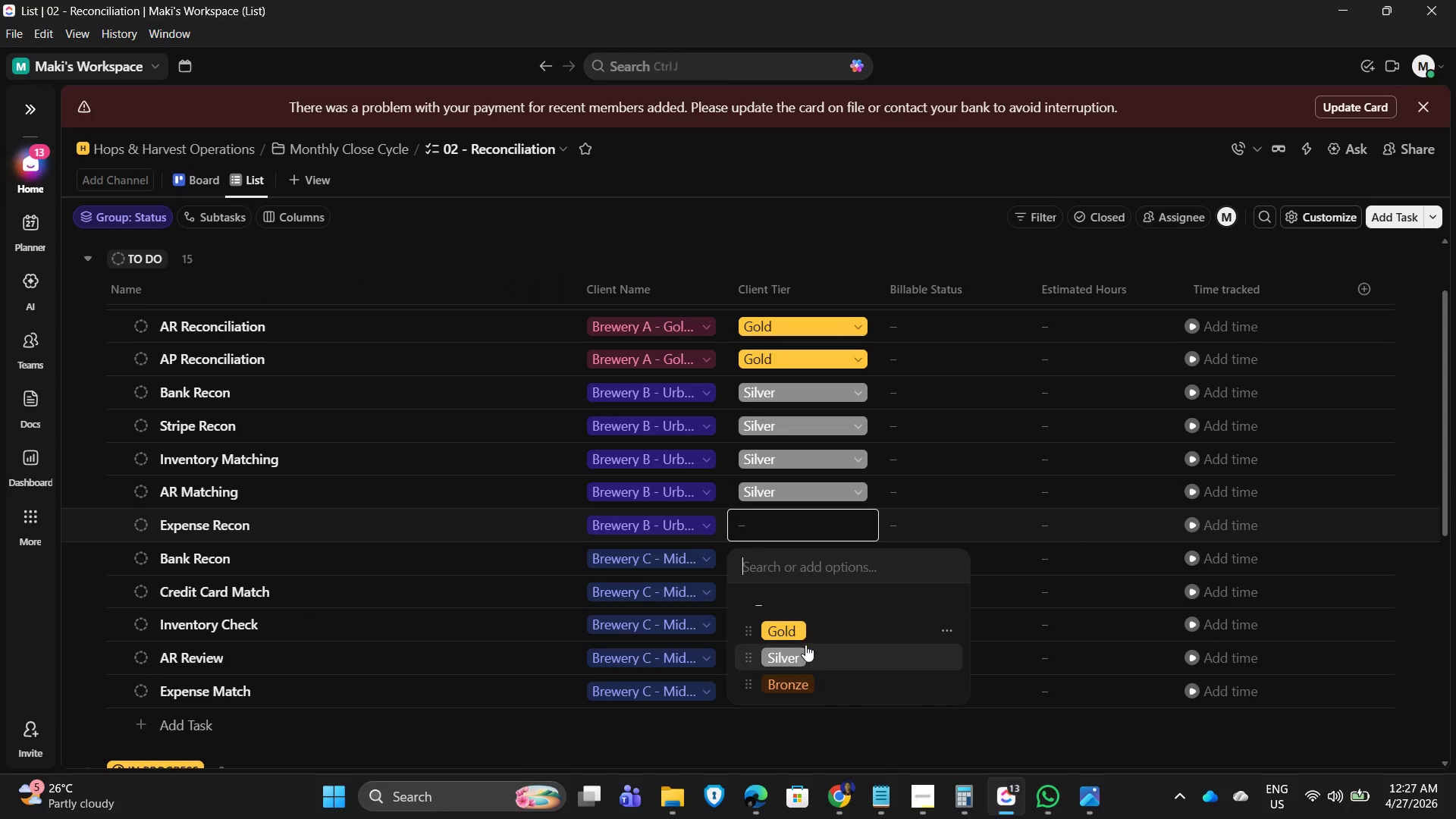 
left_click([806, 651])
 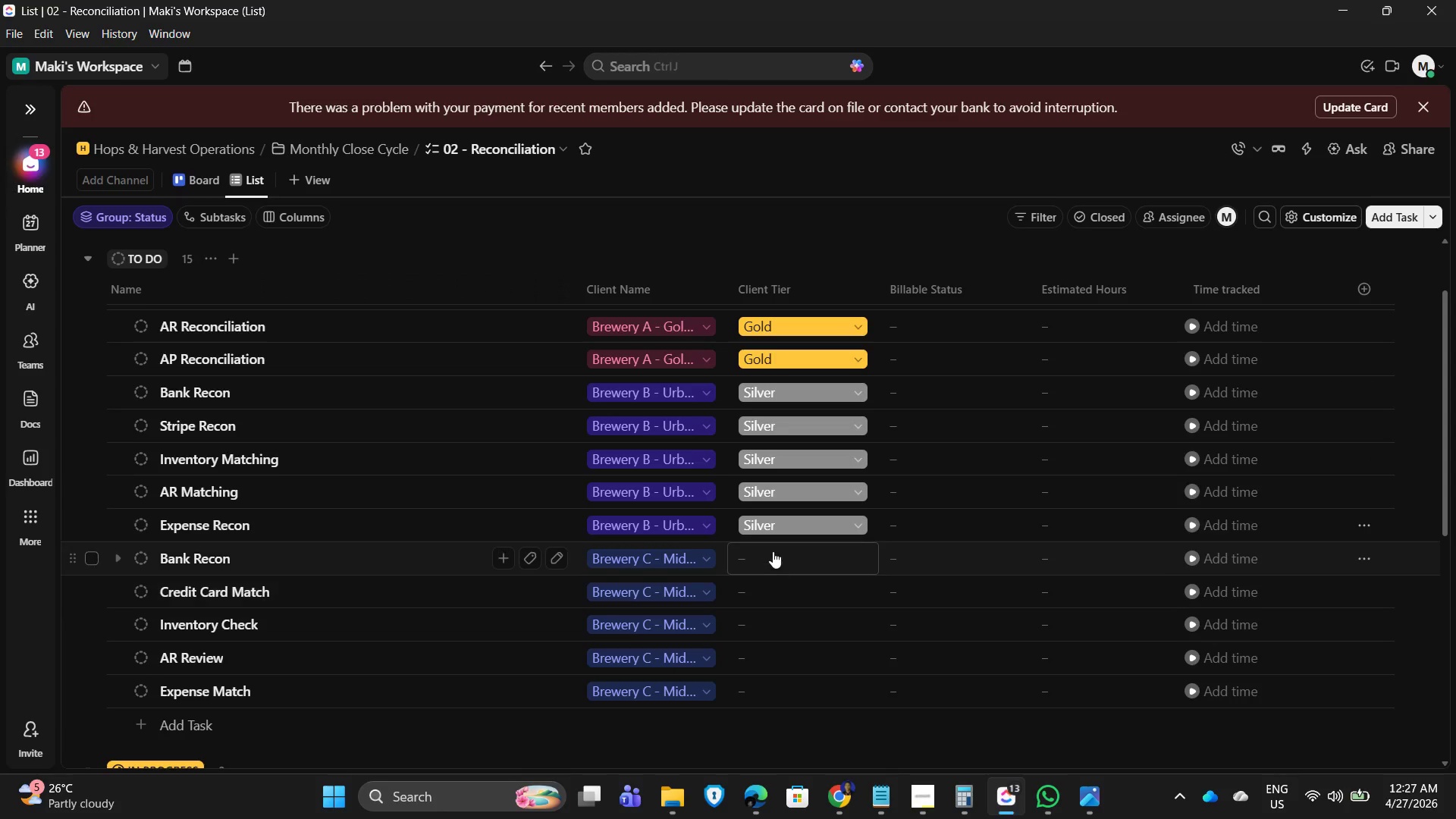 
left_click([771, 546])
 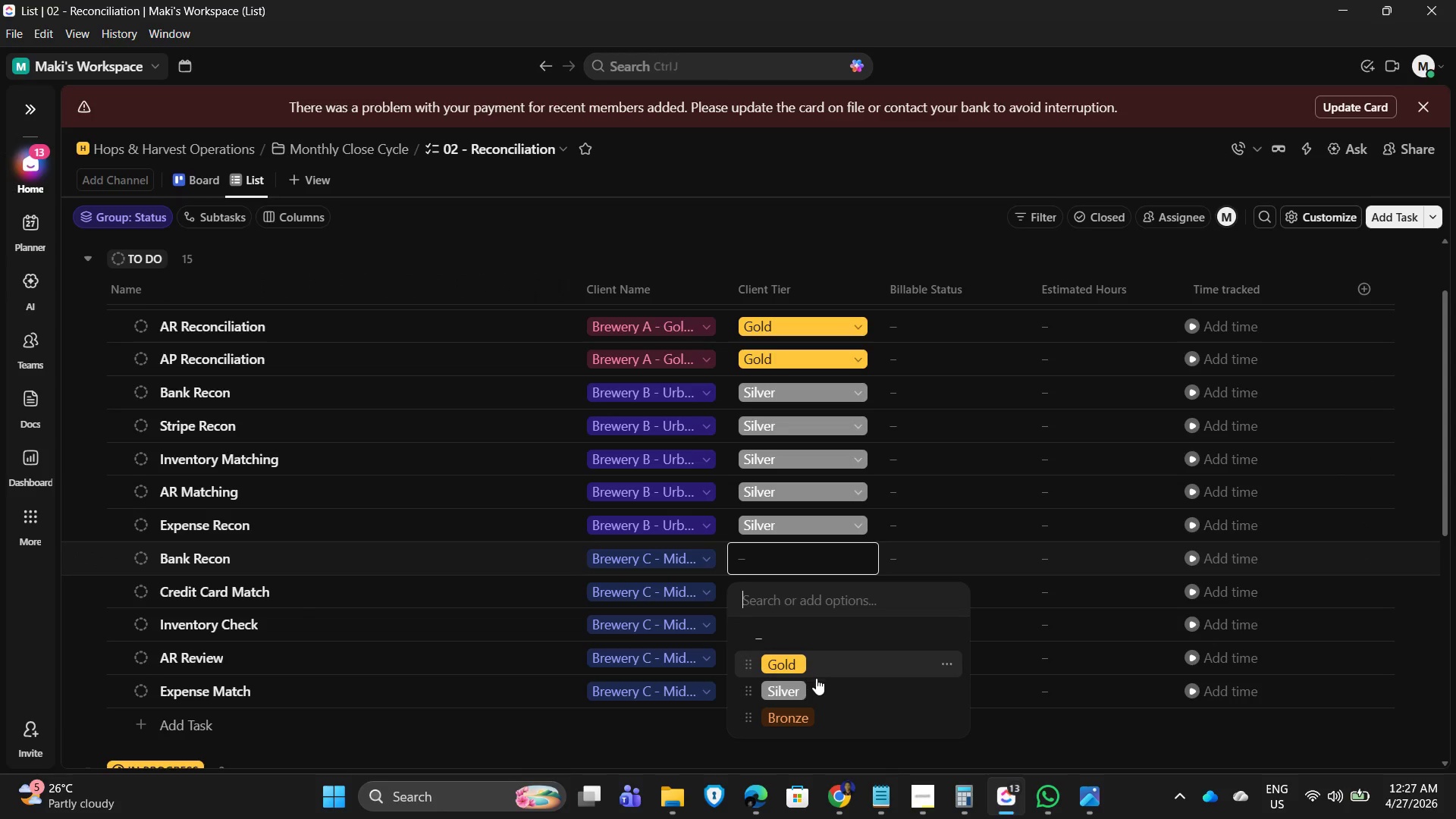 
left_click([818, 686])
 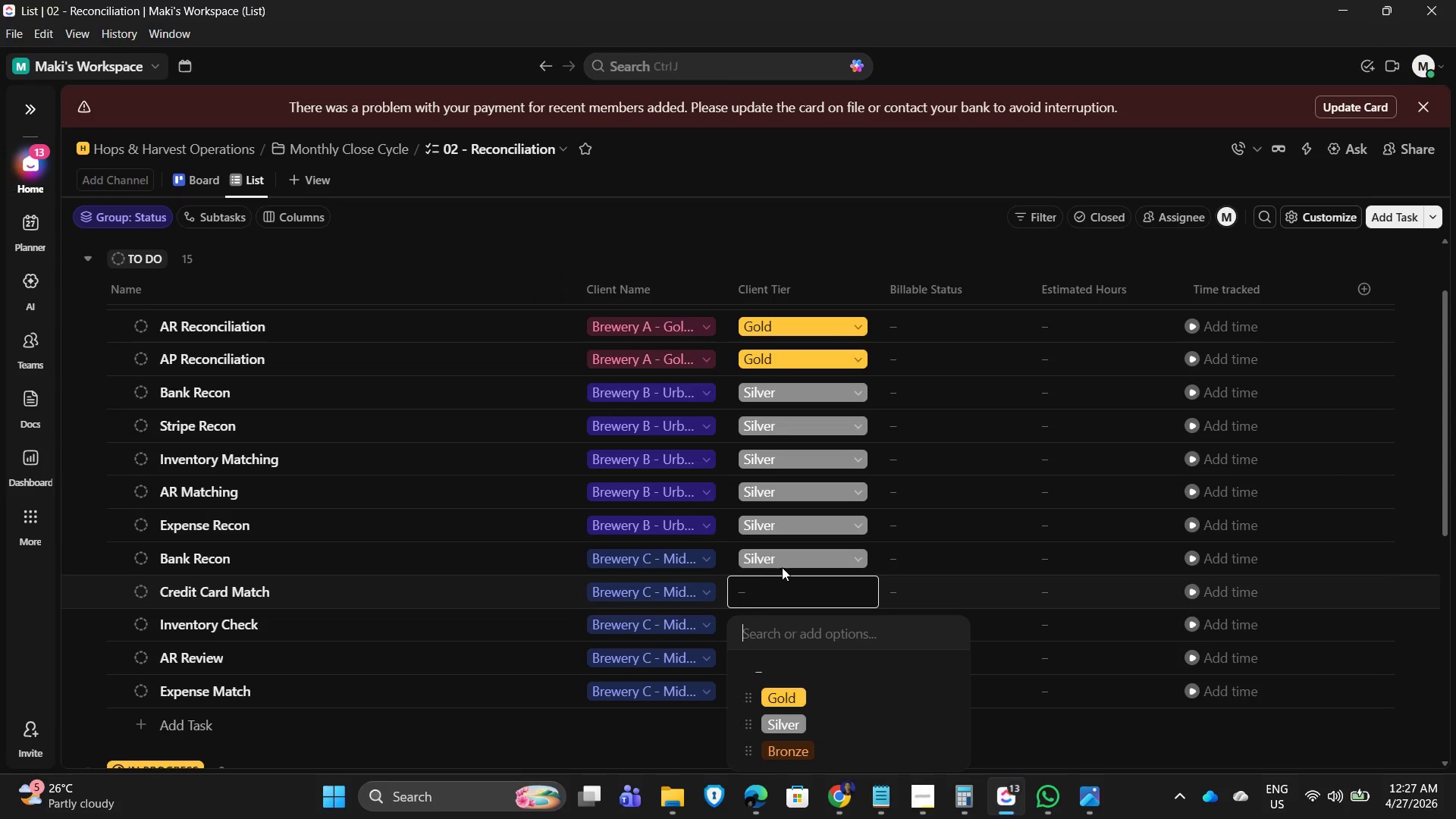 
double_click([787, 560])
 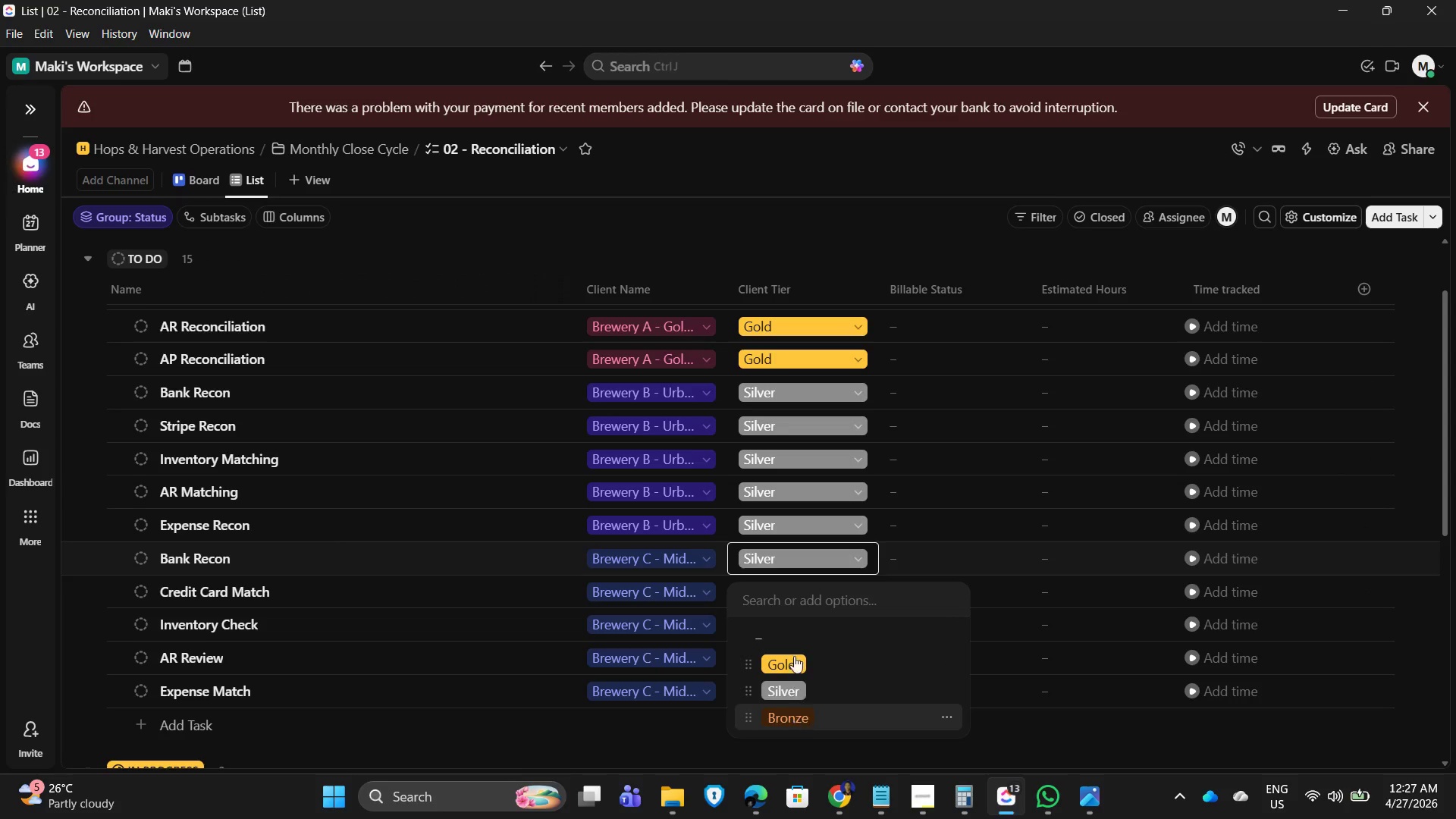 
left_click([783, 593])
 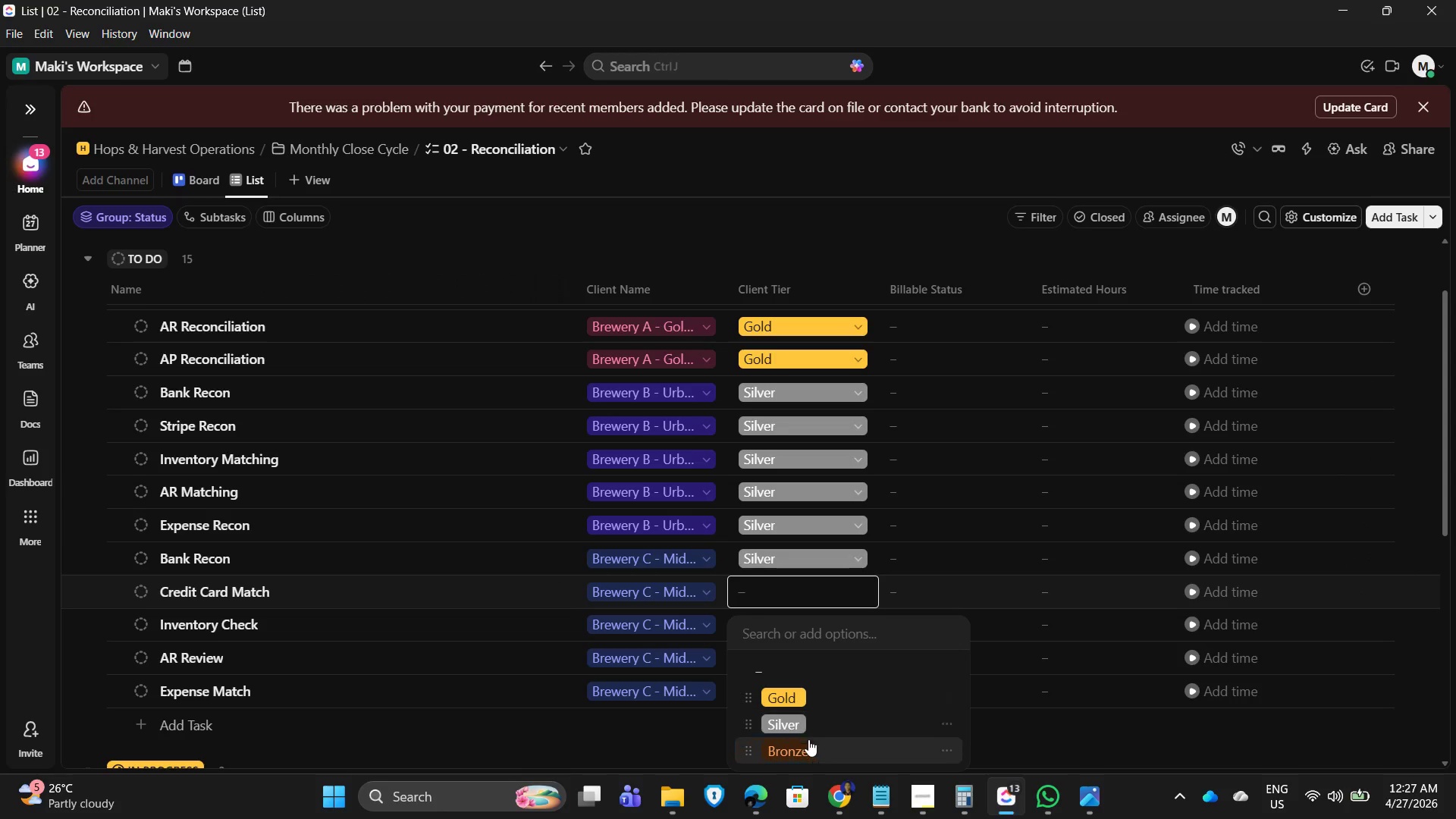 
left_click([811, 749])
 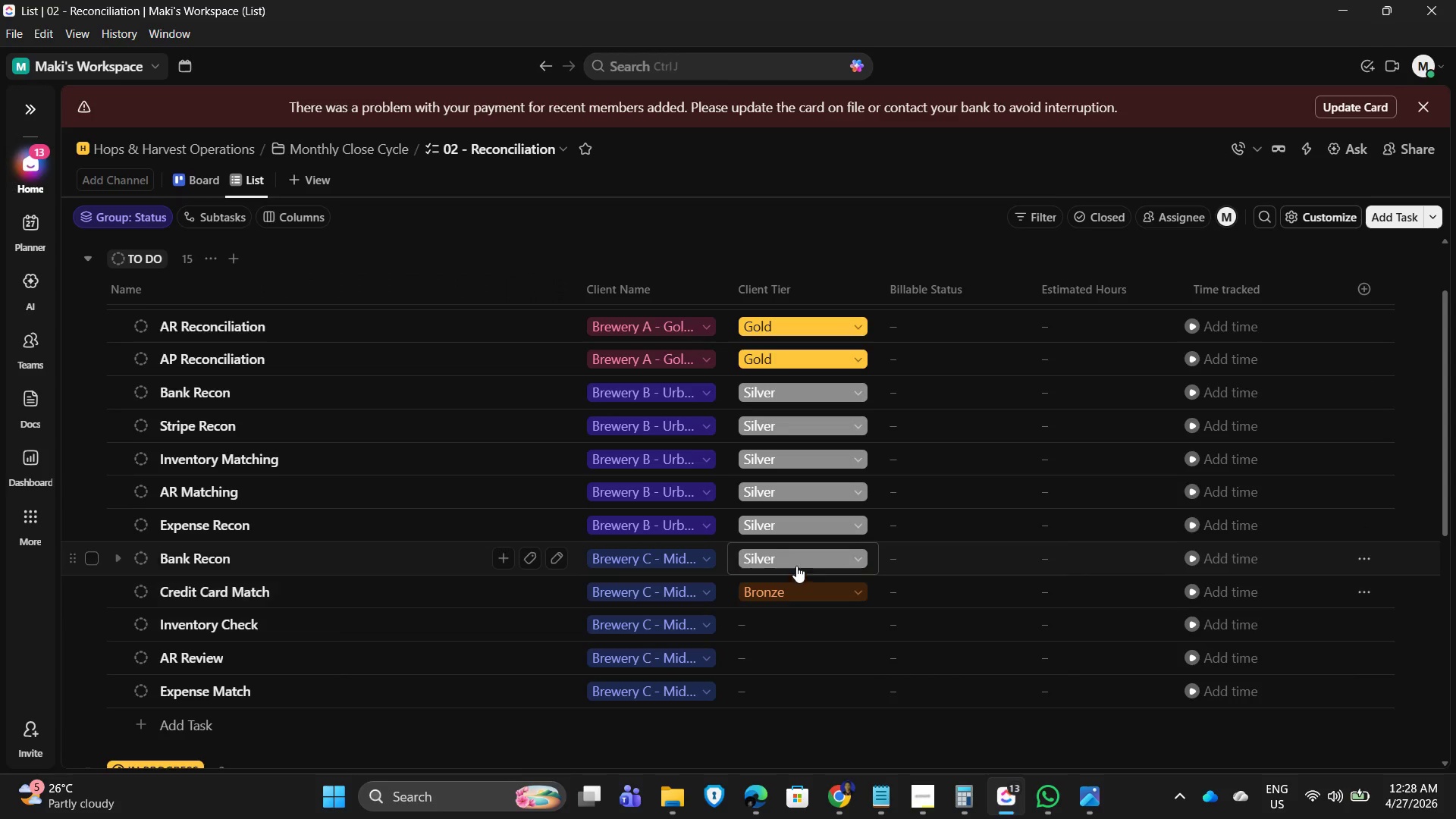 
left_click([794, 560])
 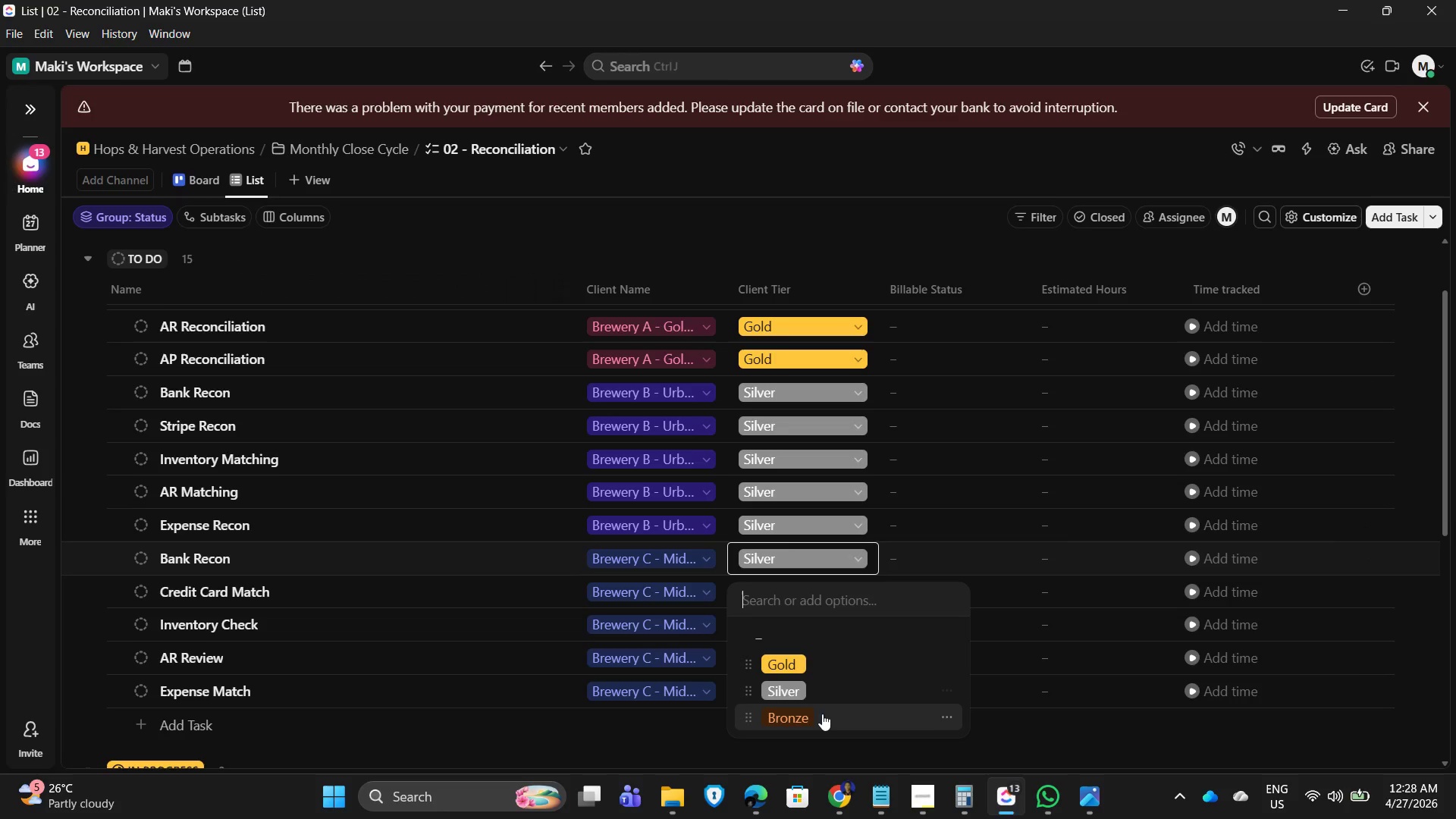 
left_click([820, 717])
 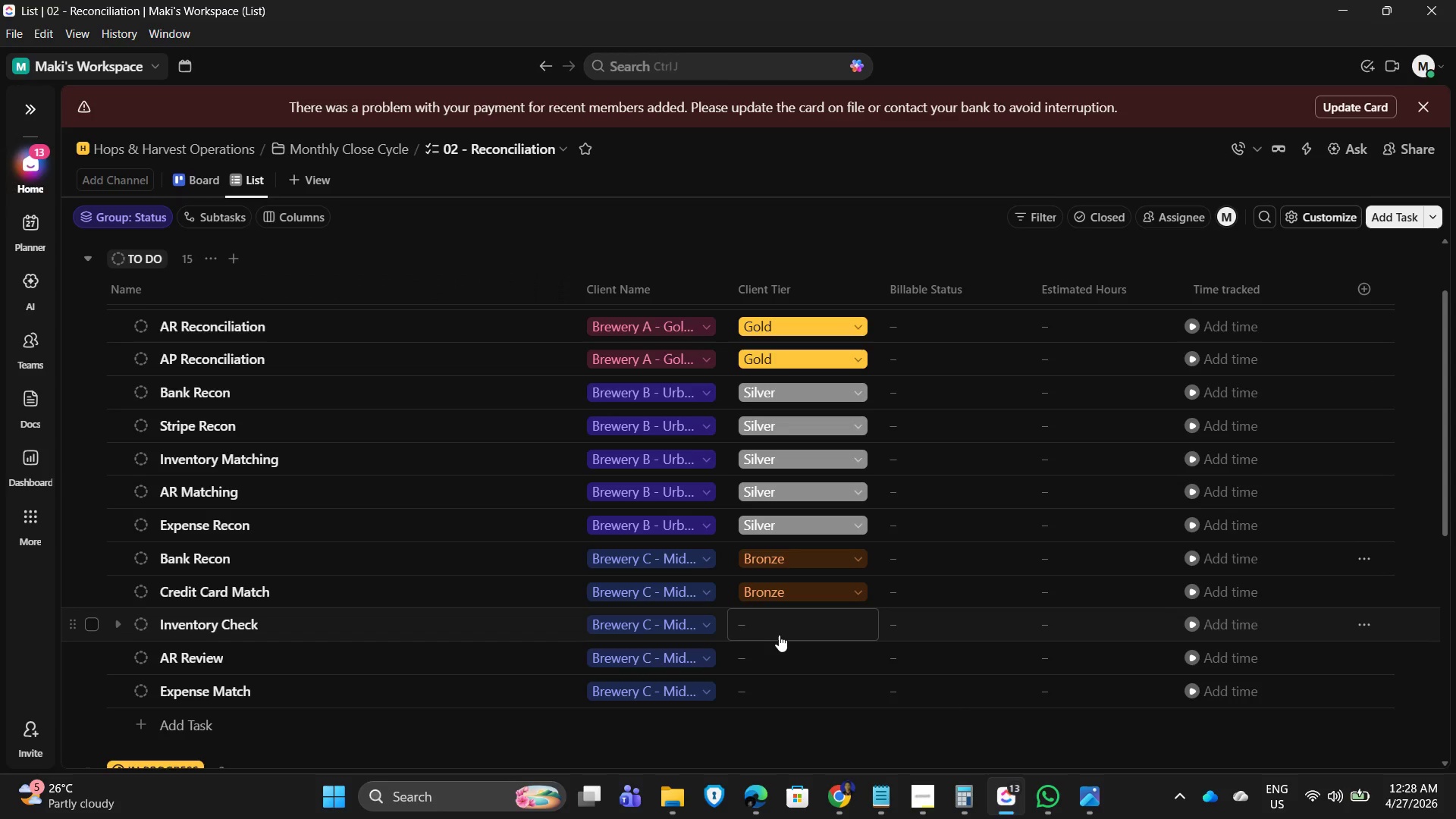 
left_click([777, 623])
 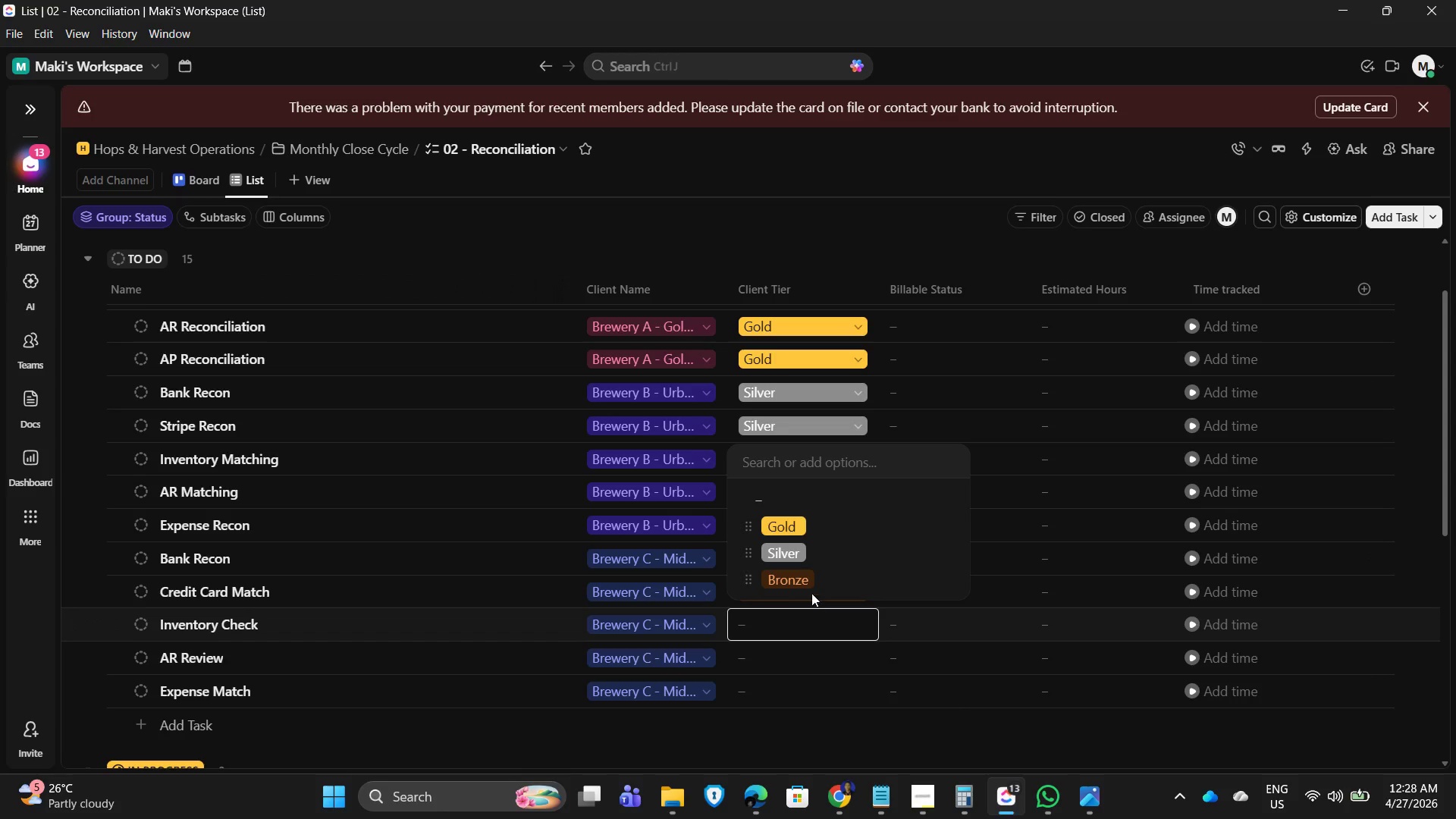 
left_click([792, 581])
 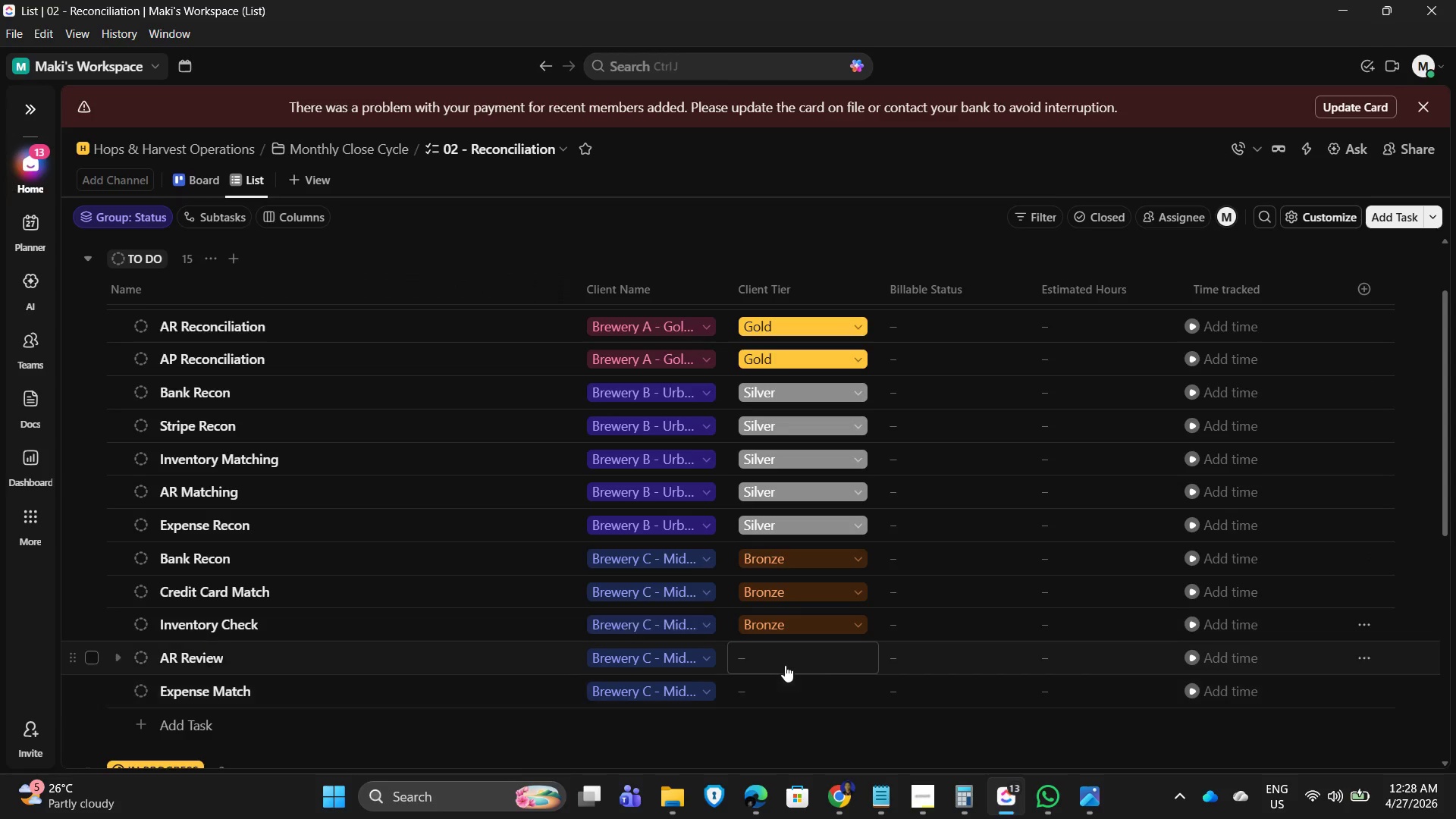 
left_click([783, 659])
 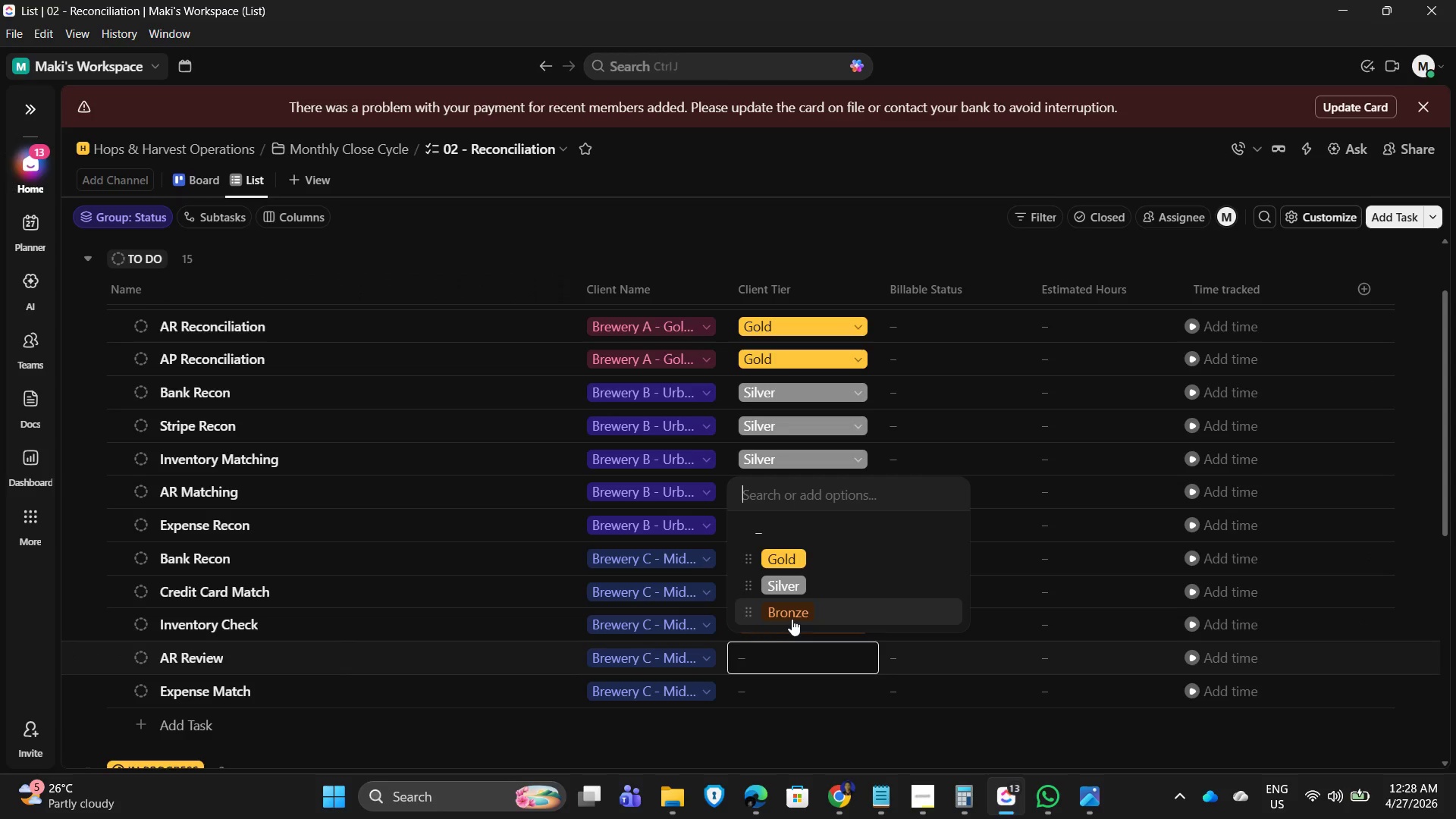 
left_click([792, 615])
 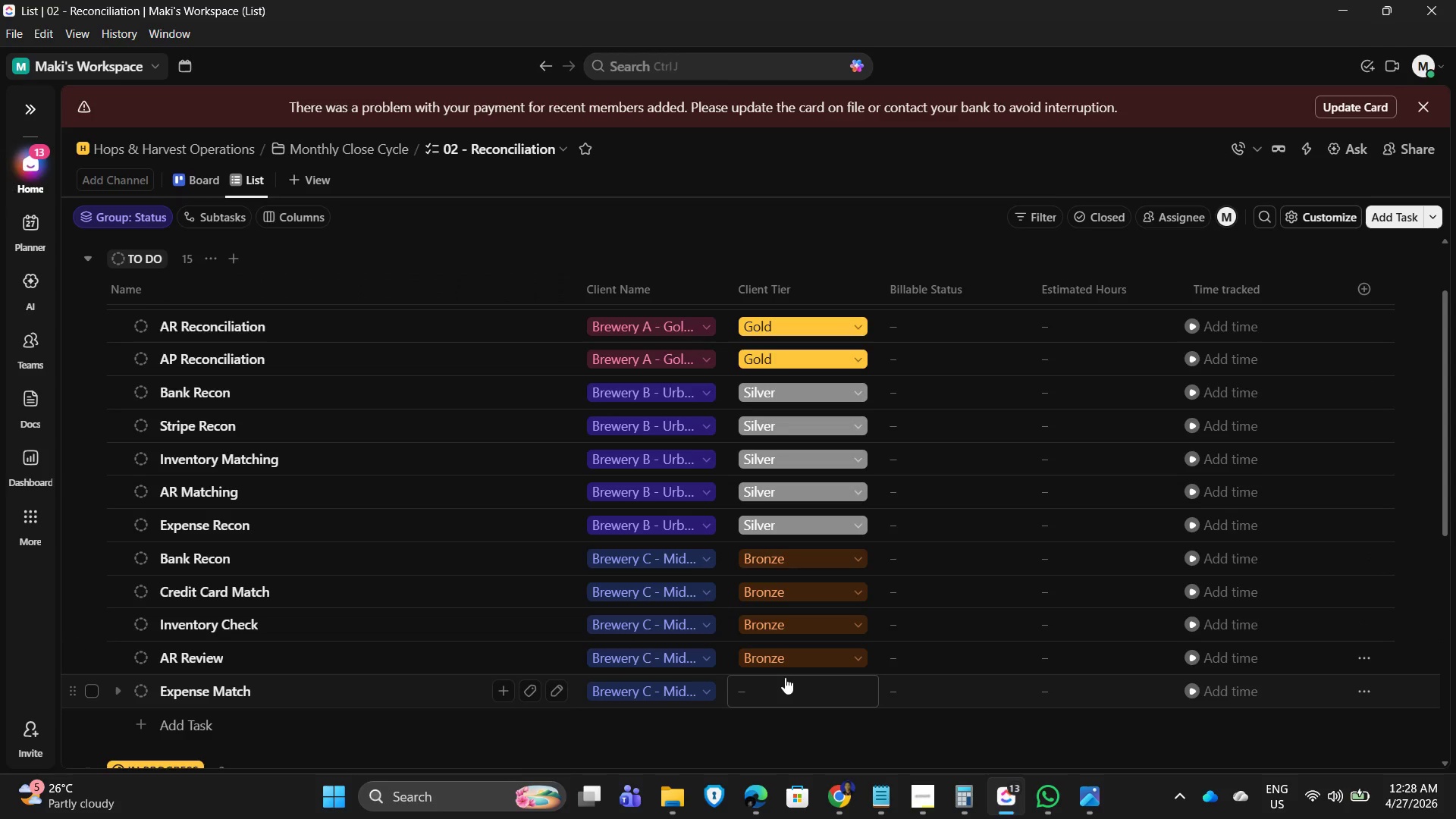 
left_click([781, 682])
 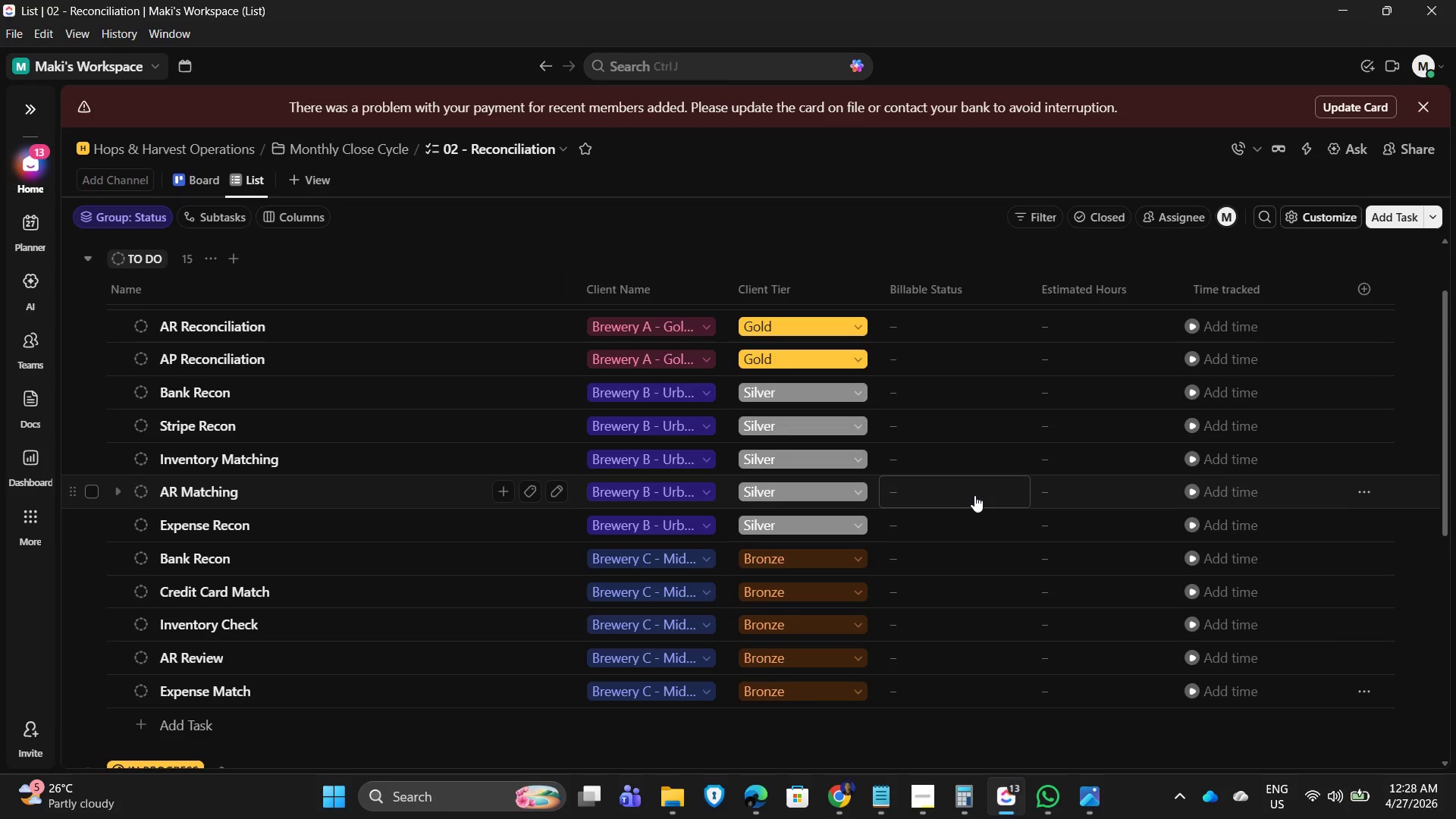 
scroll: coordinate [924, 500], scroll_direction: up, amount: 3.0
 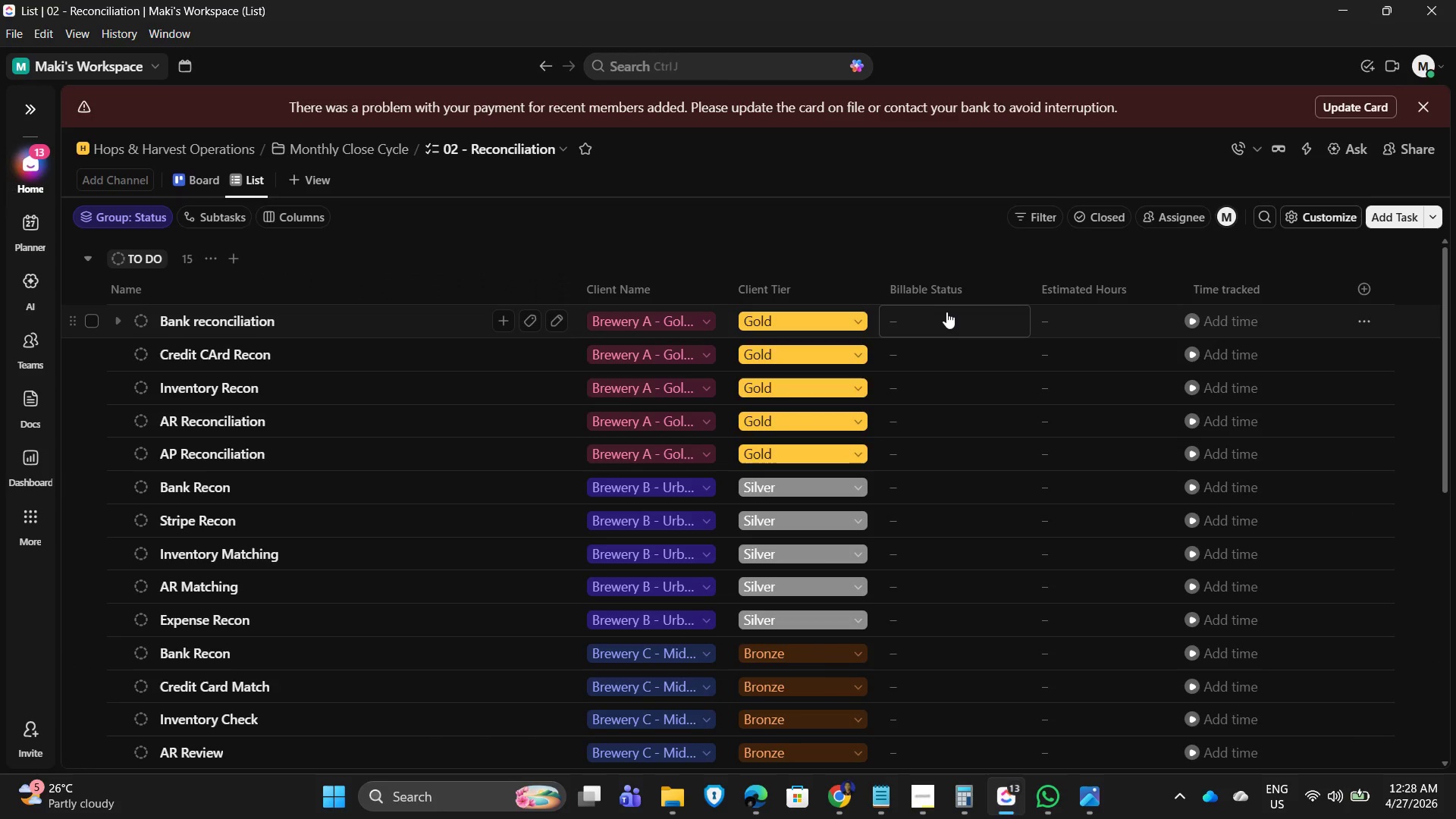 
left_click([946, 312])
 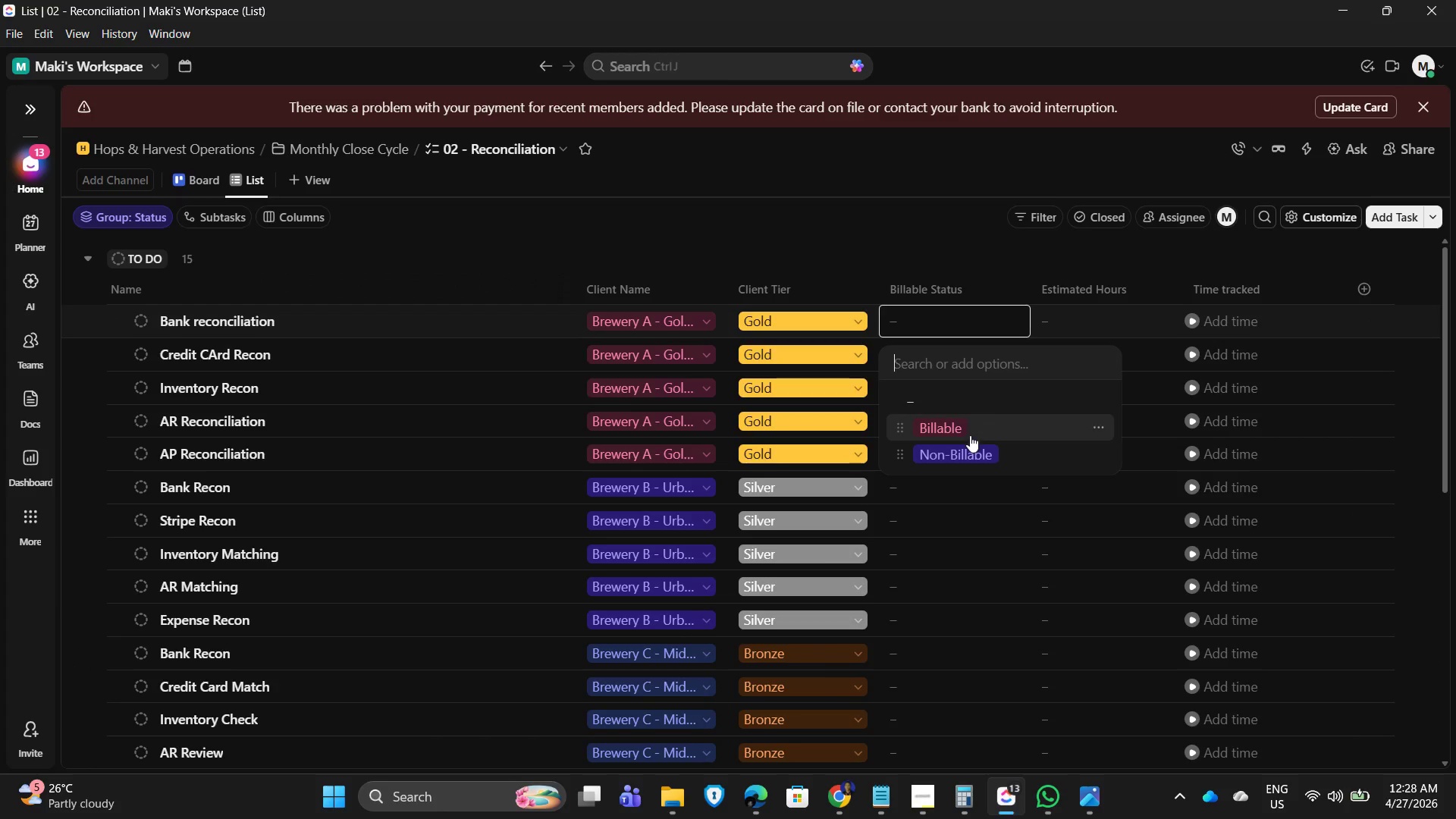 
left_click([962, 430])
 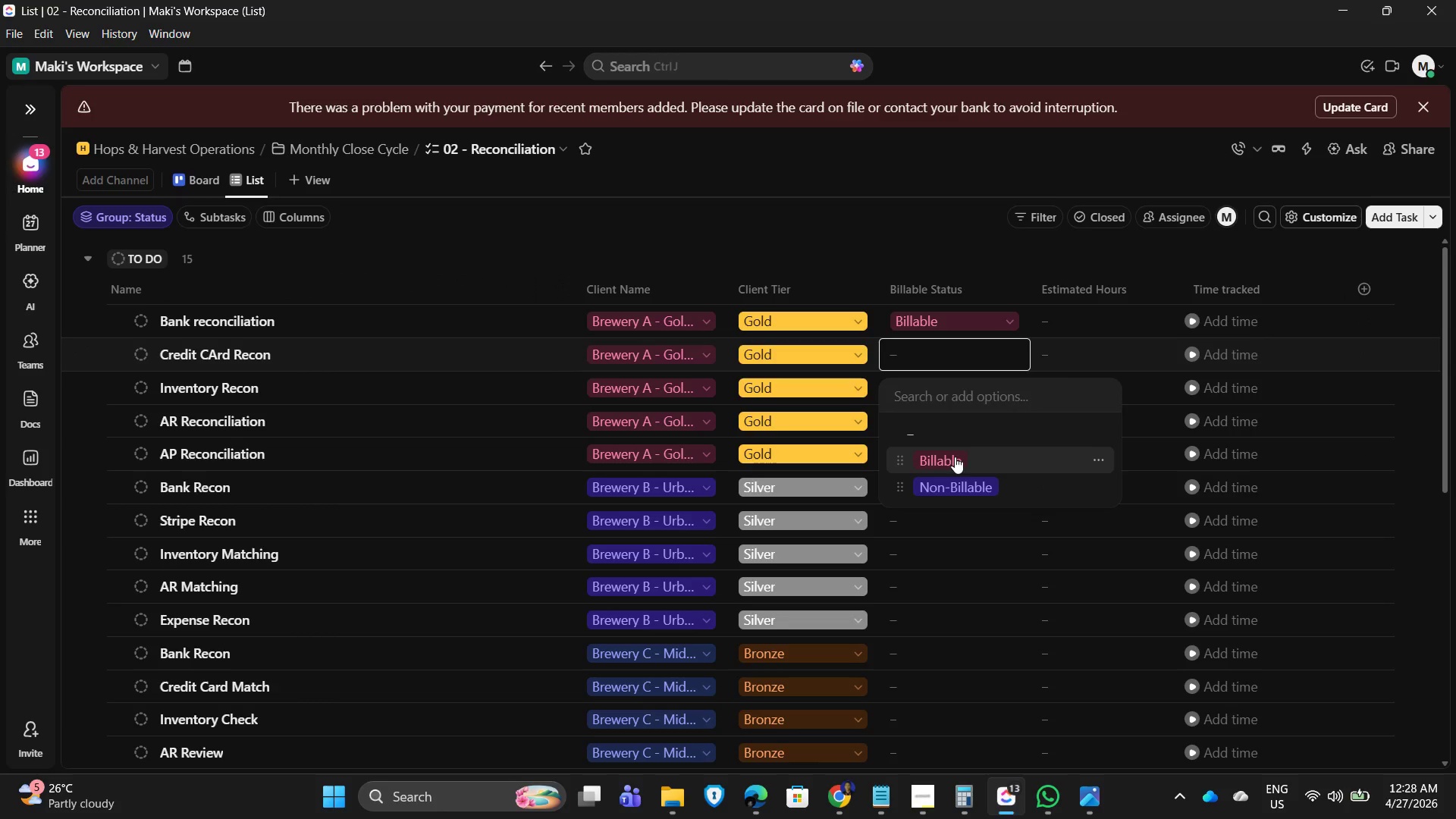 
left_click([940, 426])
 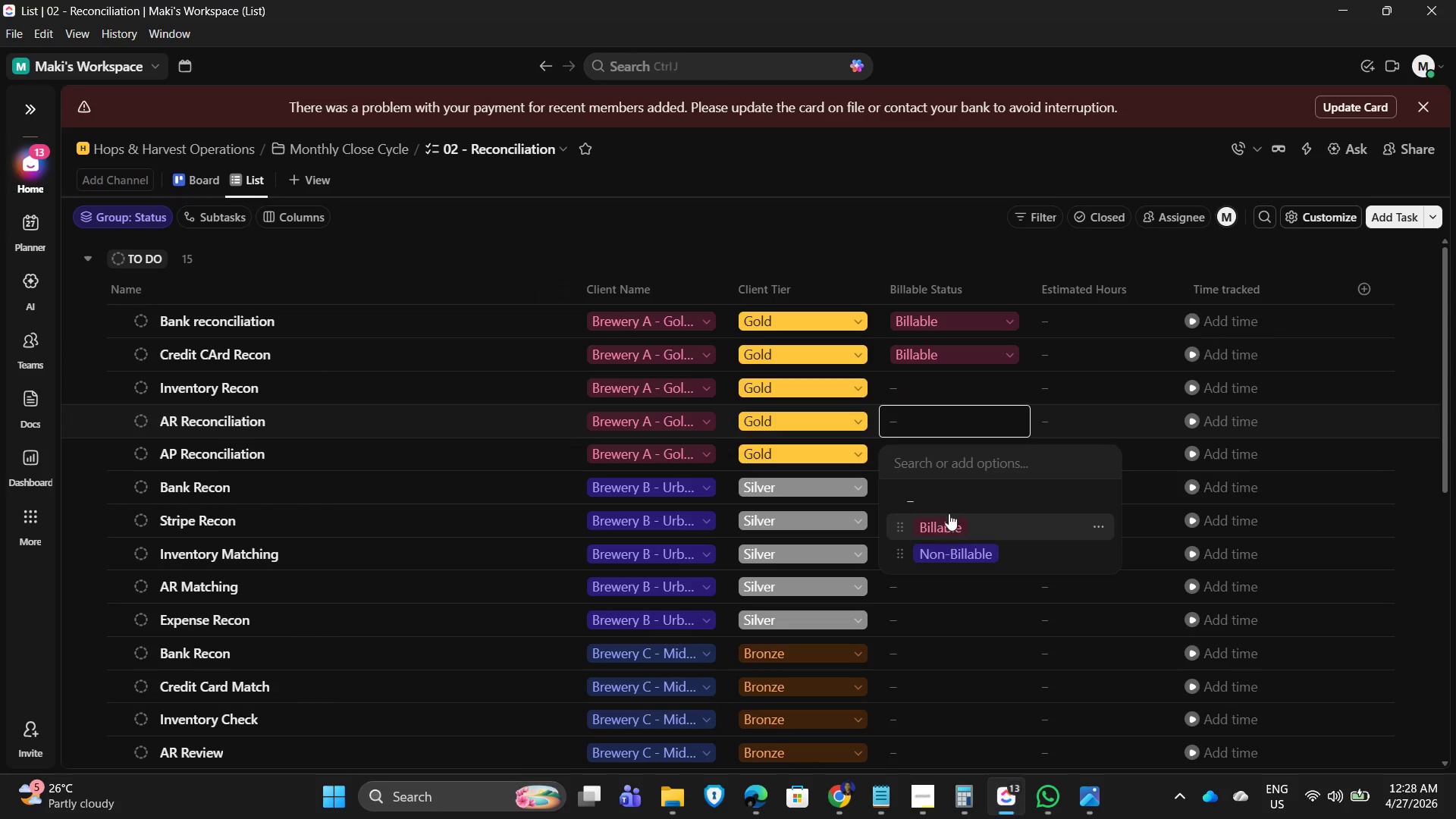 
left_click([935, 381])
 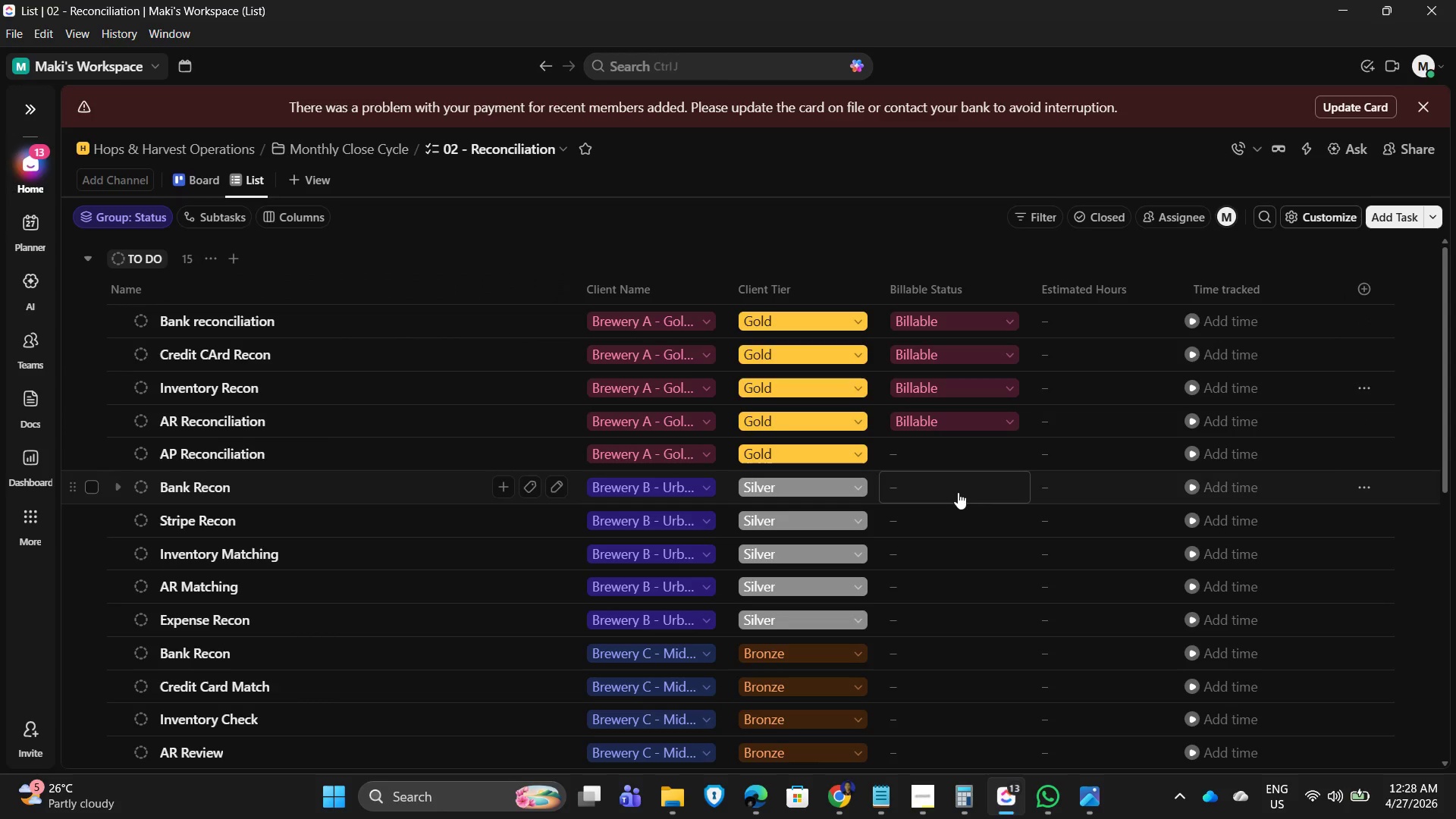 
left_click([946, 453])
 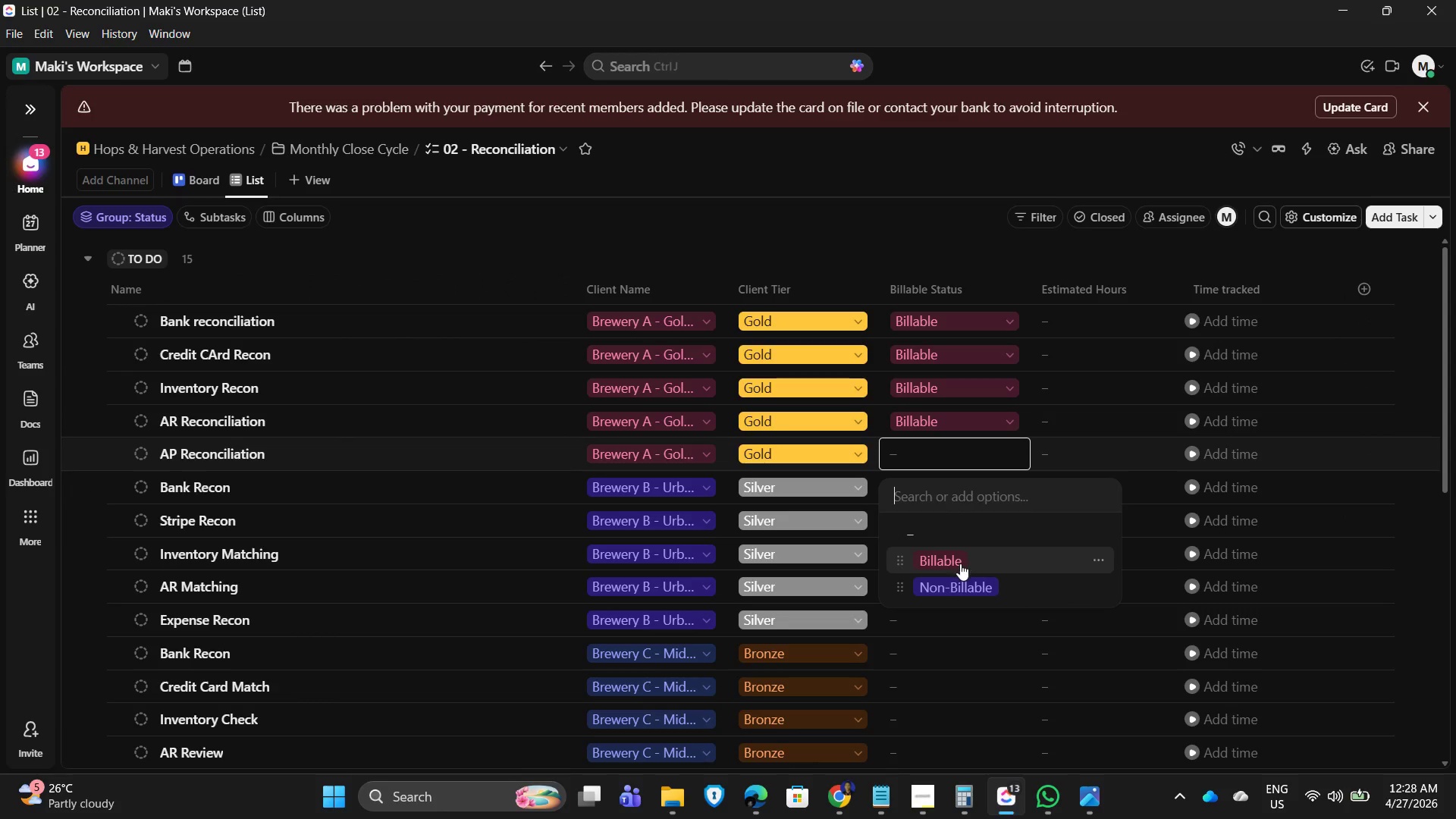 
left_click_drag(start_coordinate=[960, 563], to_coordinate=[960, 559])
 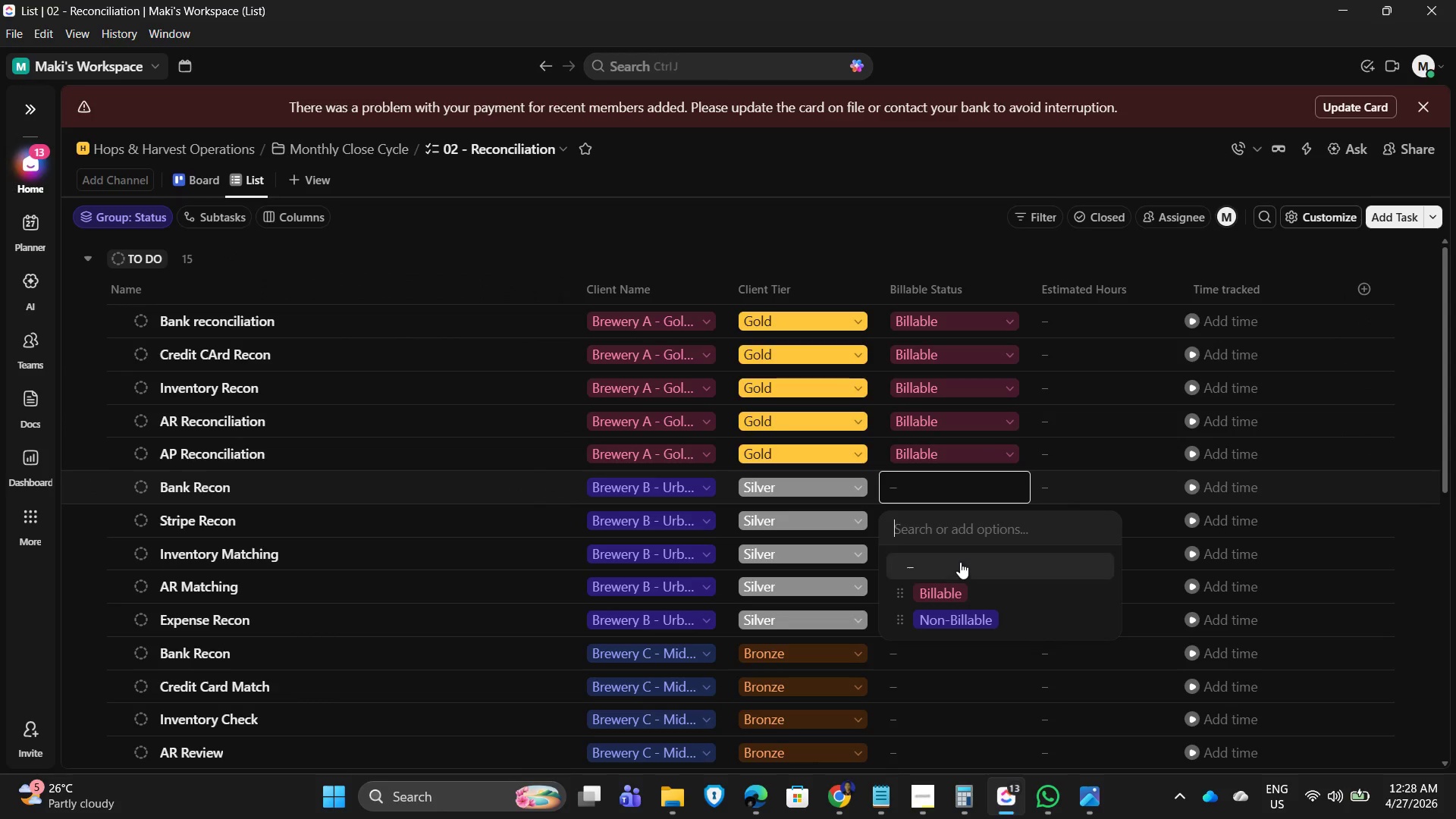 
left_click([961, 596])
 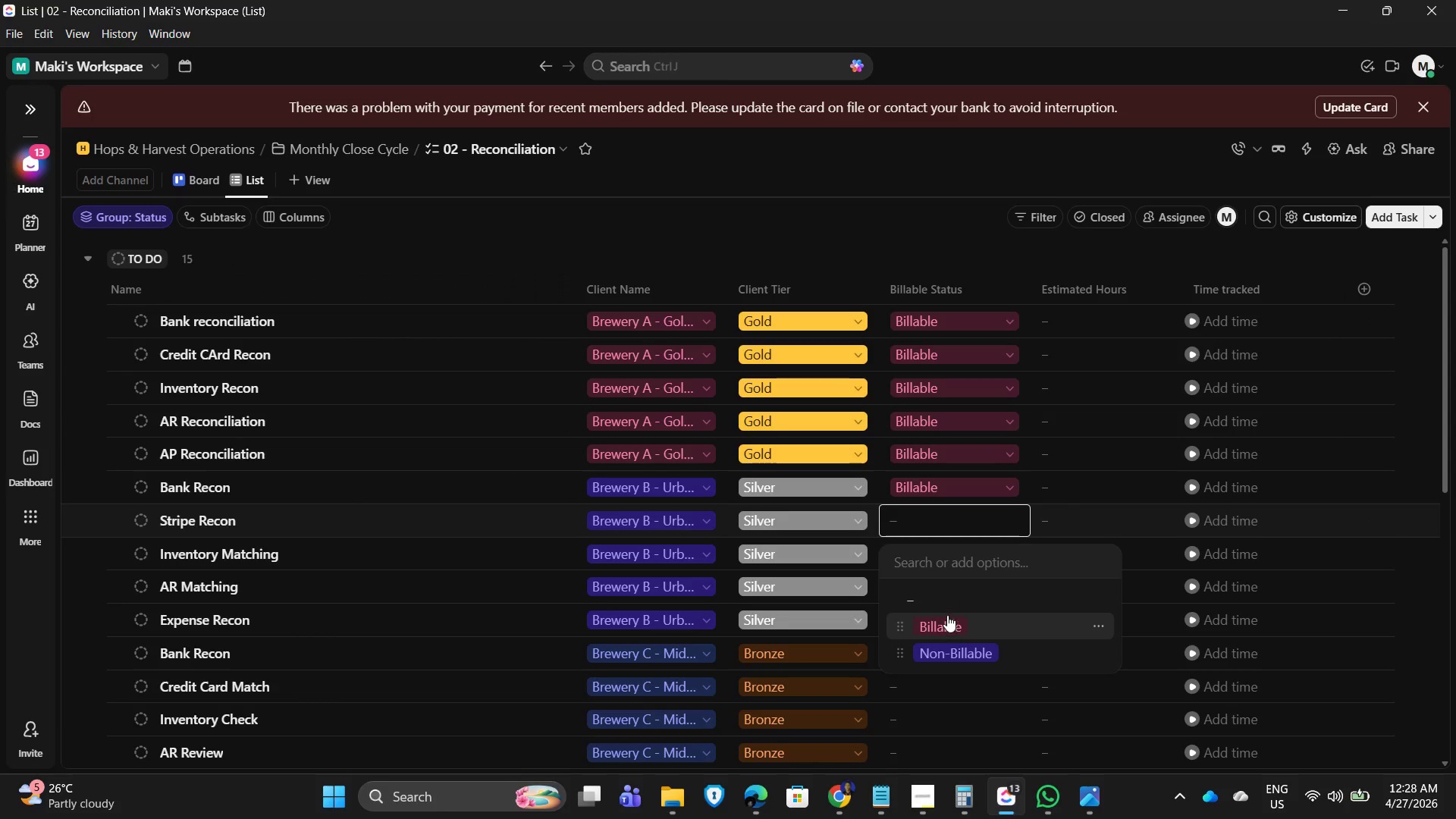 
left_click([931, 541])
 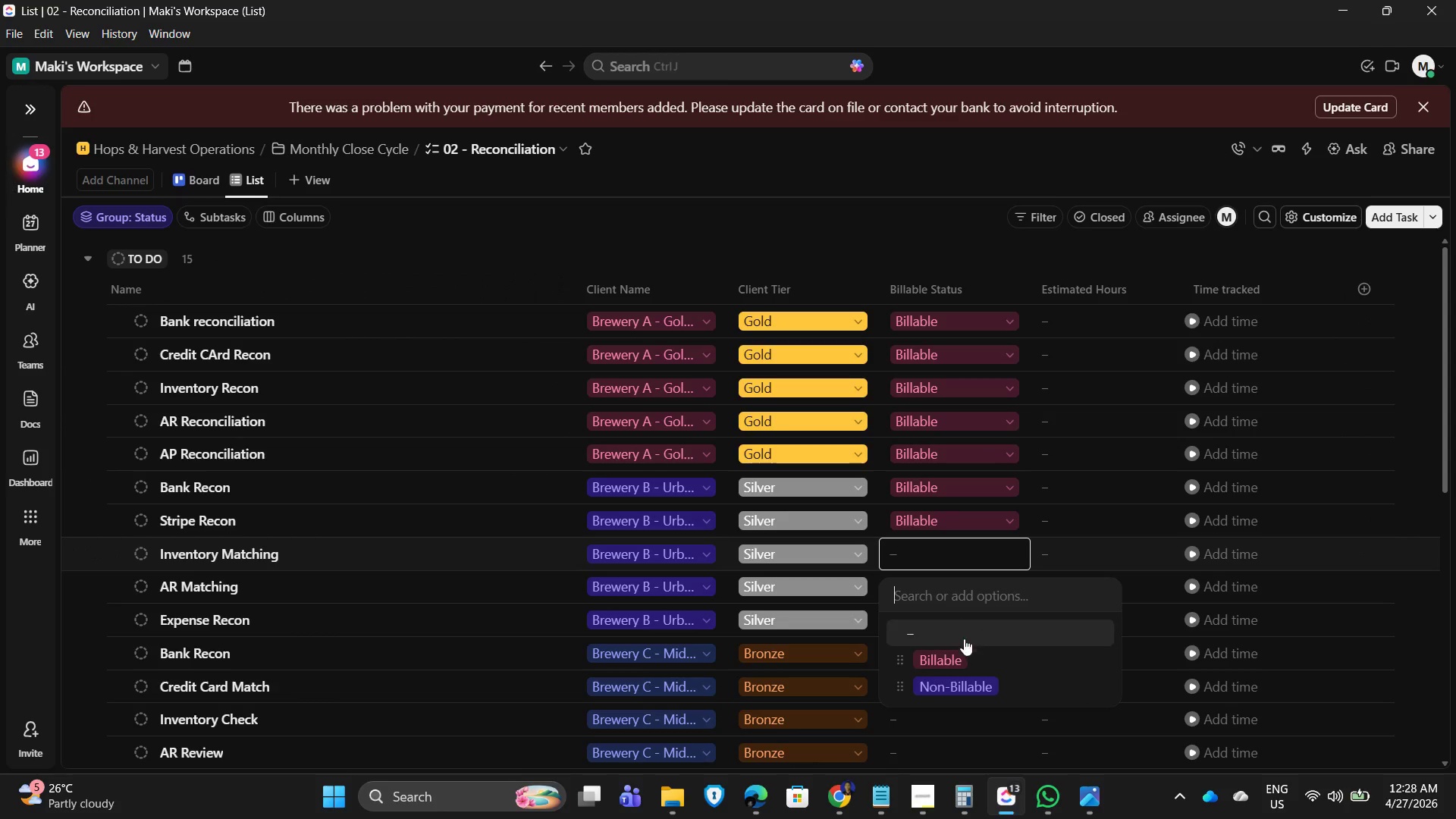 
left_click([959, 654])
 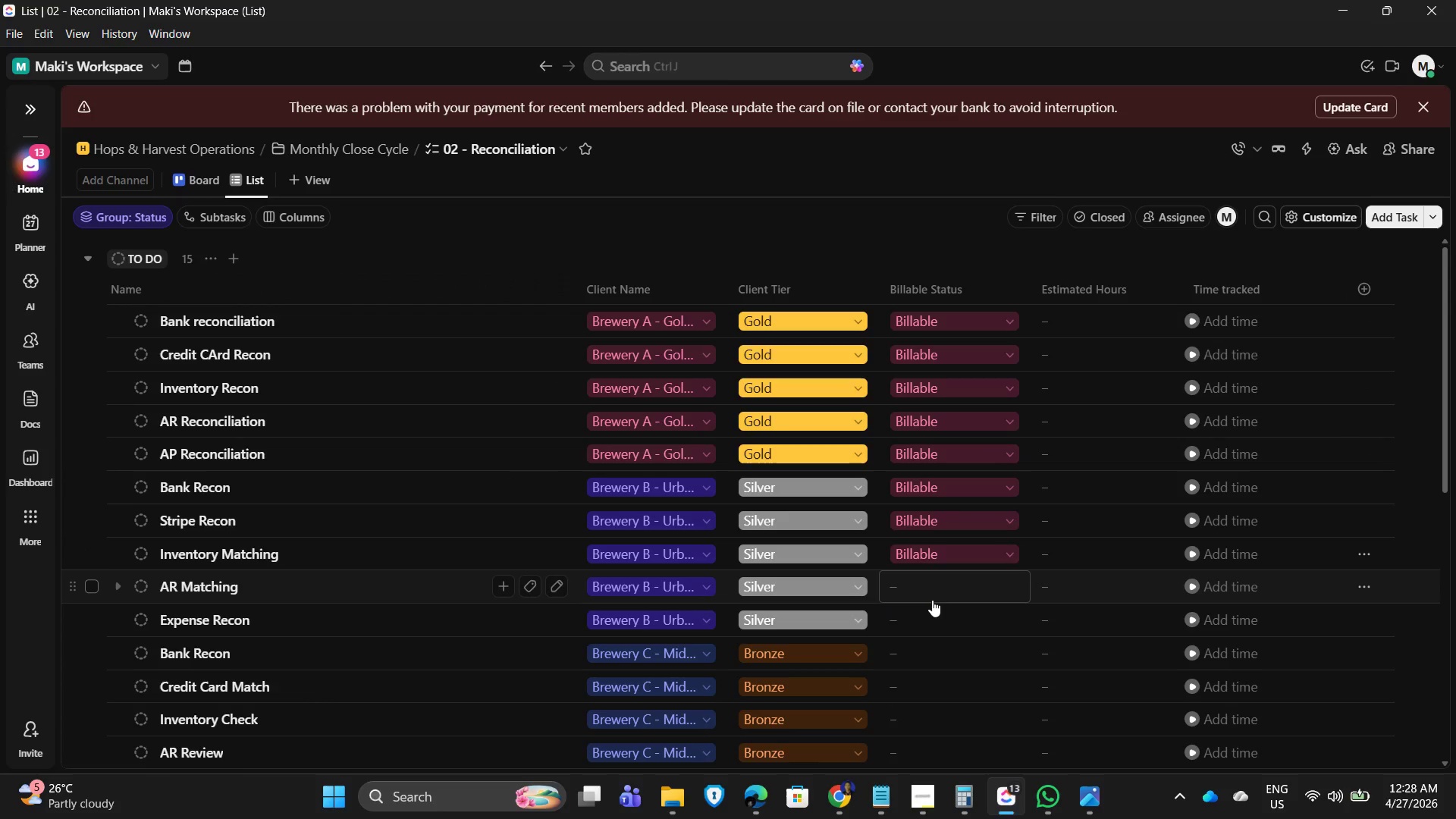 
left_click([929, 596])
 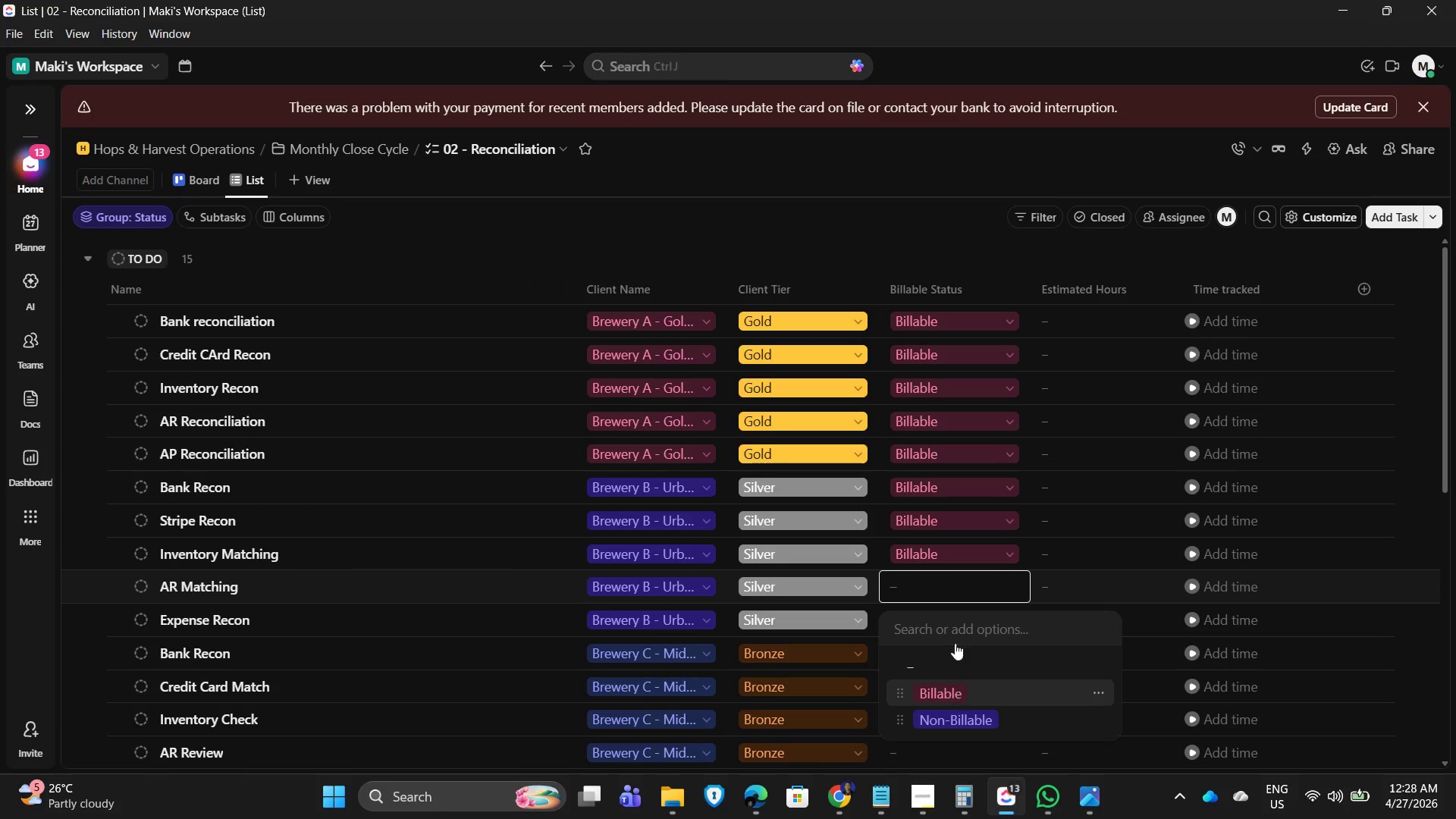 
left_click([937, 601])
 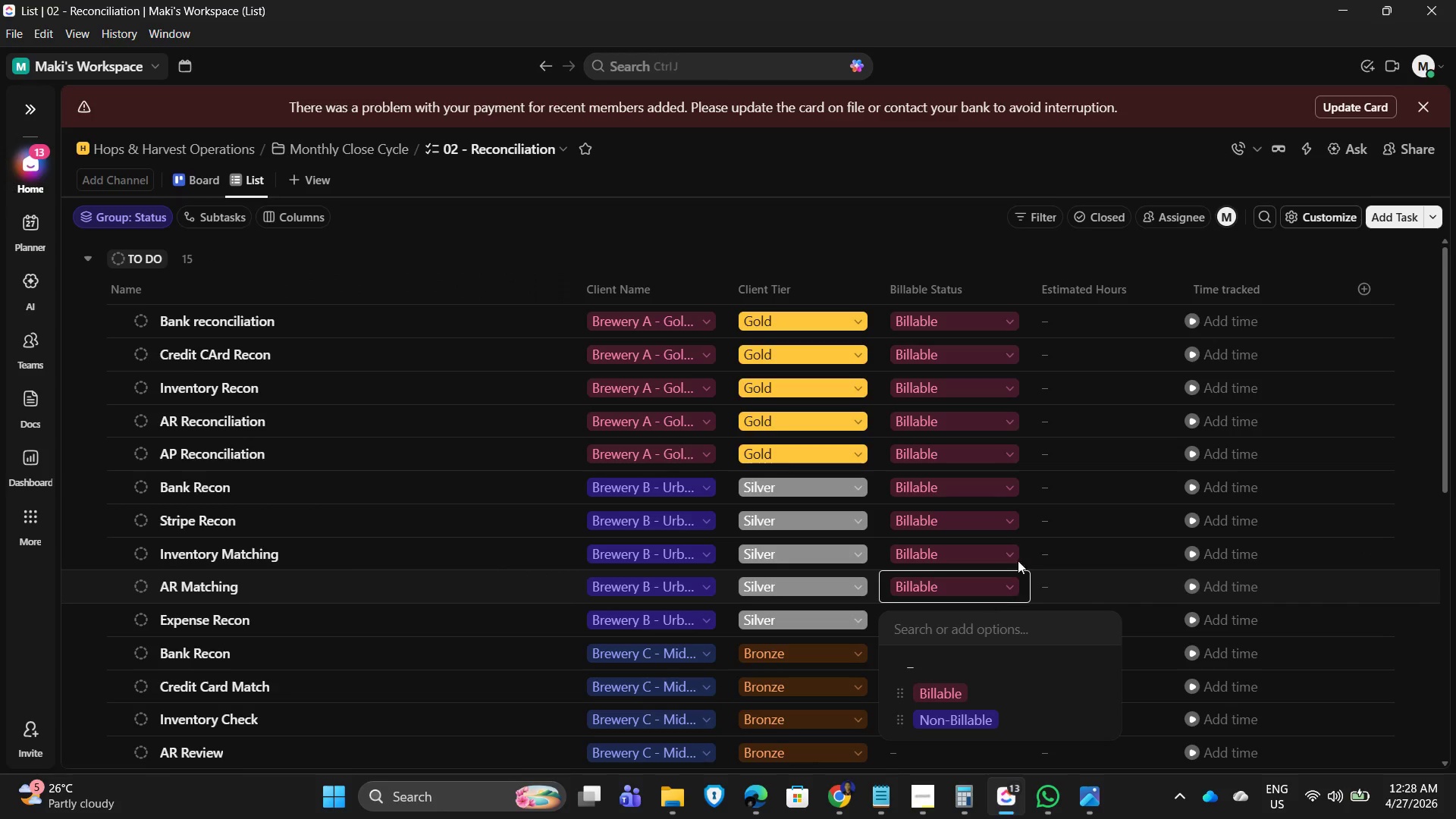 
left_click([1091, 517])
 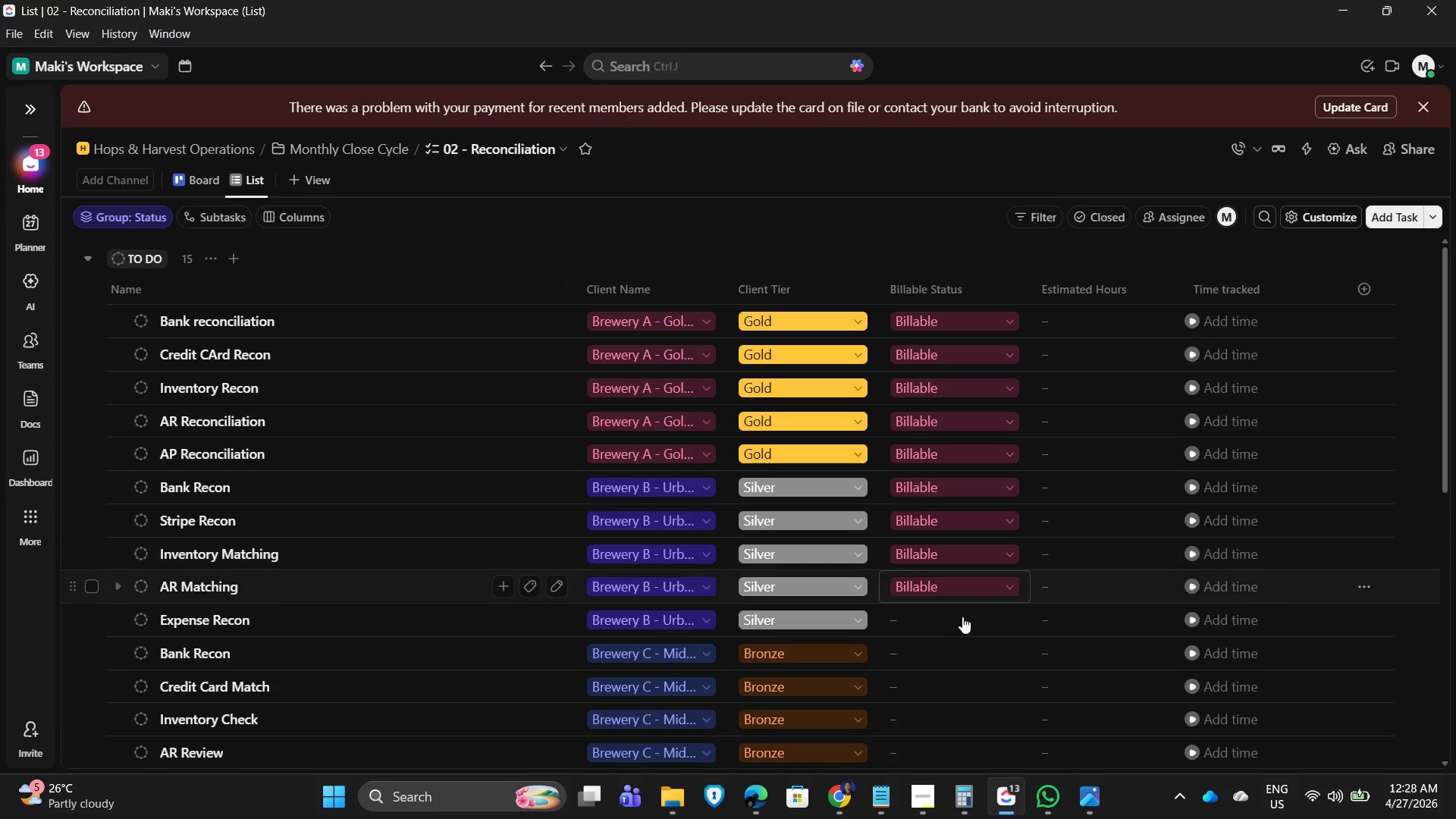 
scroll: coordinate [964, 620], scroll_direction: down, amount: 1.0
 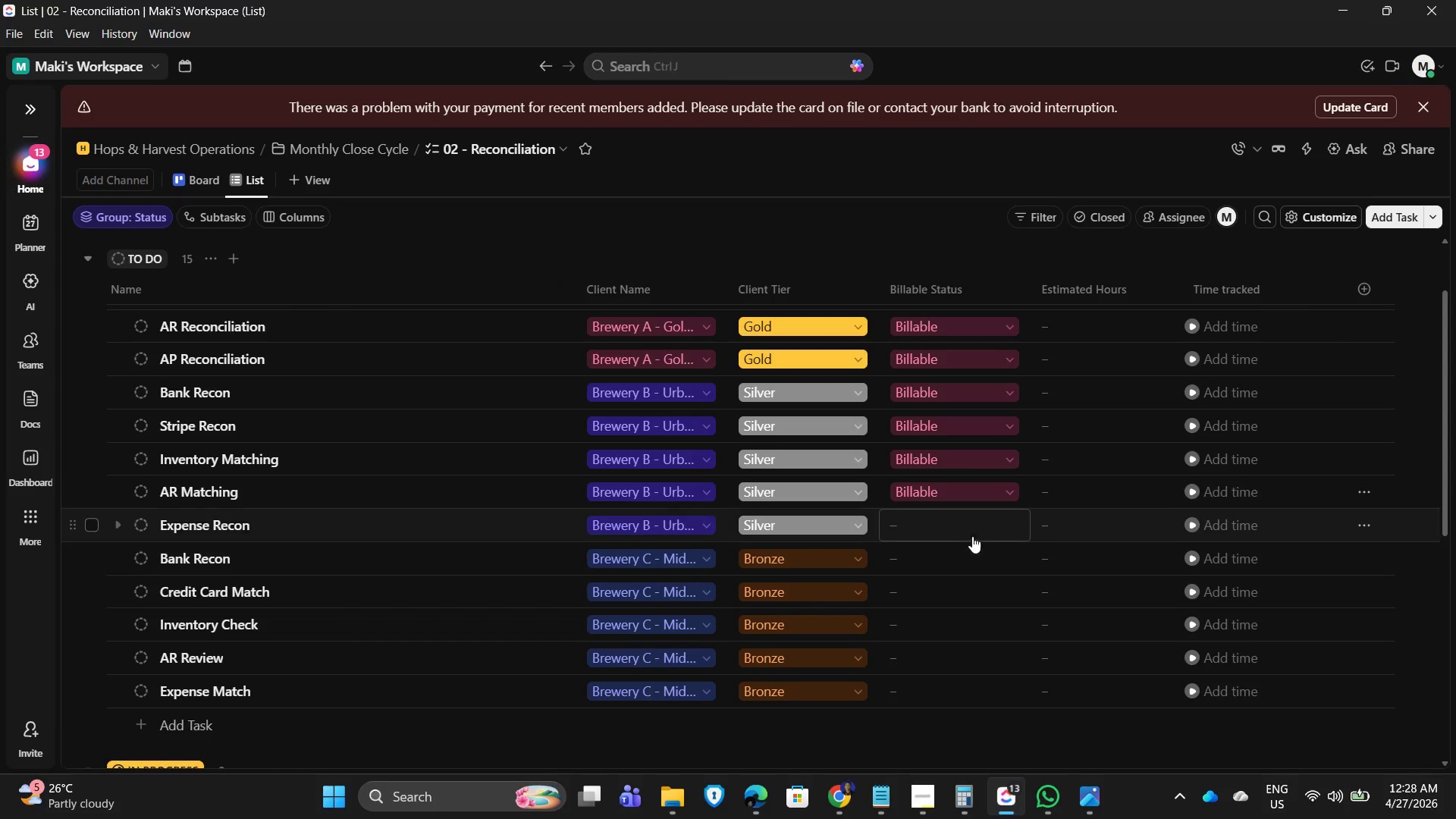 
left_click([968, 534])
 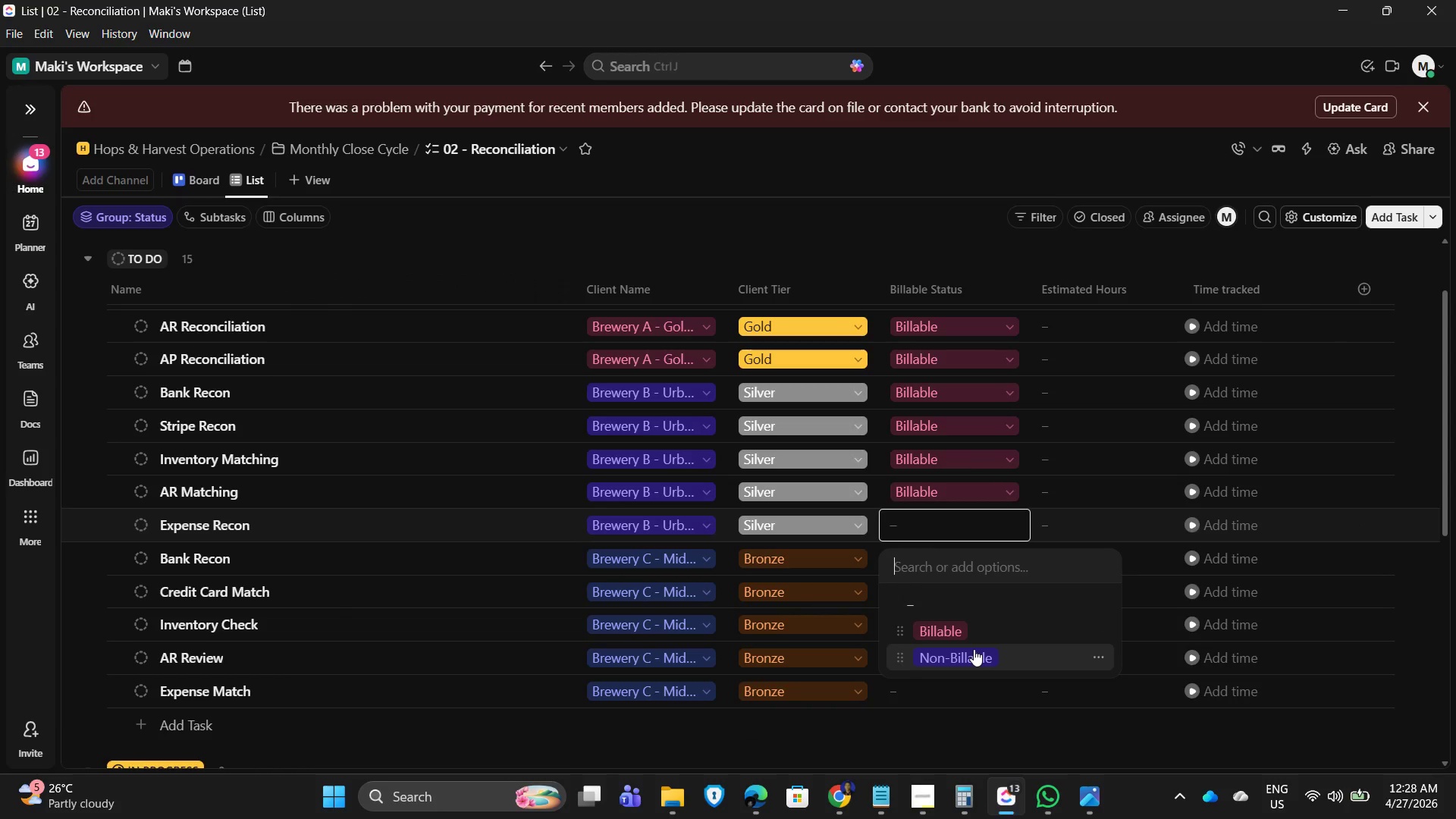 
left_click([959, 623])
 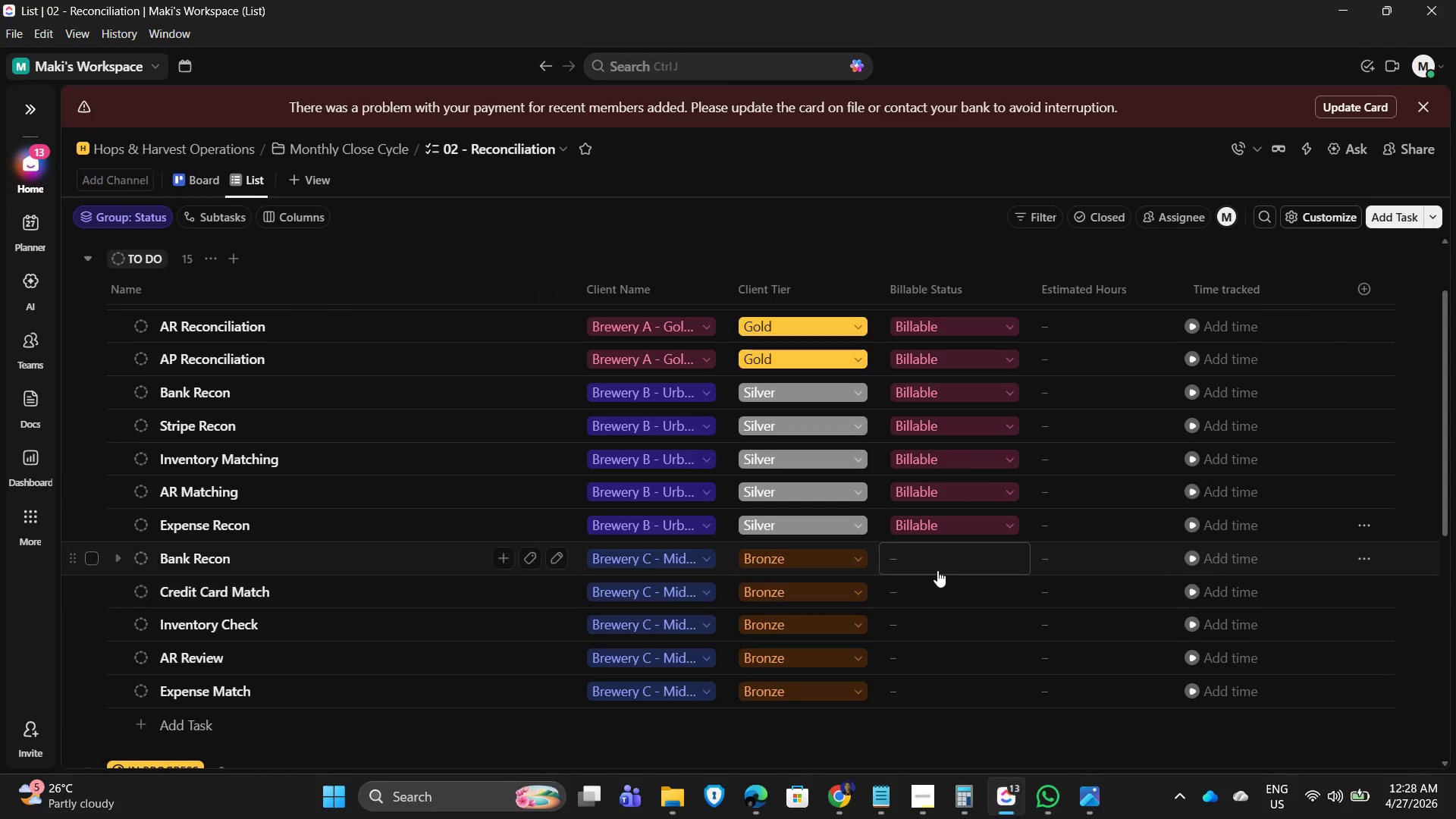 
left_click([937, 552])
 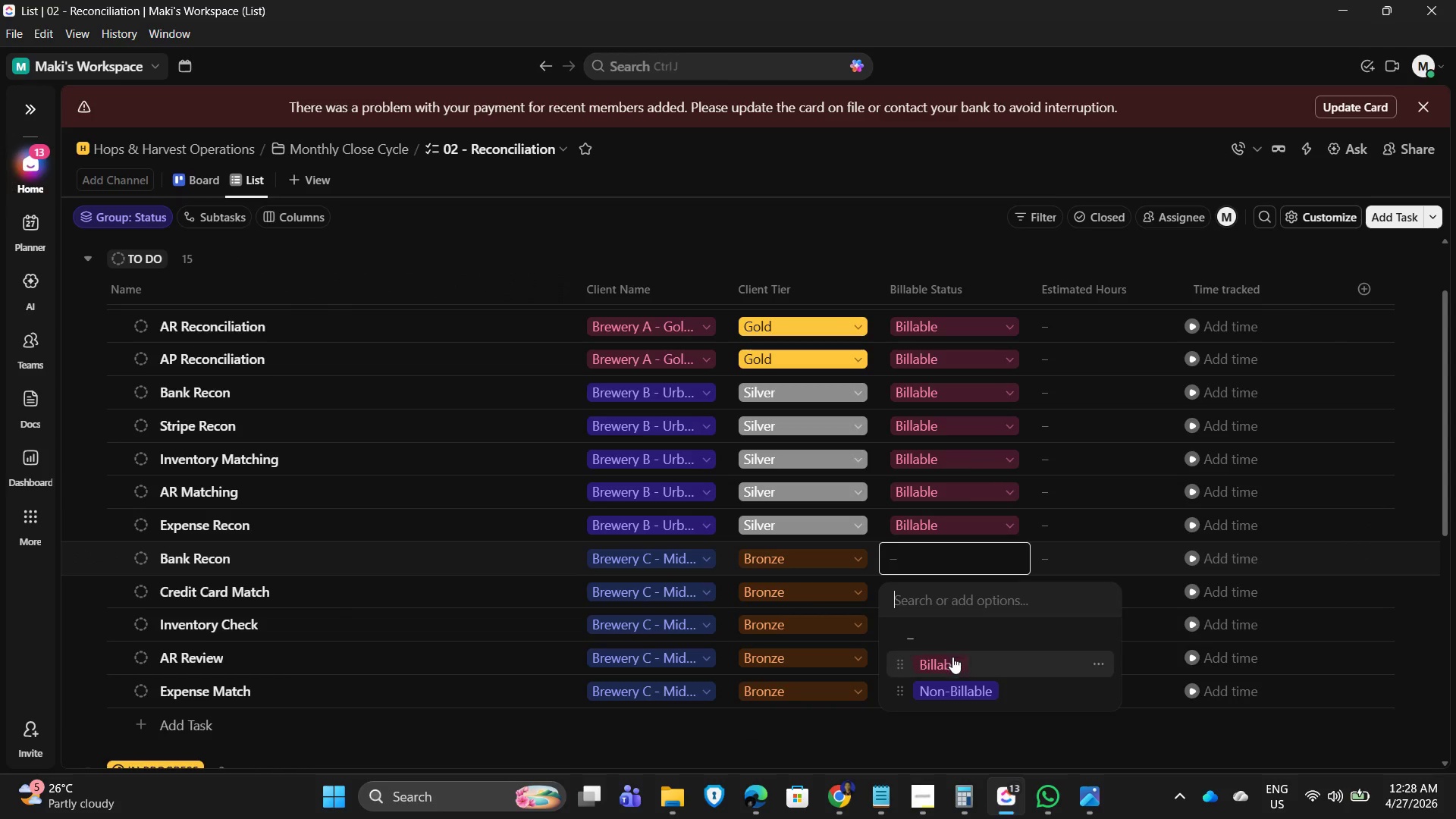 
left_click([952, 660])
 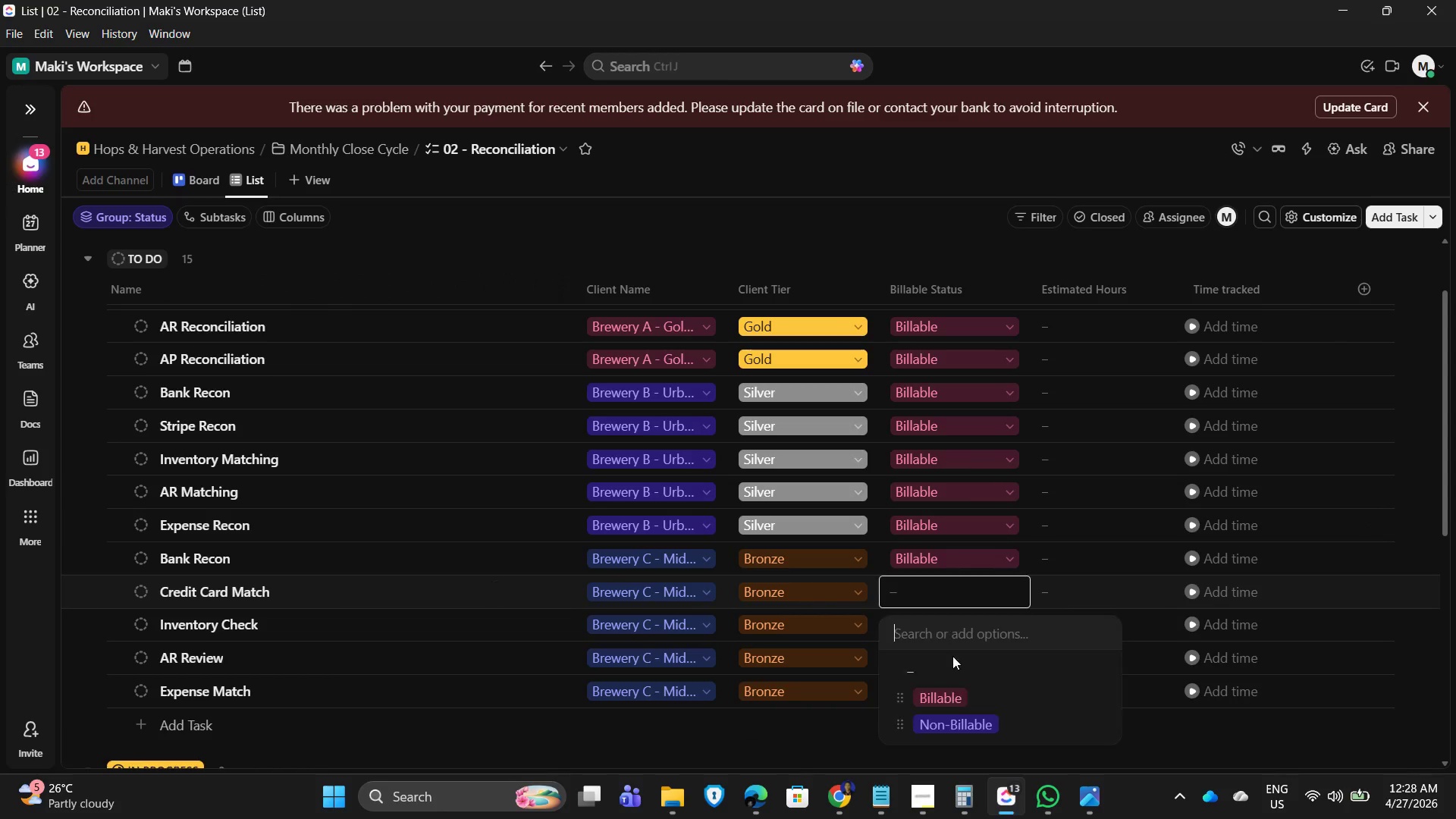 
left_click([952, 690])
 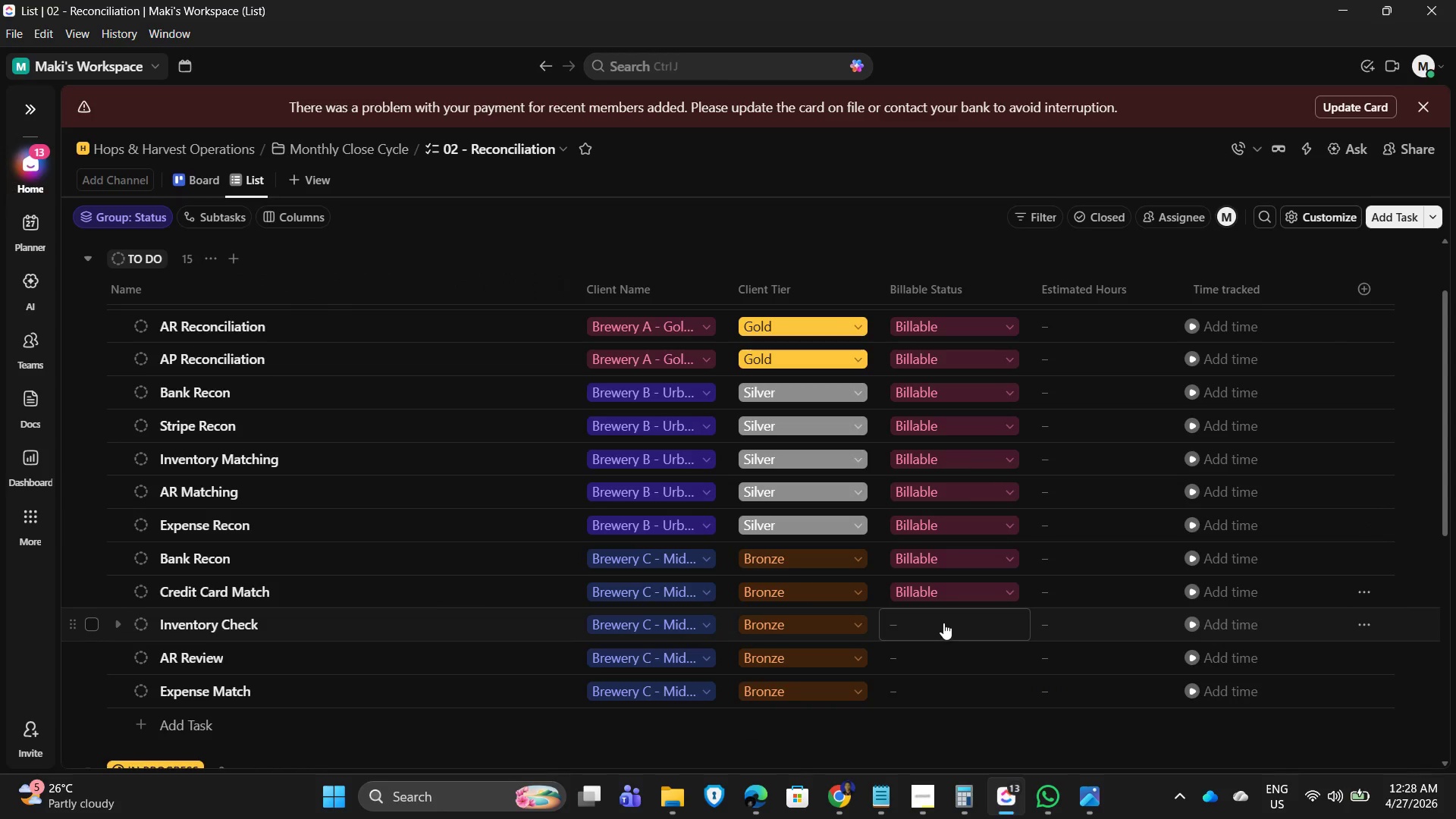 
left_click([943, 623])
 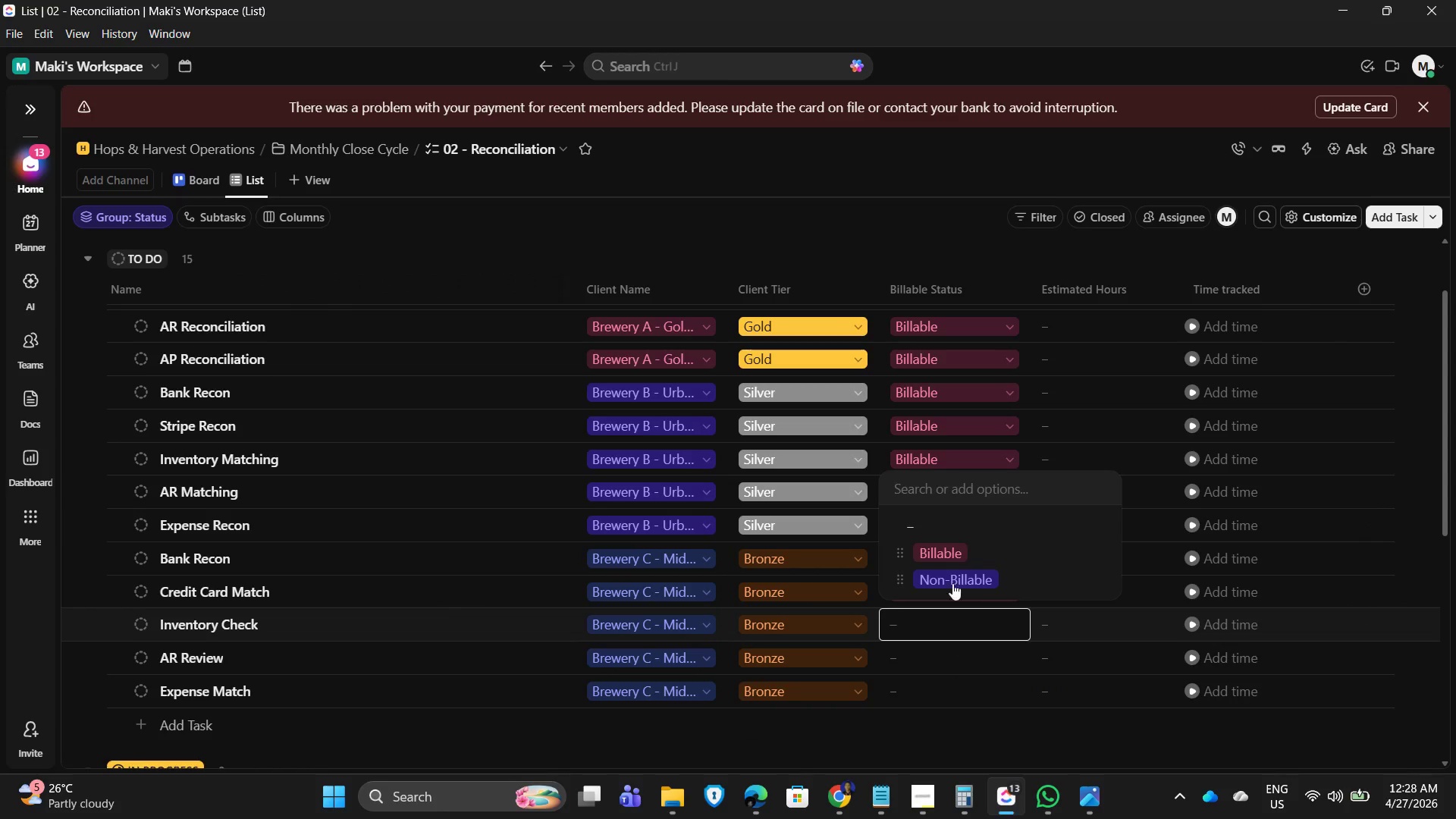 
left_click([943, 546])
 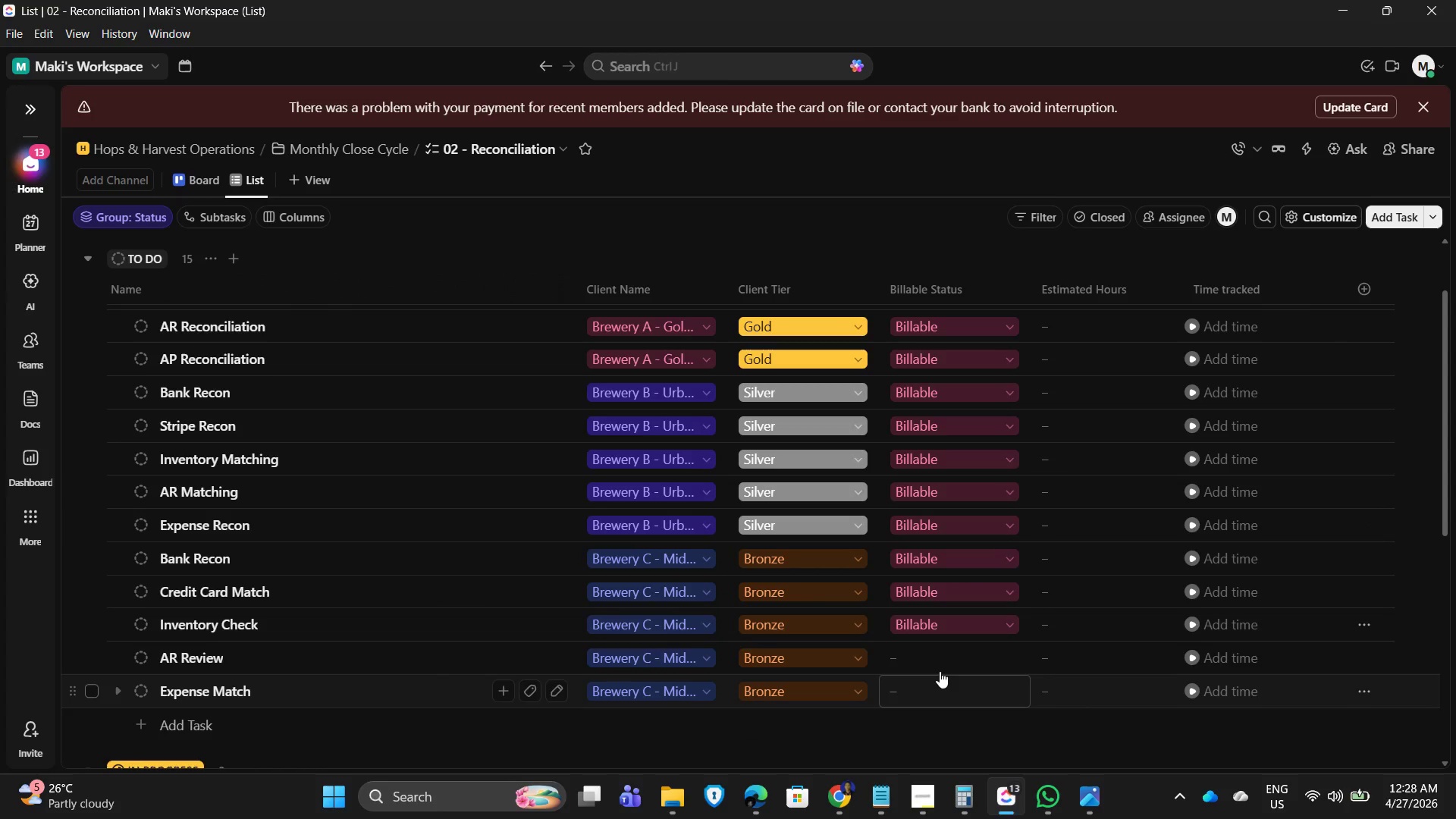 
left_click([938, 659])
 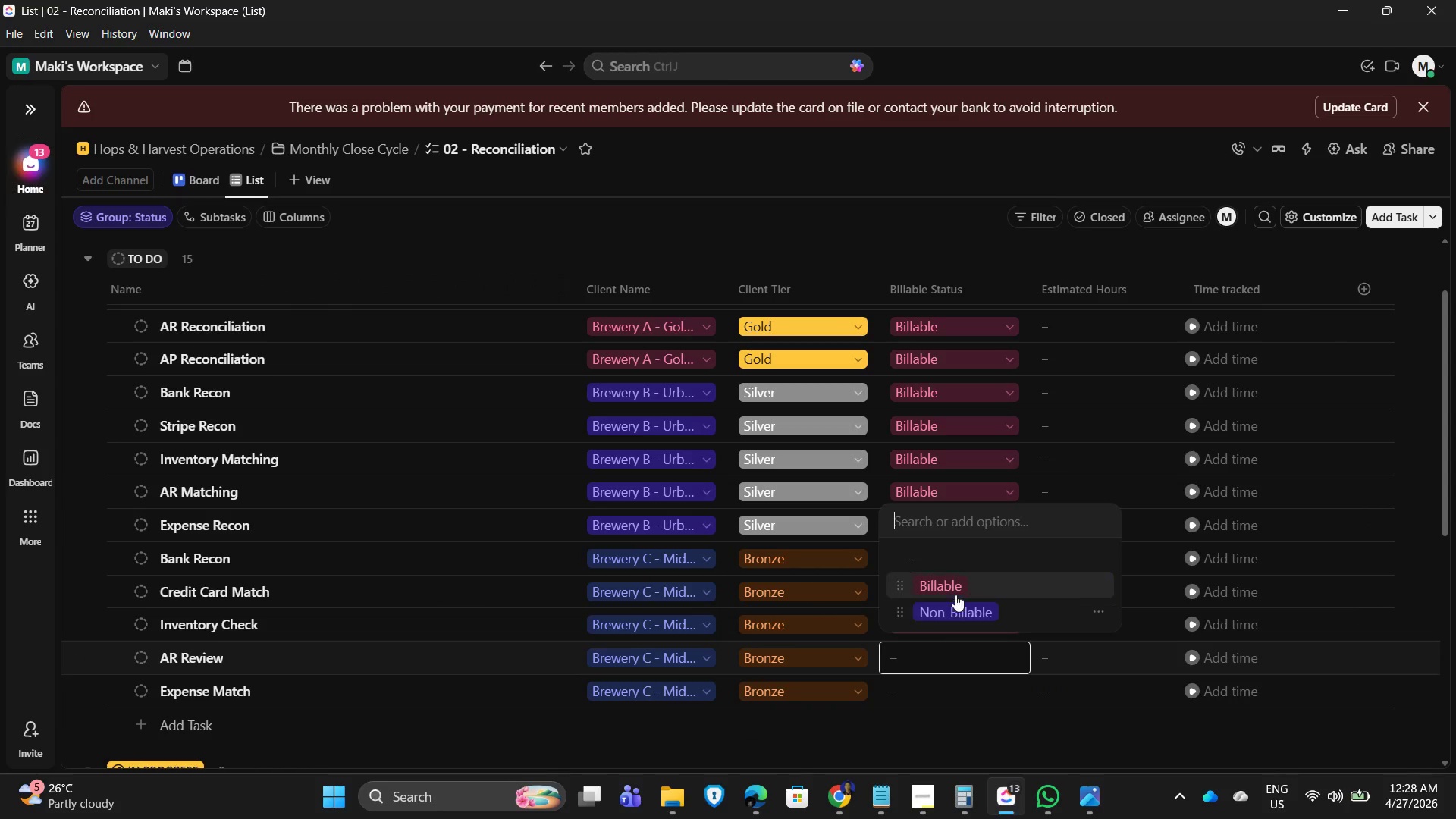 
left_click([953, 589])
 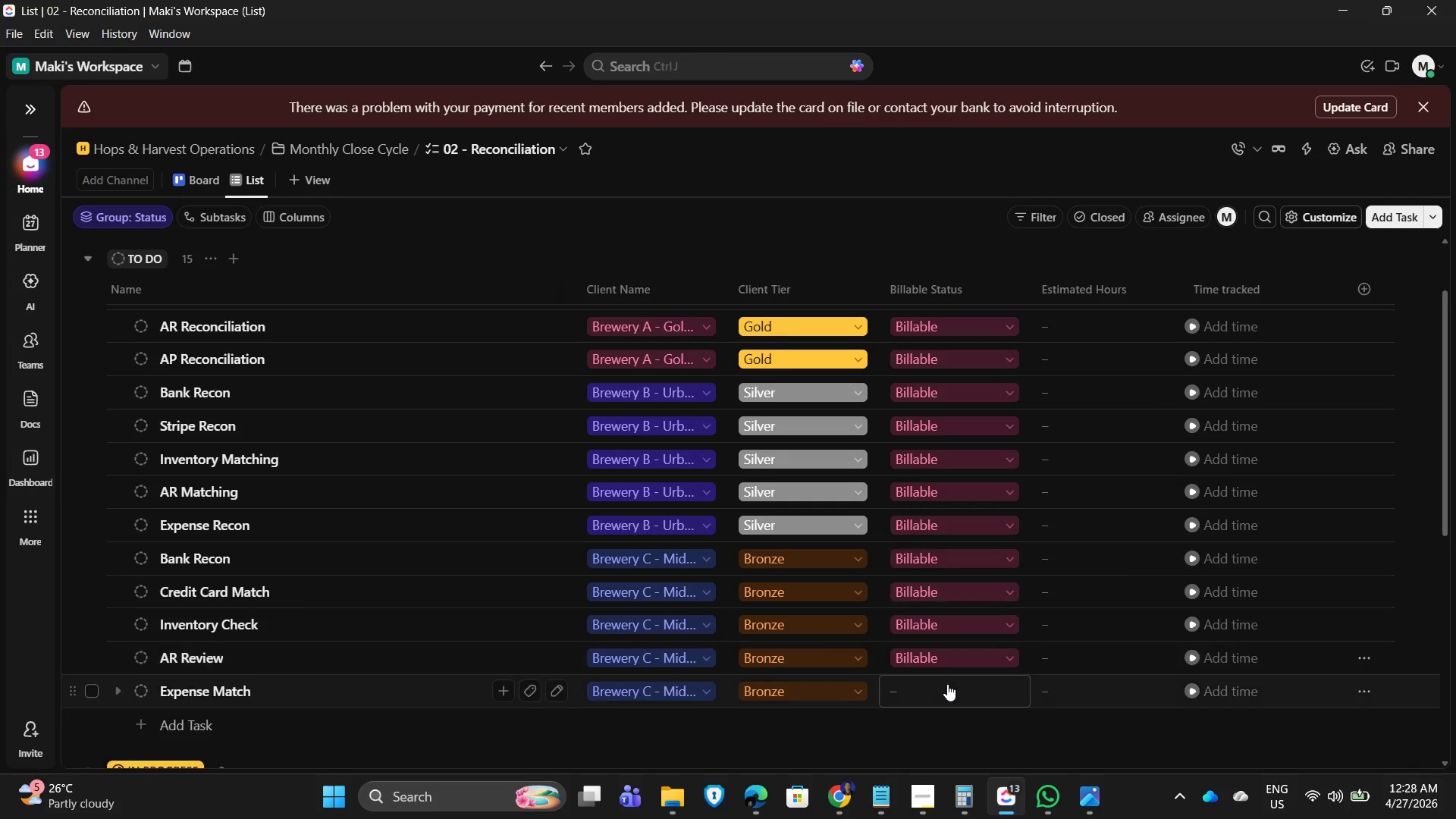 
left_click([946, 685])
 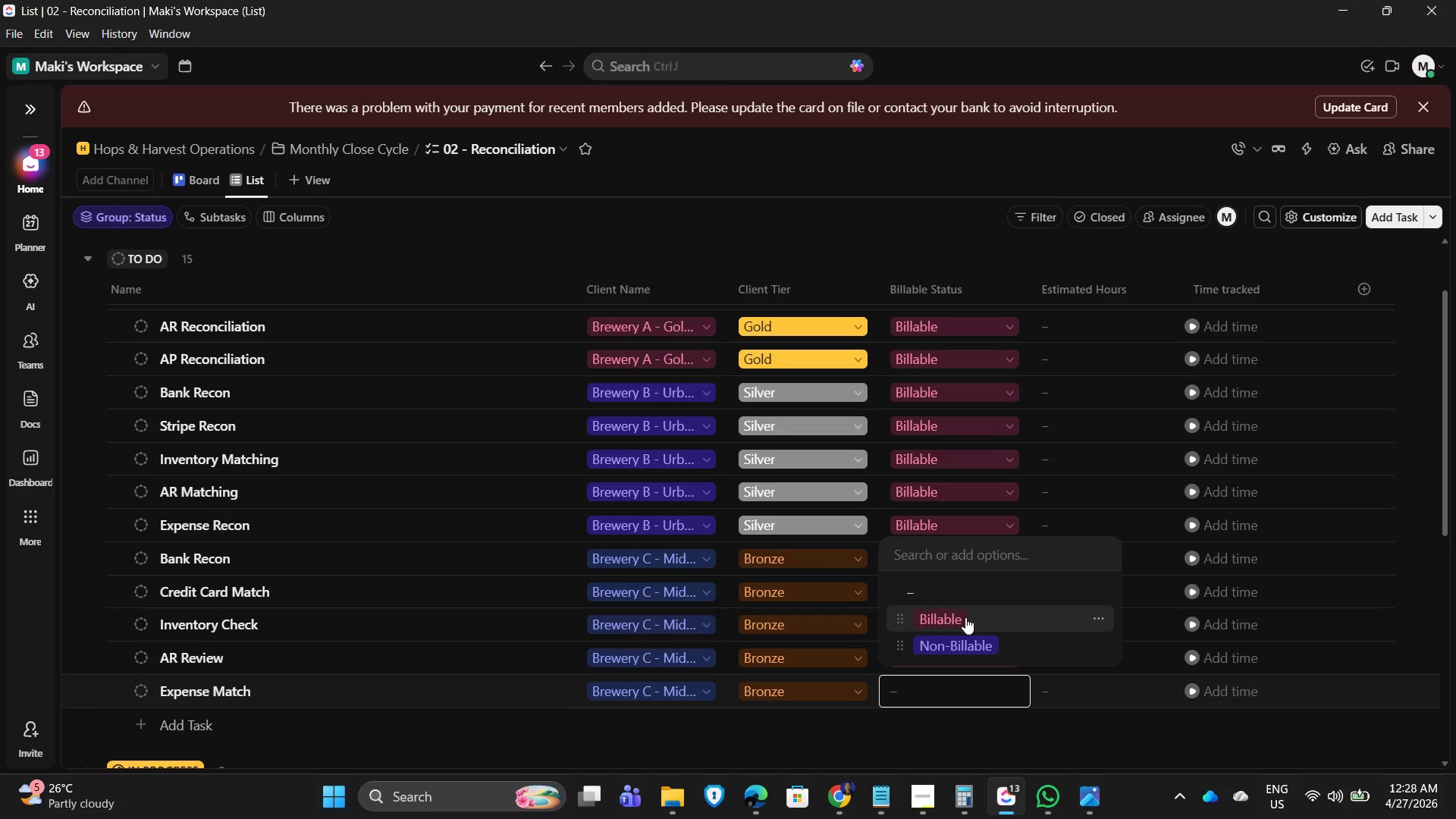 
scroll: coordinate [1086, 515], scroll_direction: up, amount: 8.0
 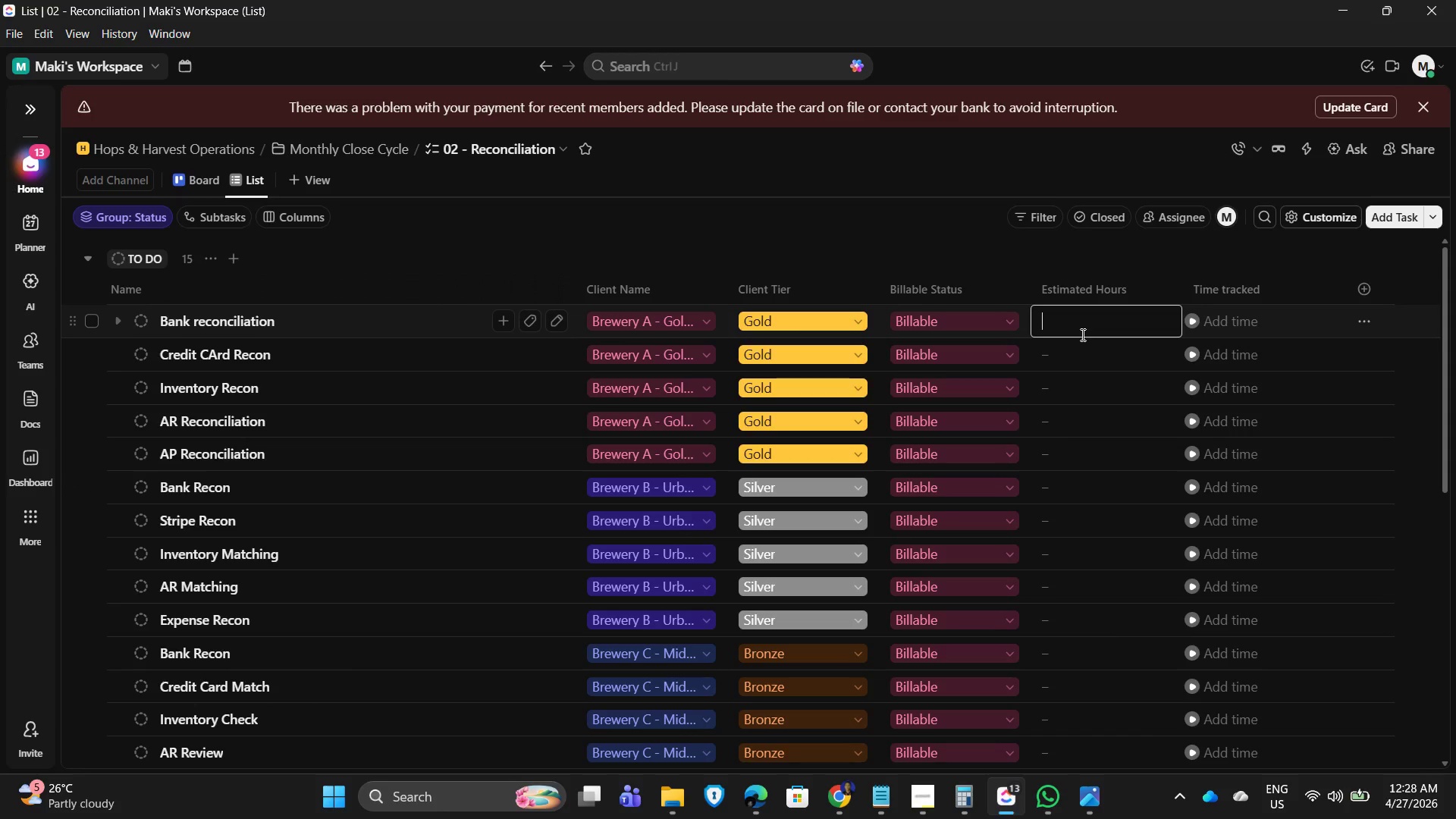 
key(Numpad4)
 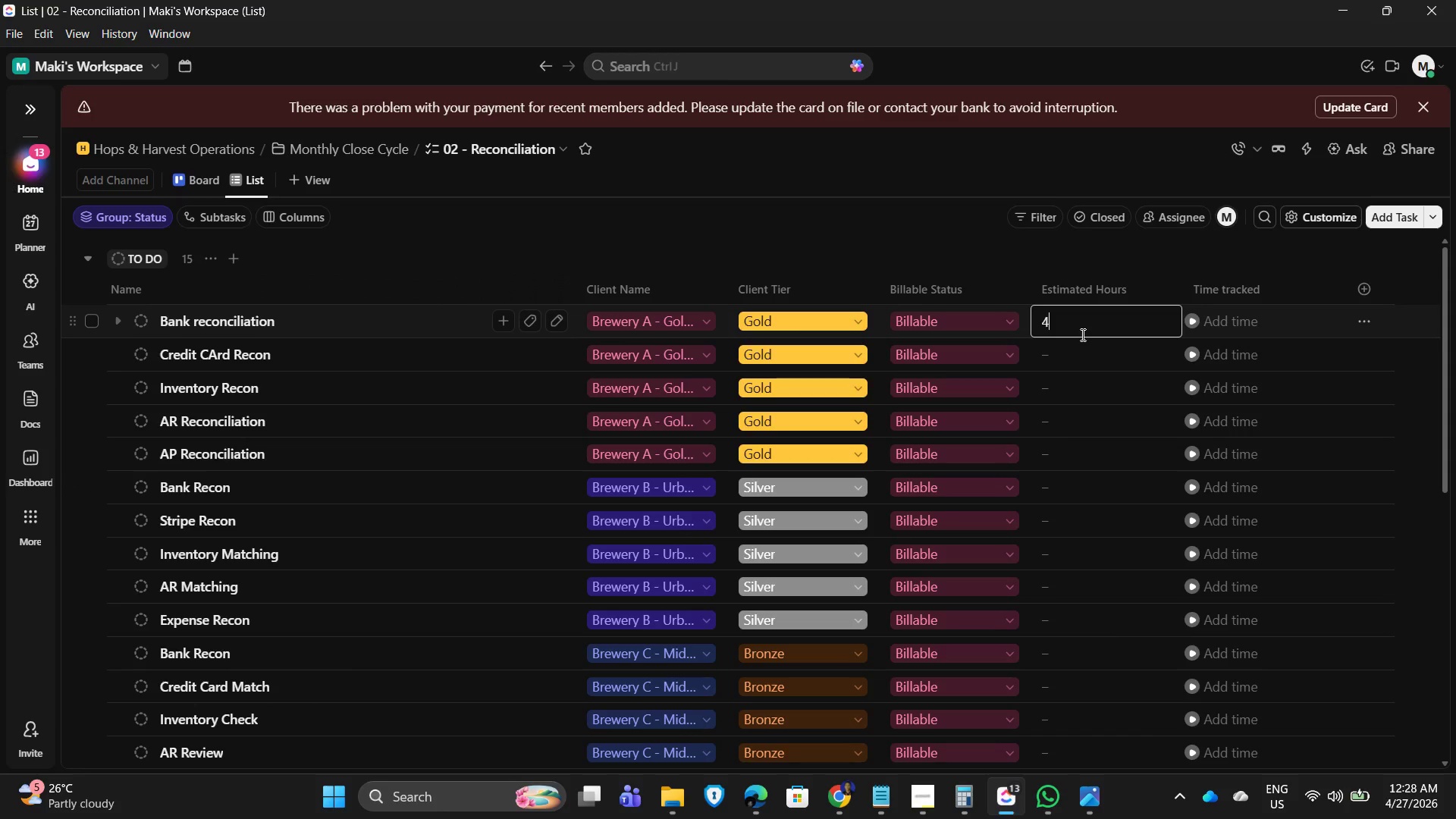 
key(NumpadEnter)
 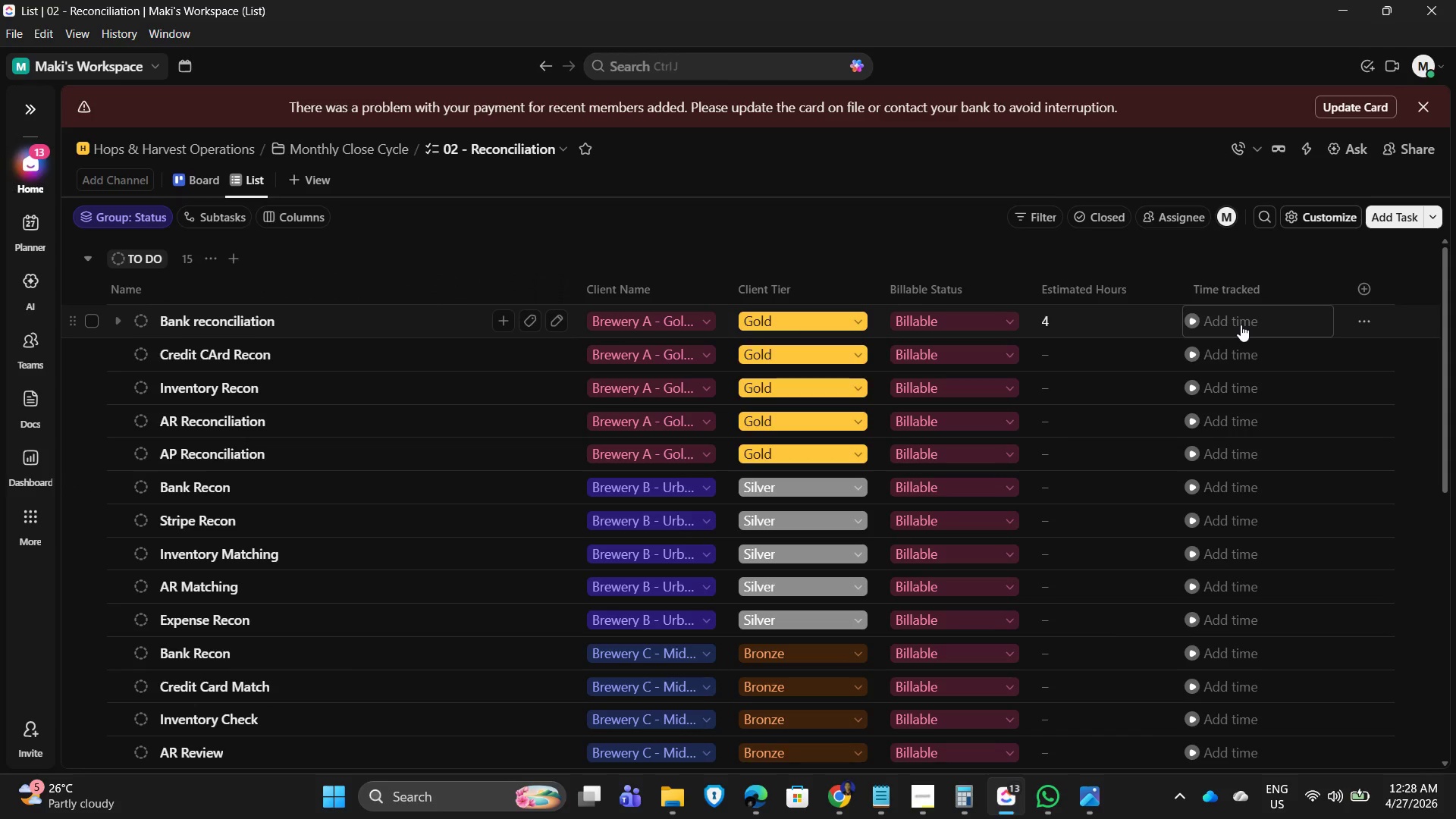 
left_click([1245, 324])
 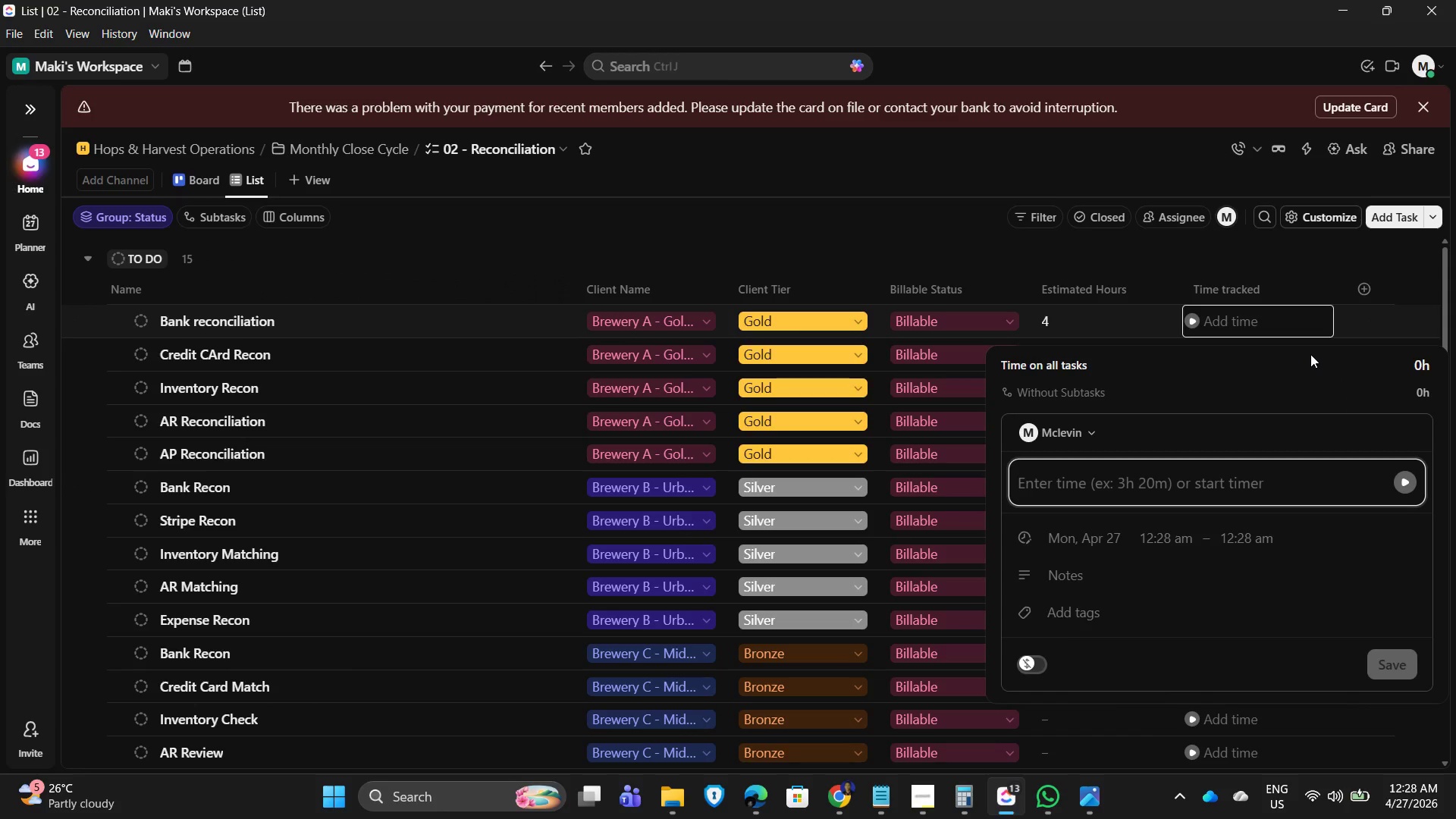 
key(Numpad3)
 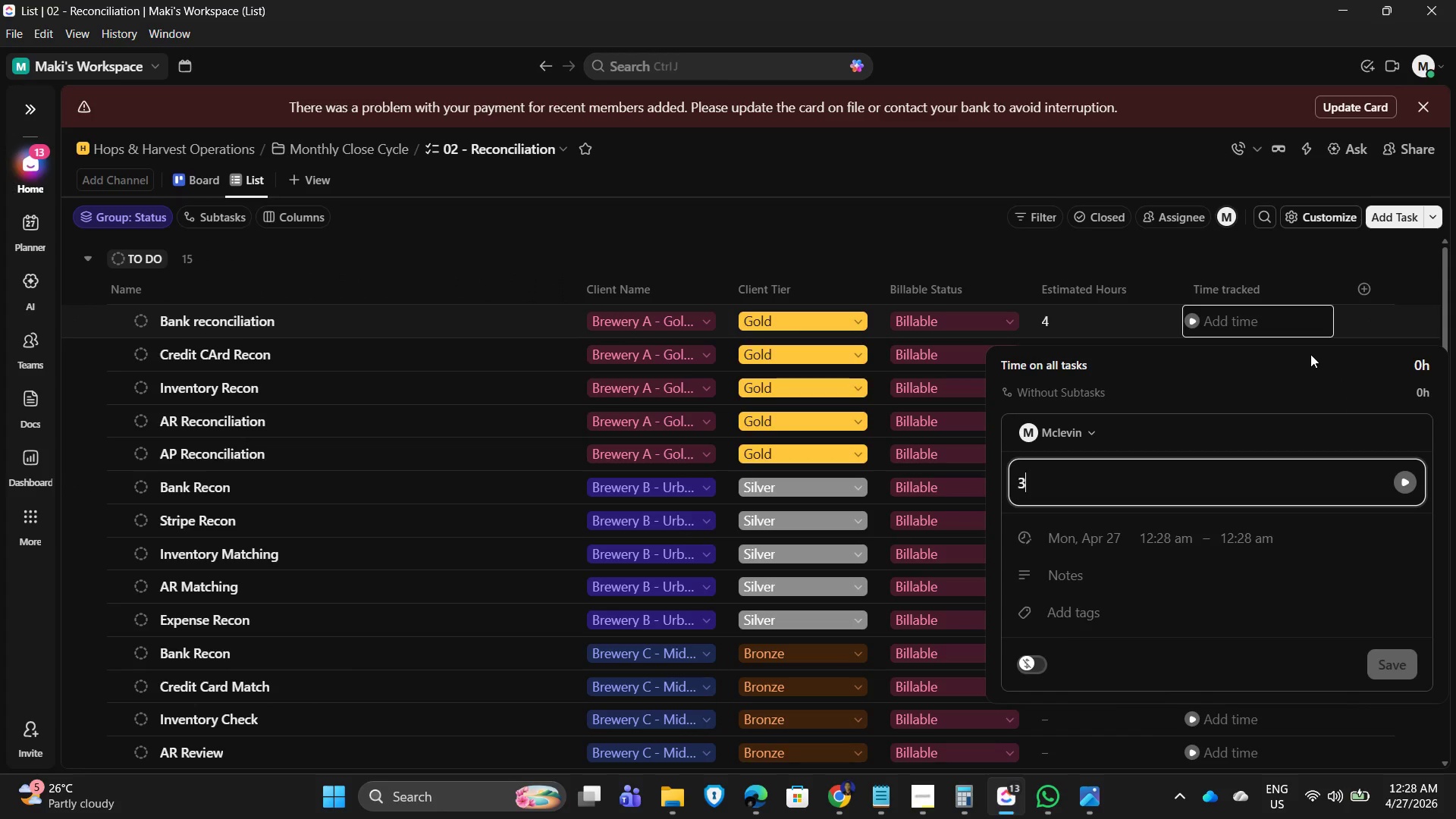 
key(NumpadDecimal)
 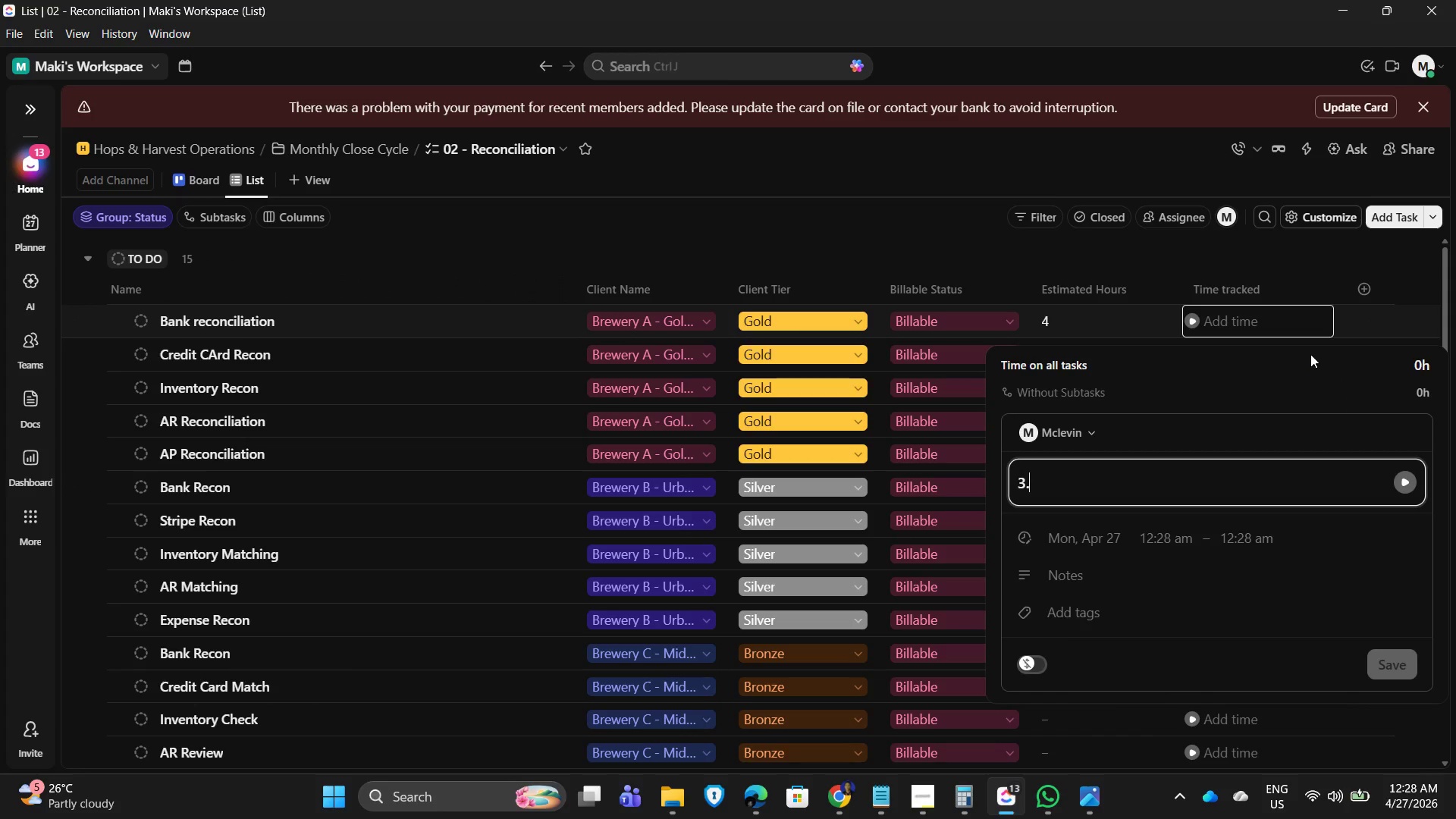 
key(Numpad5)
 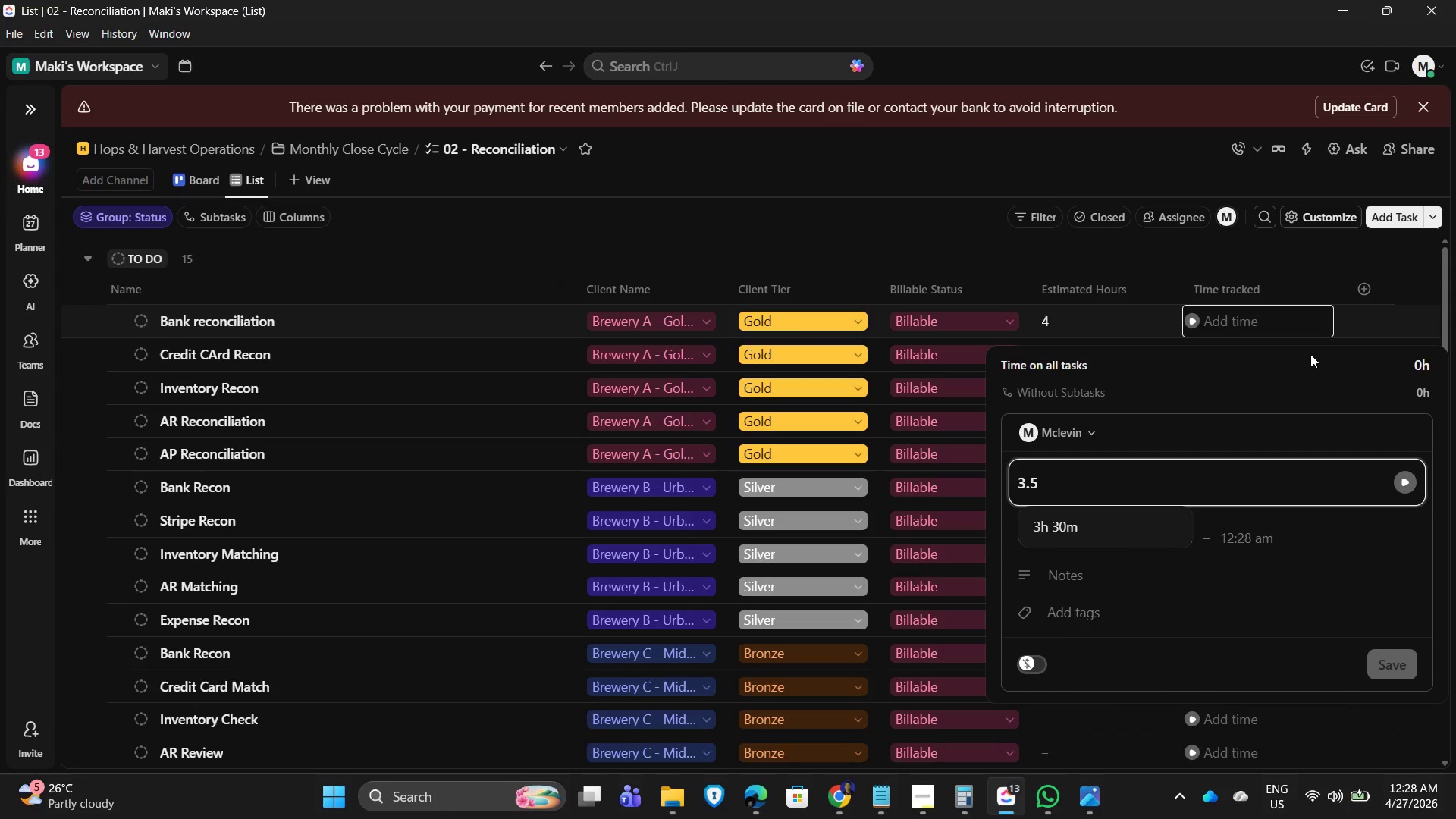 
key(NumpadEnter)
 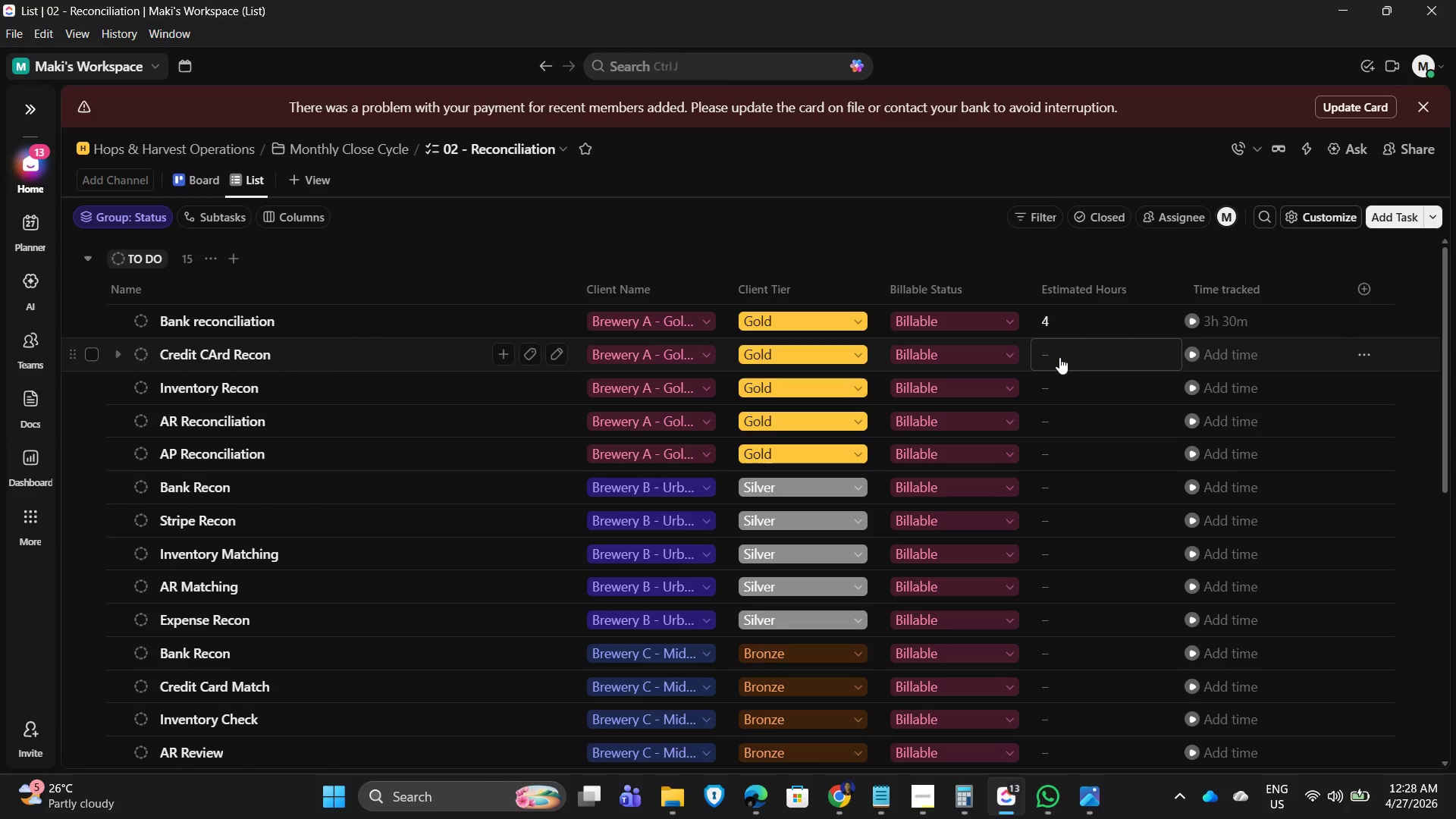 
left_click([1057, 354])
 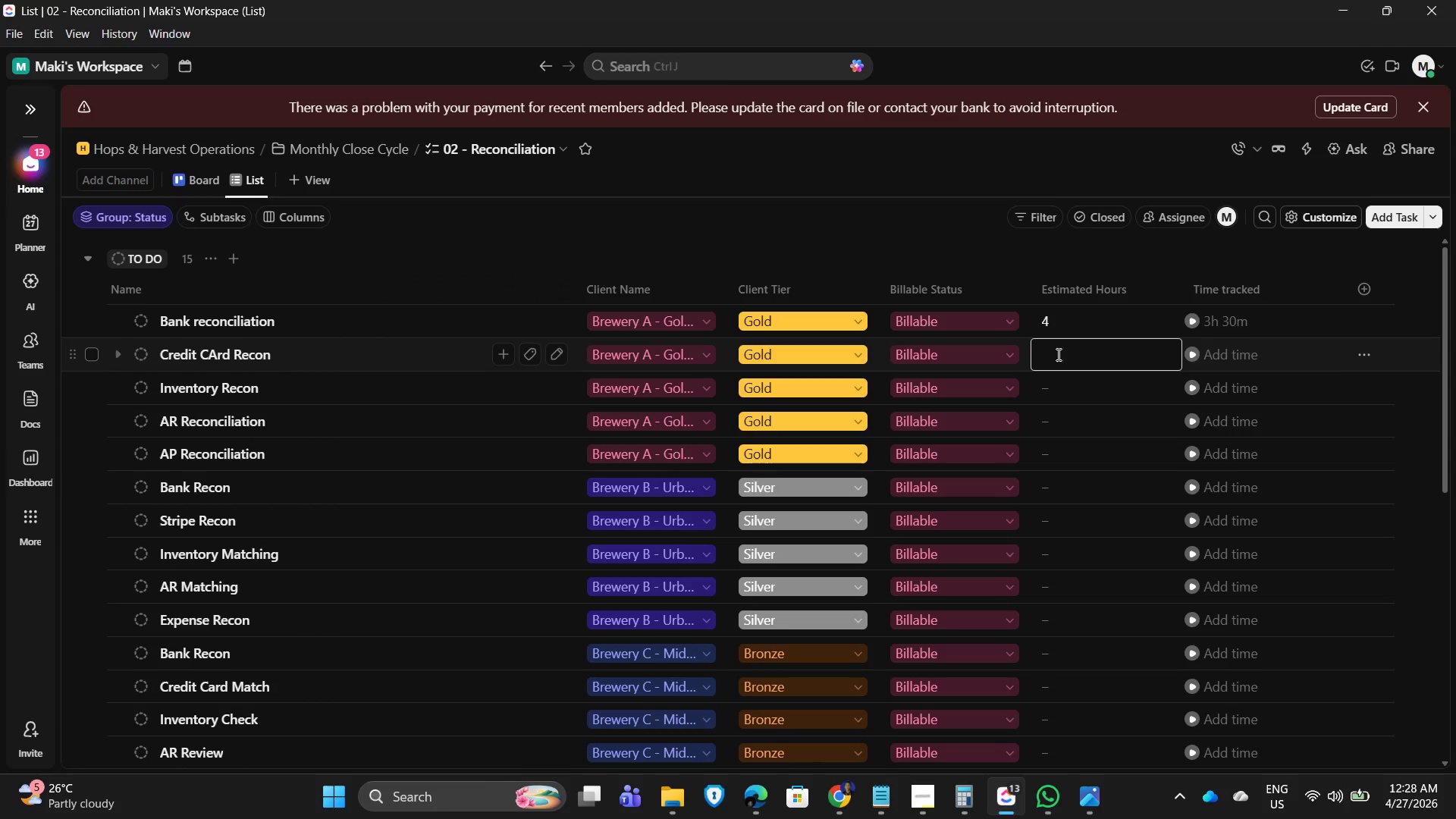 
key(Numpad3)
 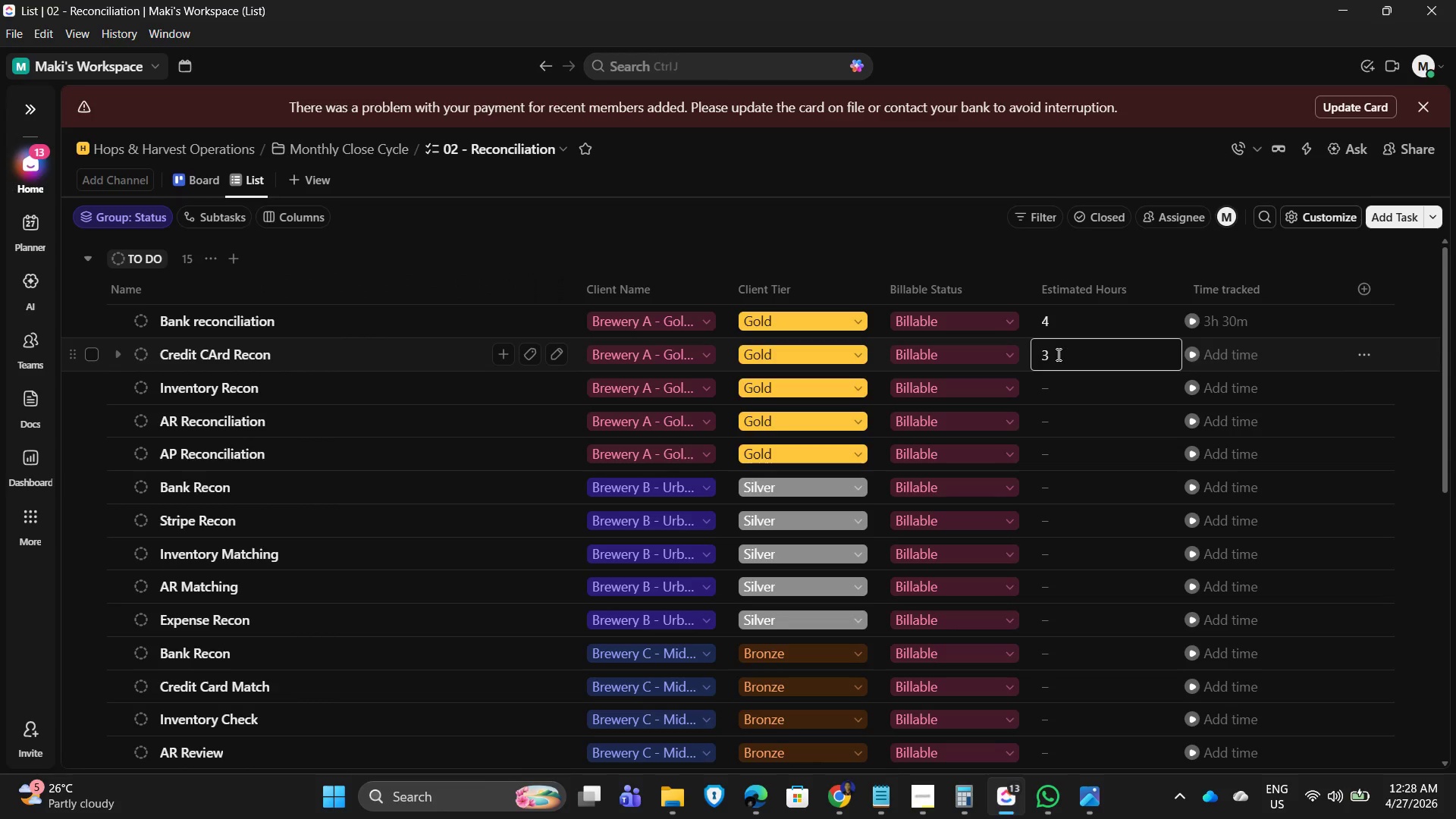 
key(NumpadEnter)
 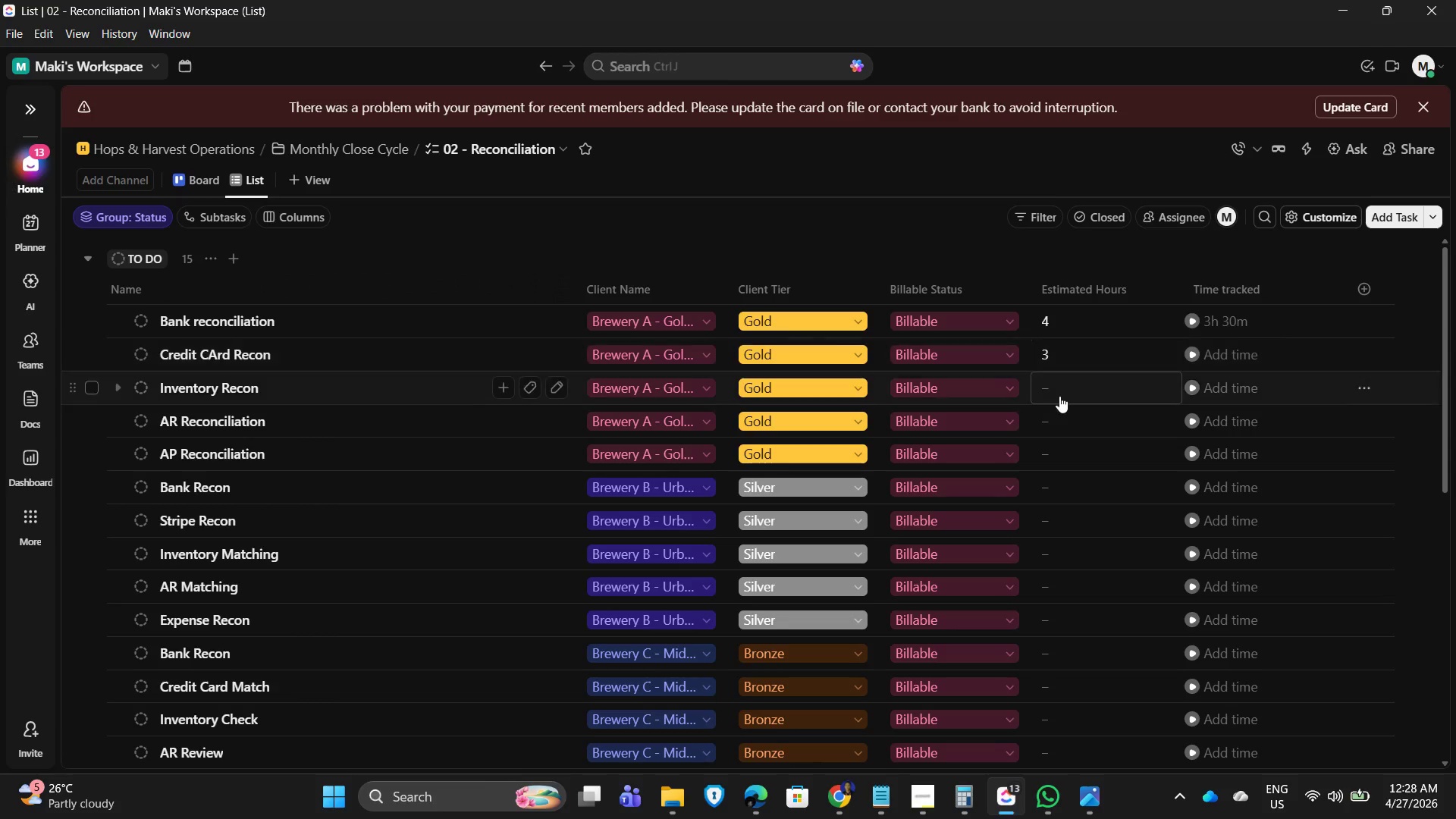 
left_click([1059, 396])
 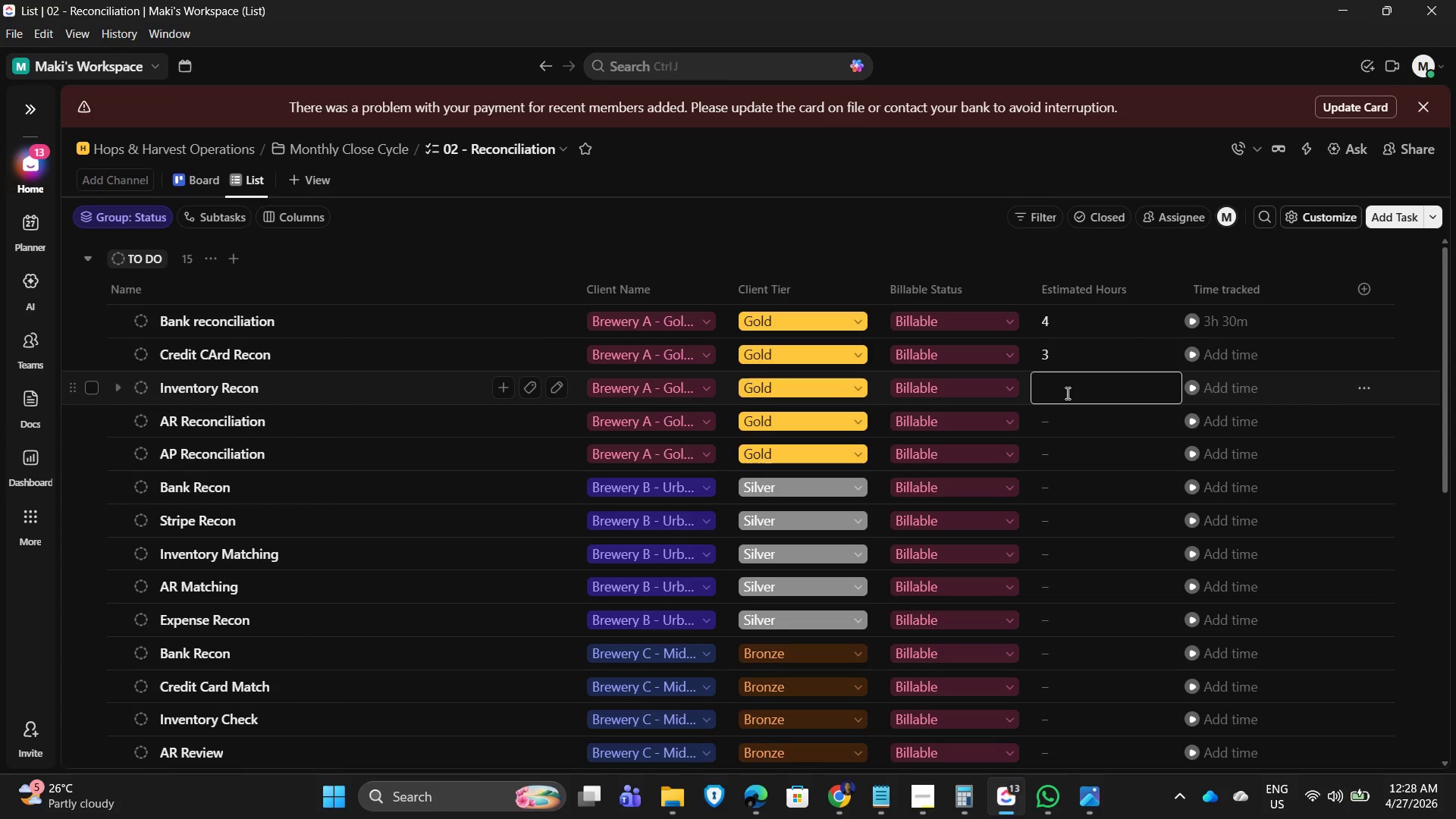 
key(Numpad3)
 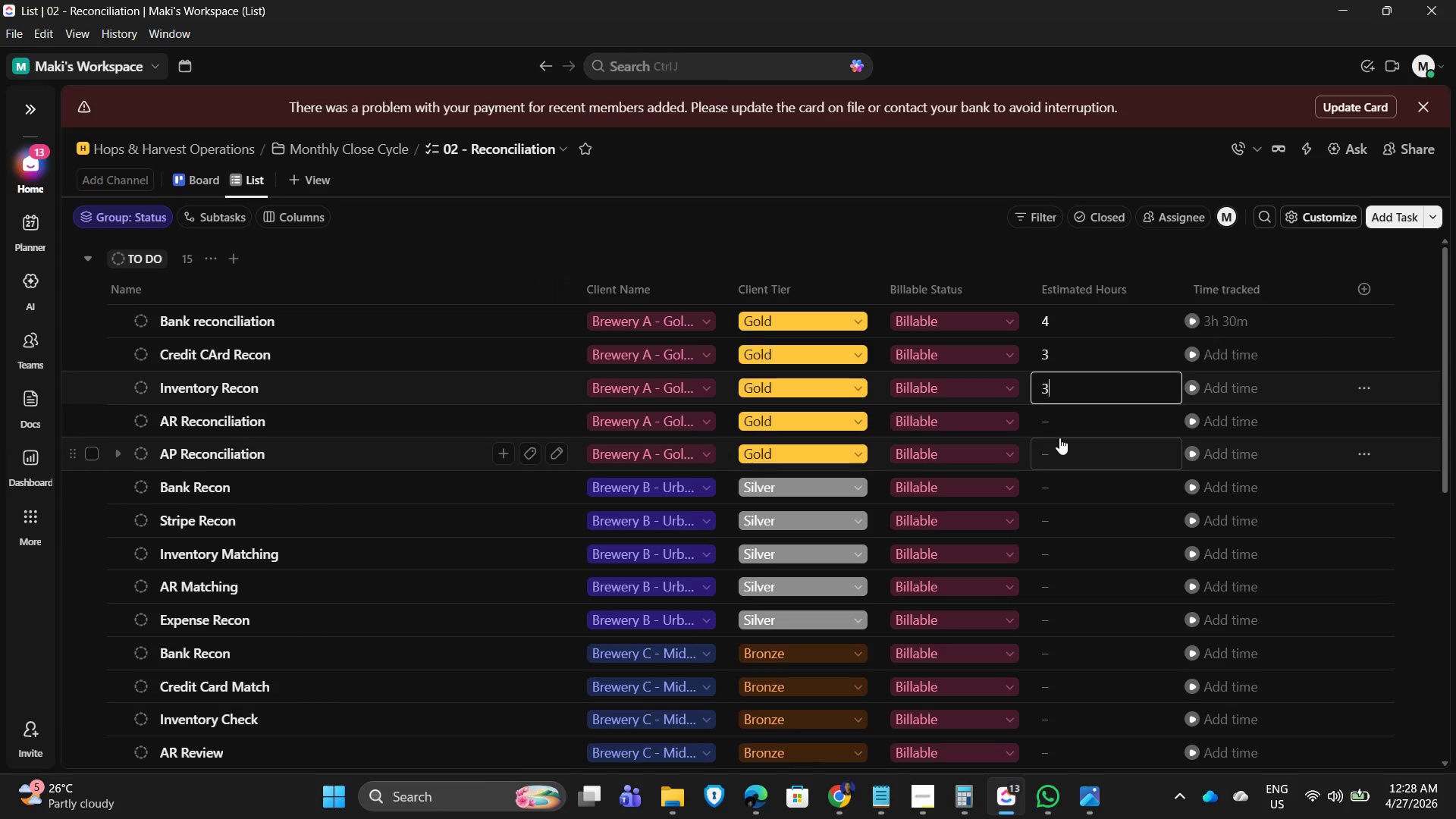 
left_click([1060, 435])
 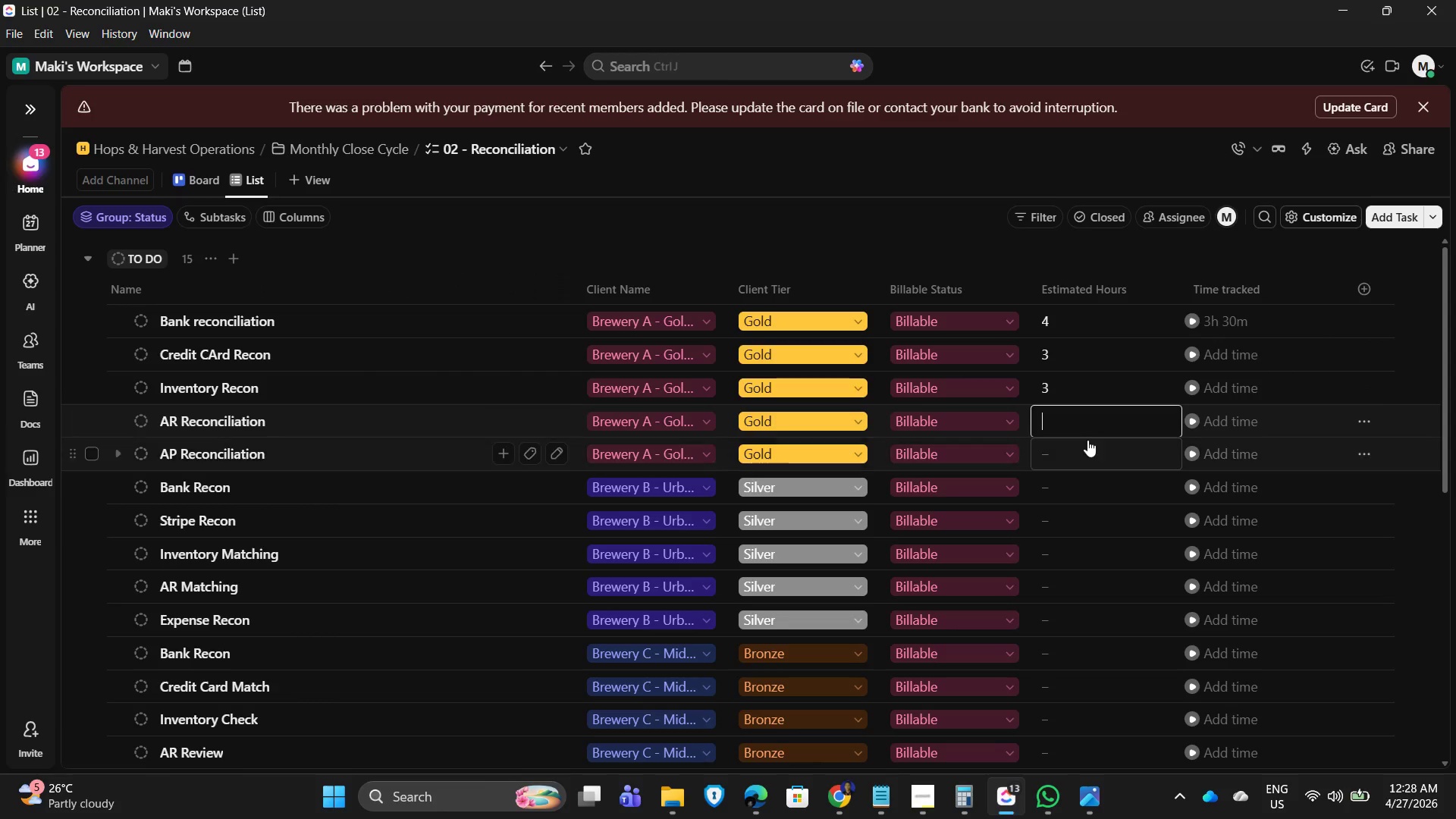 
key(Numpad2)
 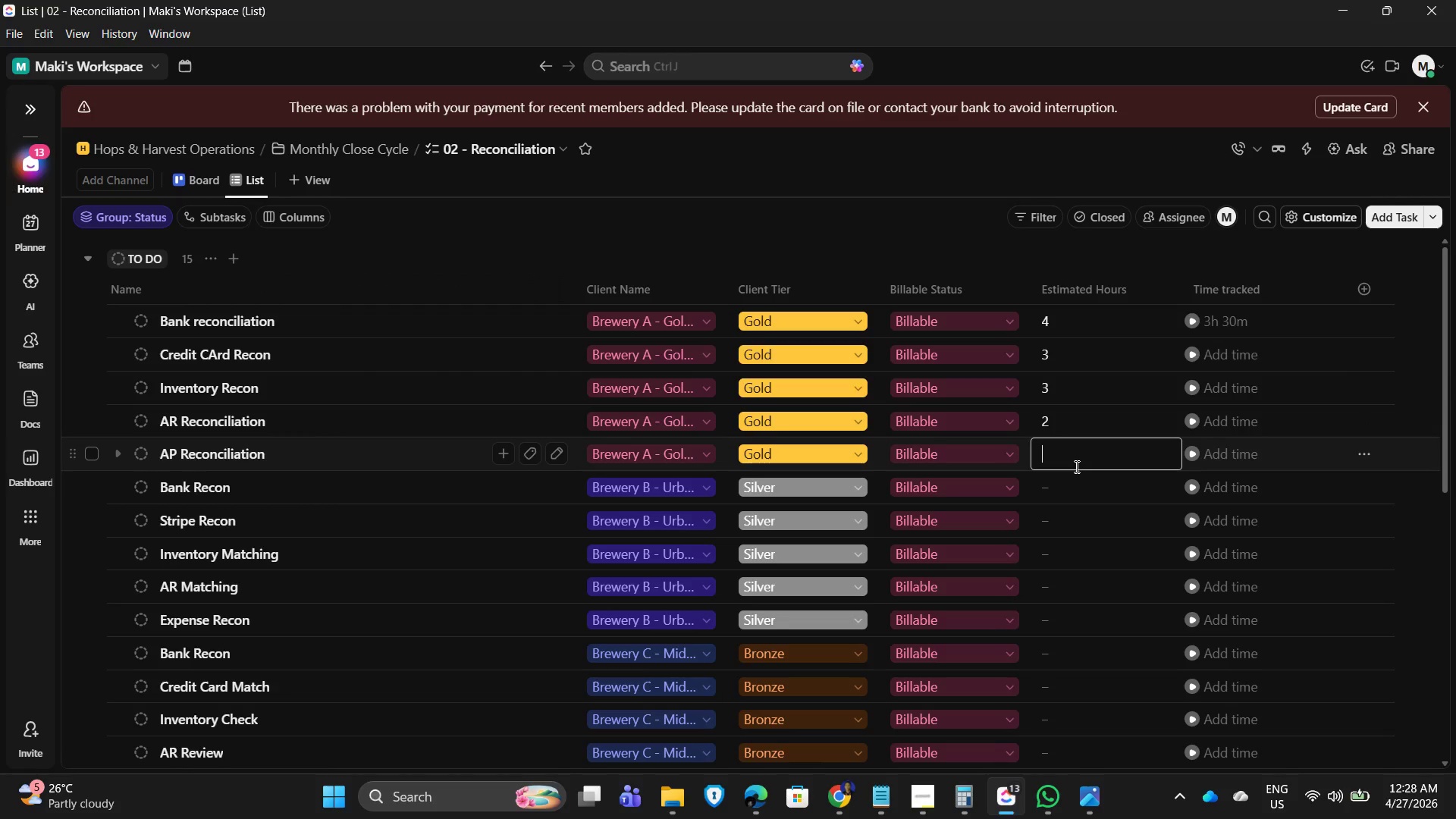 
key(Numpad2)
 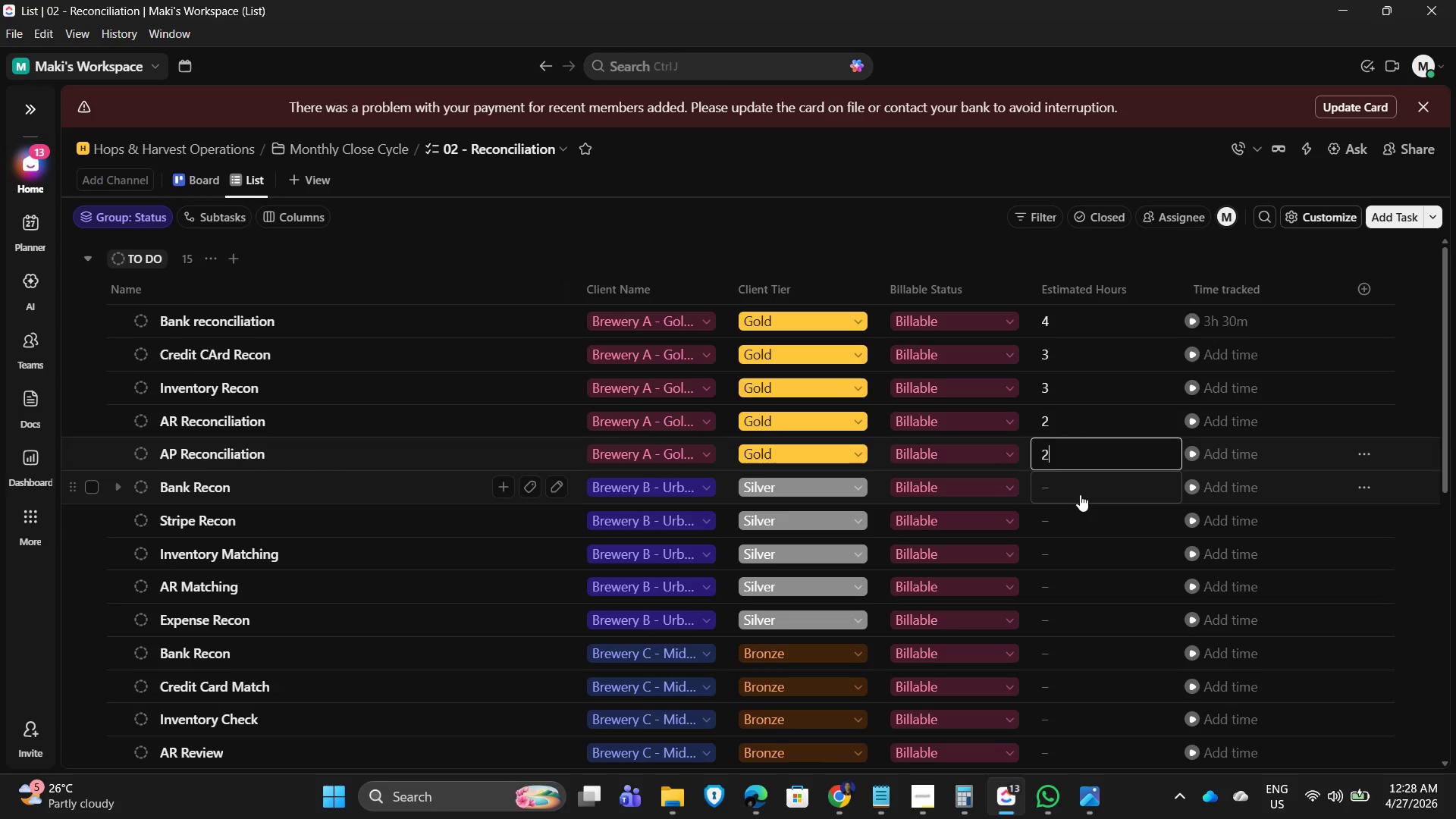 
left_click([1080, 494])
 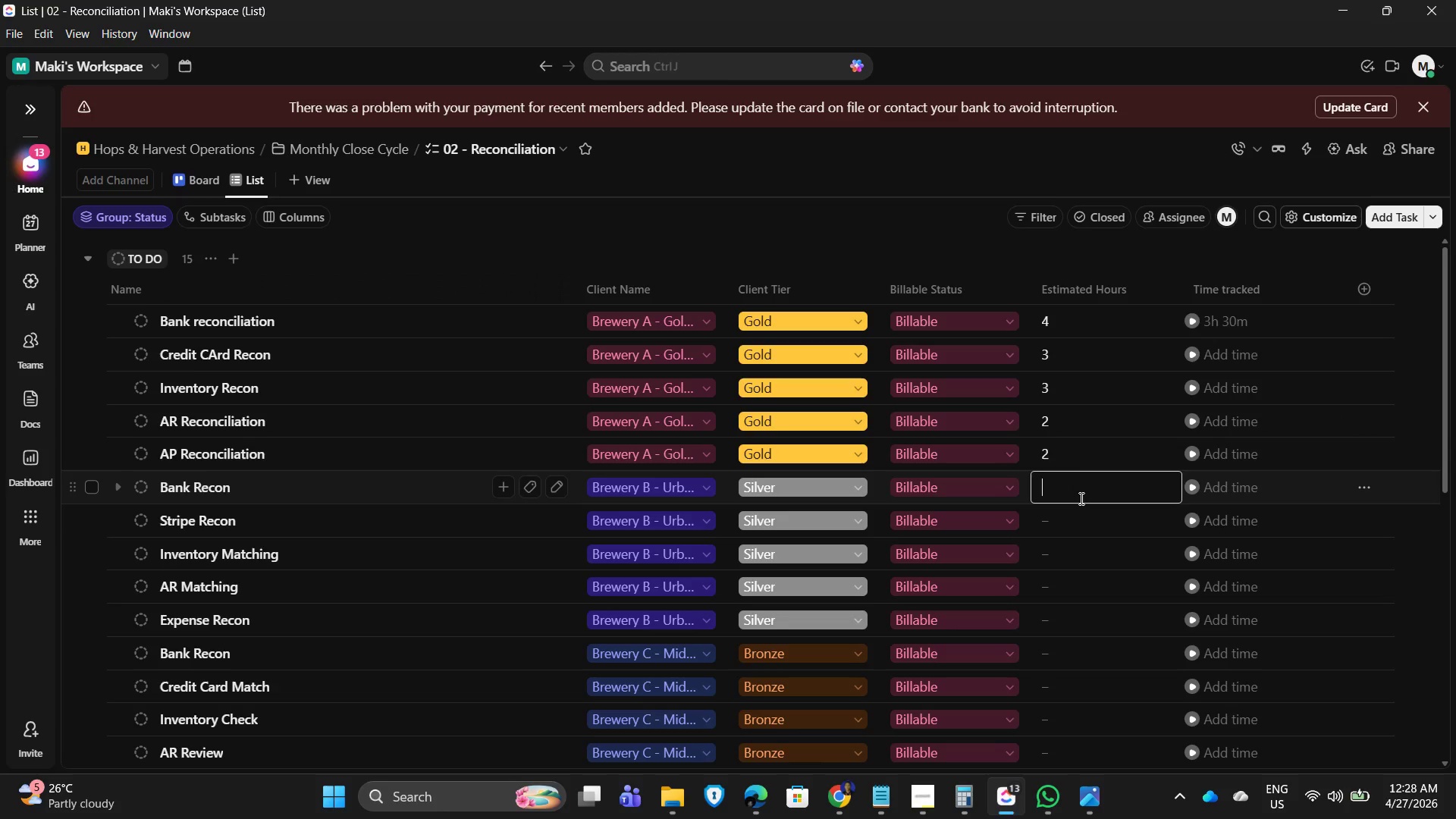 
key(Numpad3)
 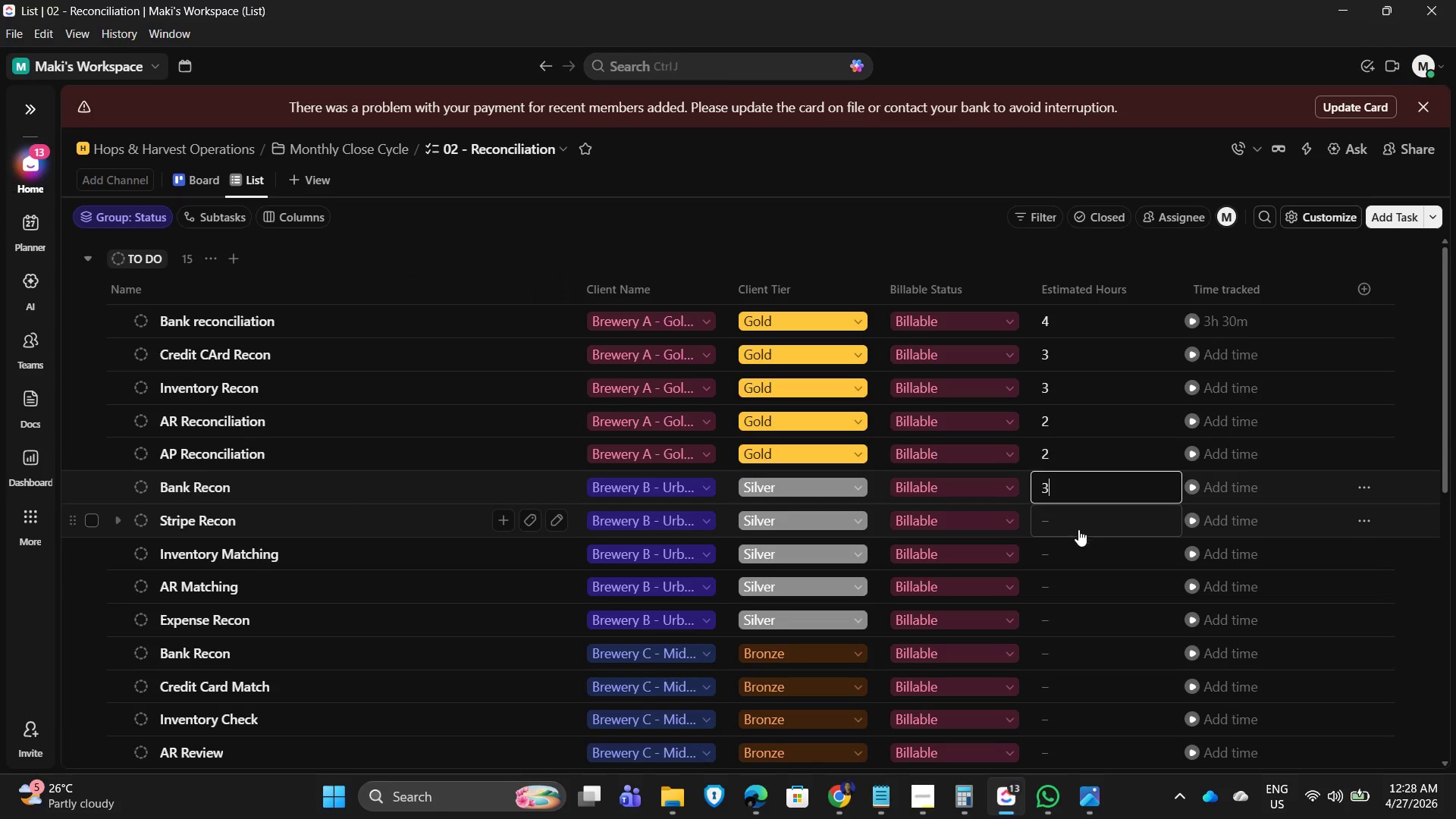 
left_click([1078, 529])
 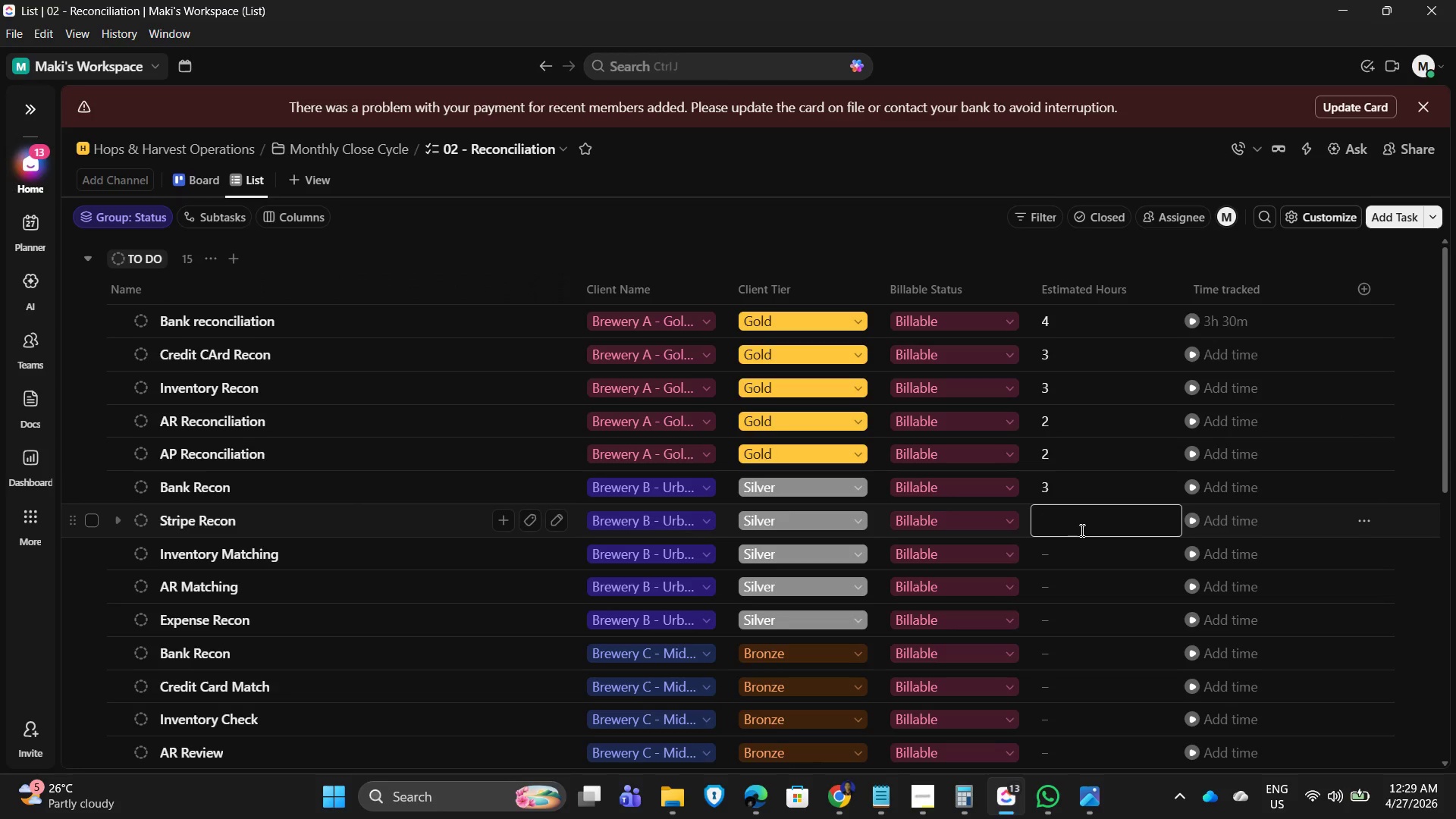 
wait(6.69)
 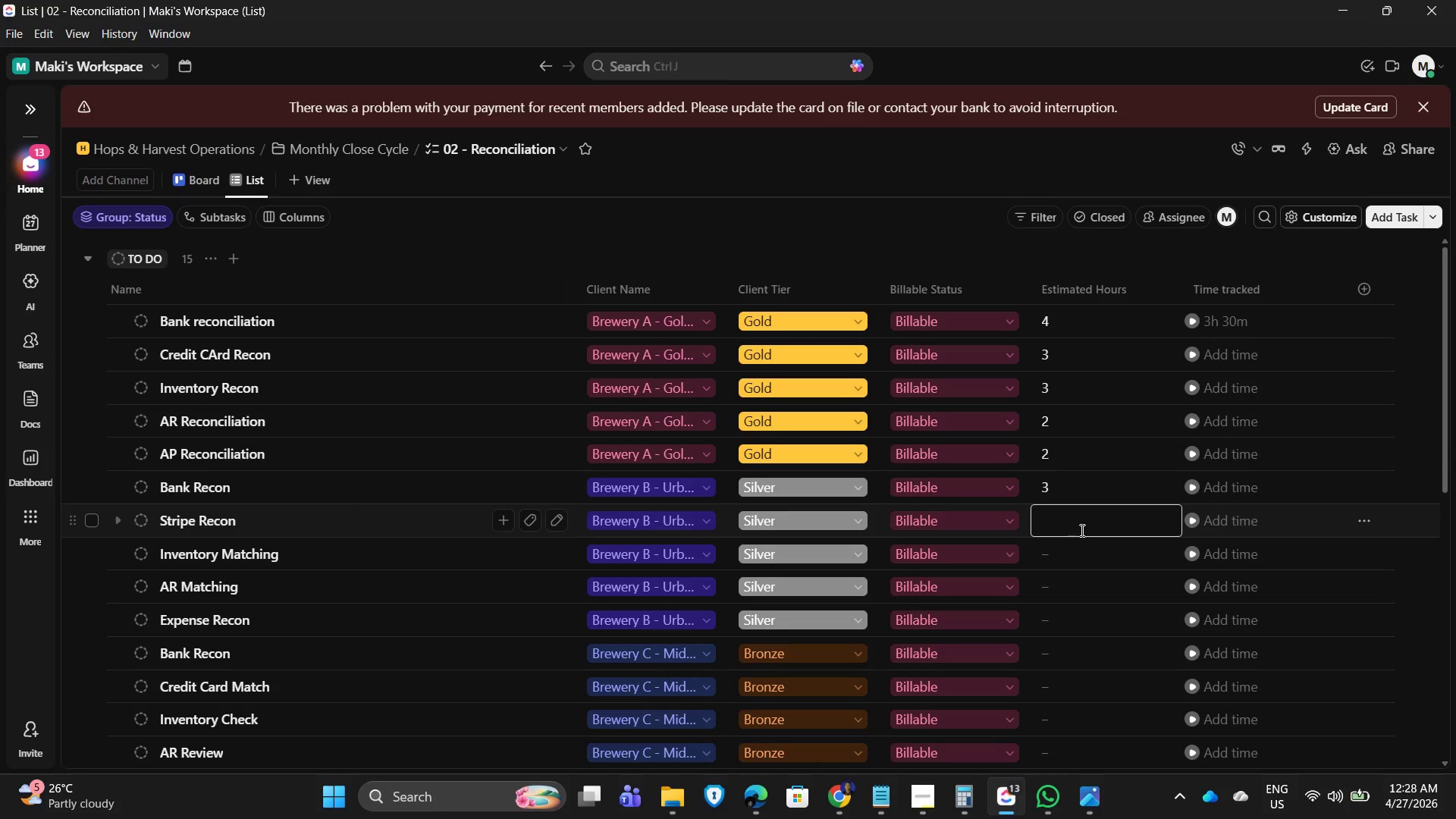 
key(Numpad2)
 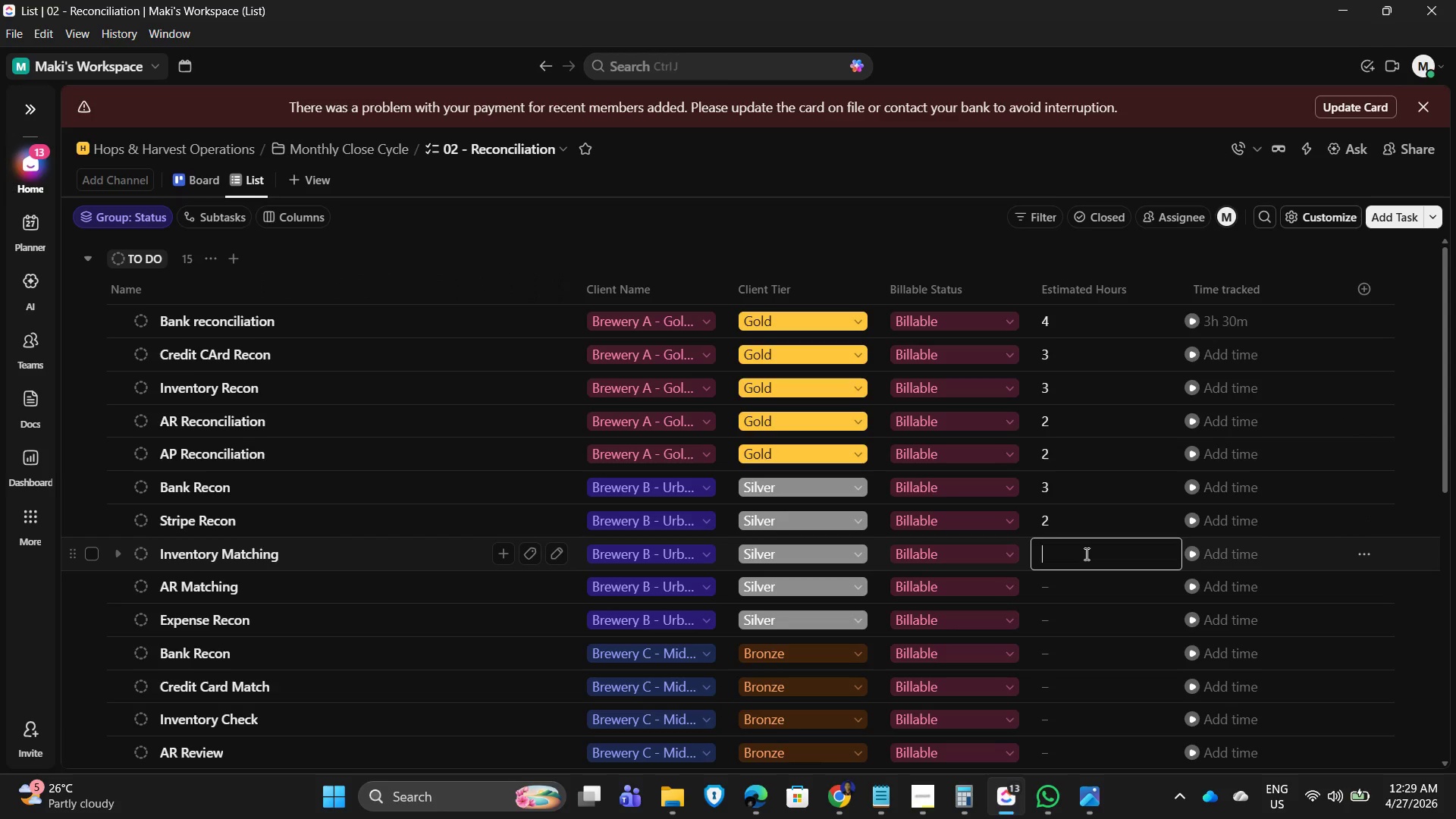 
key(Numpad3)
 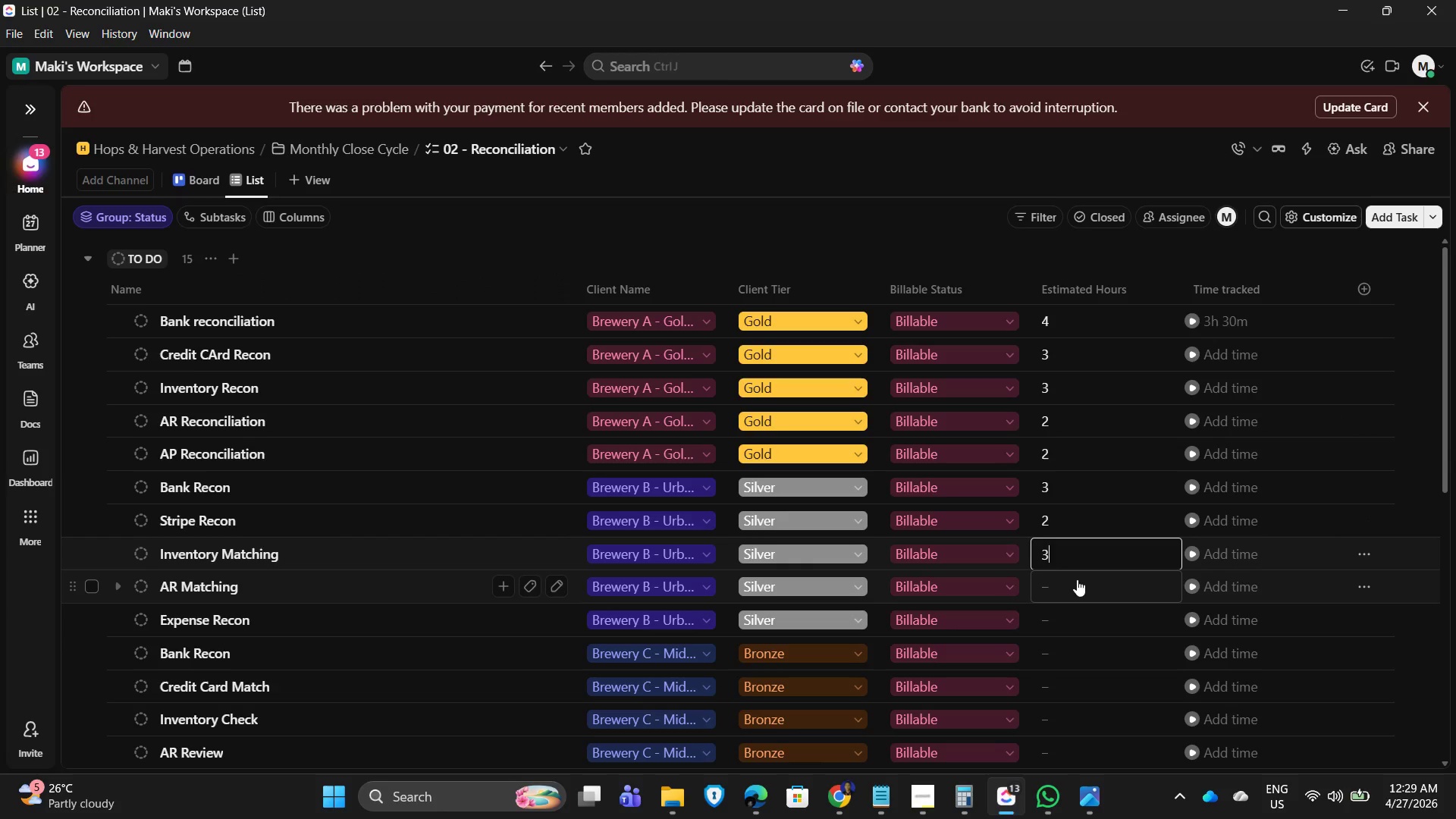 
left_click([1077, 581])
 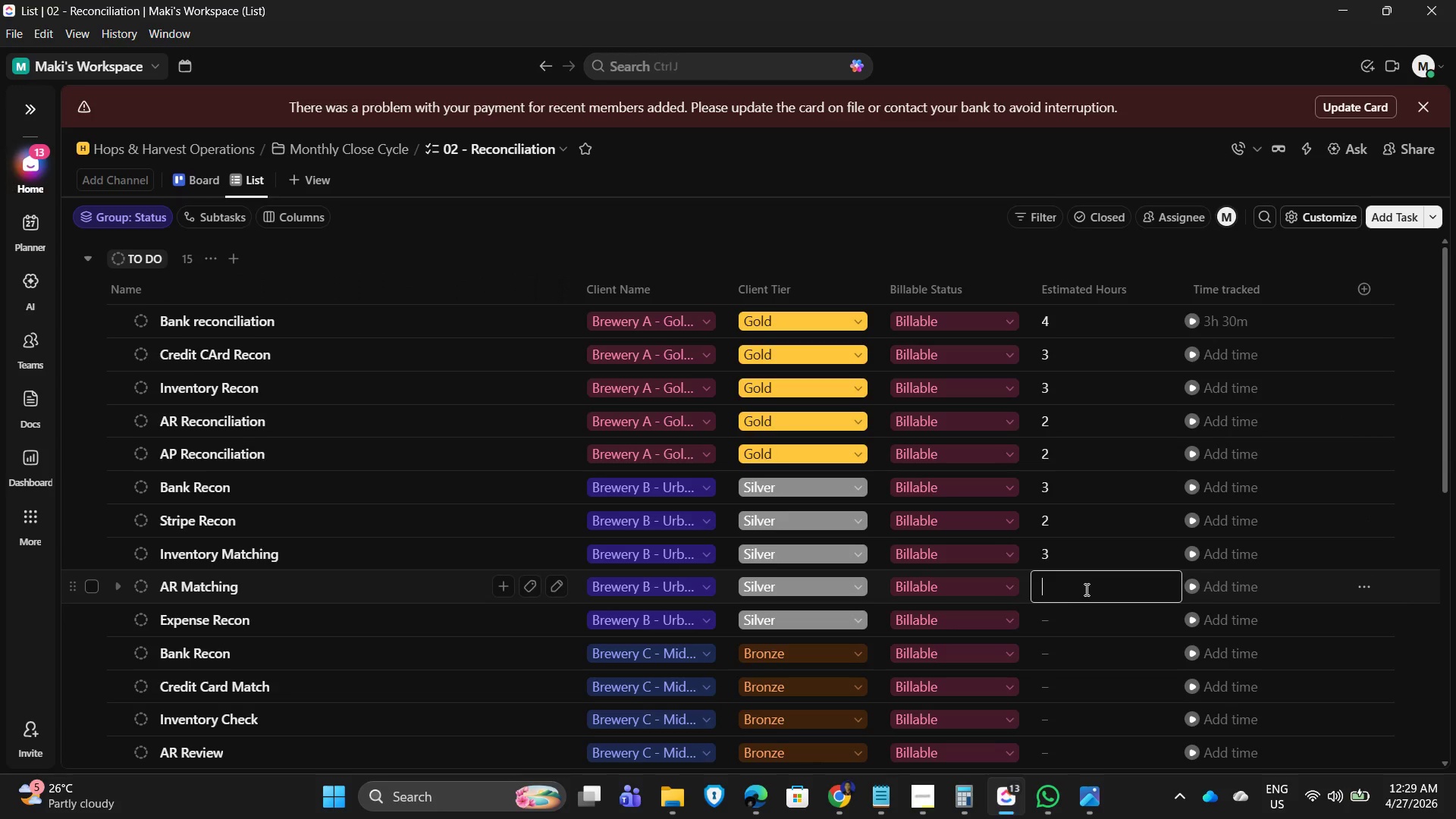 
key(Numpad2)
 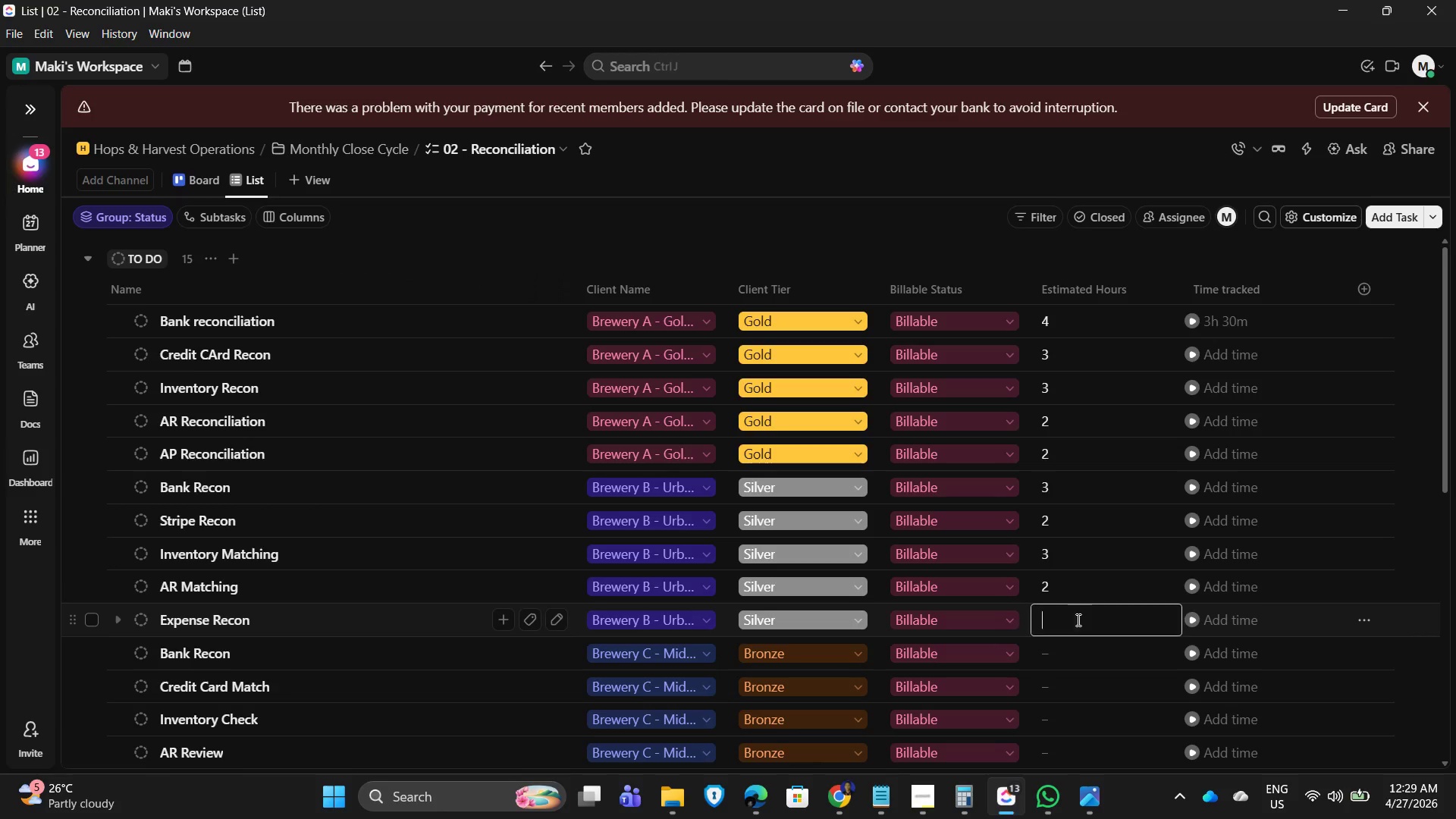 
key(Numpad2)
 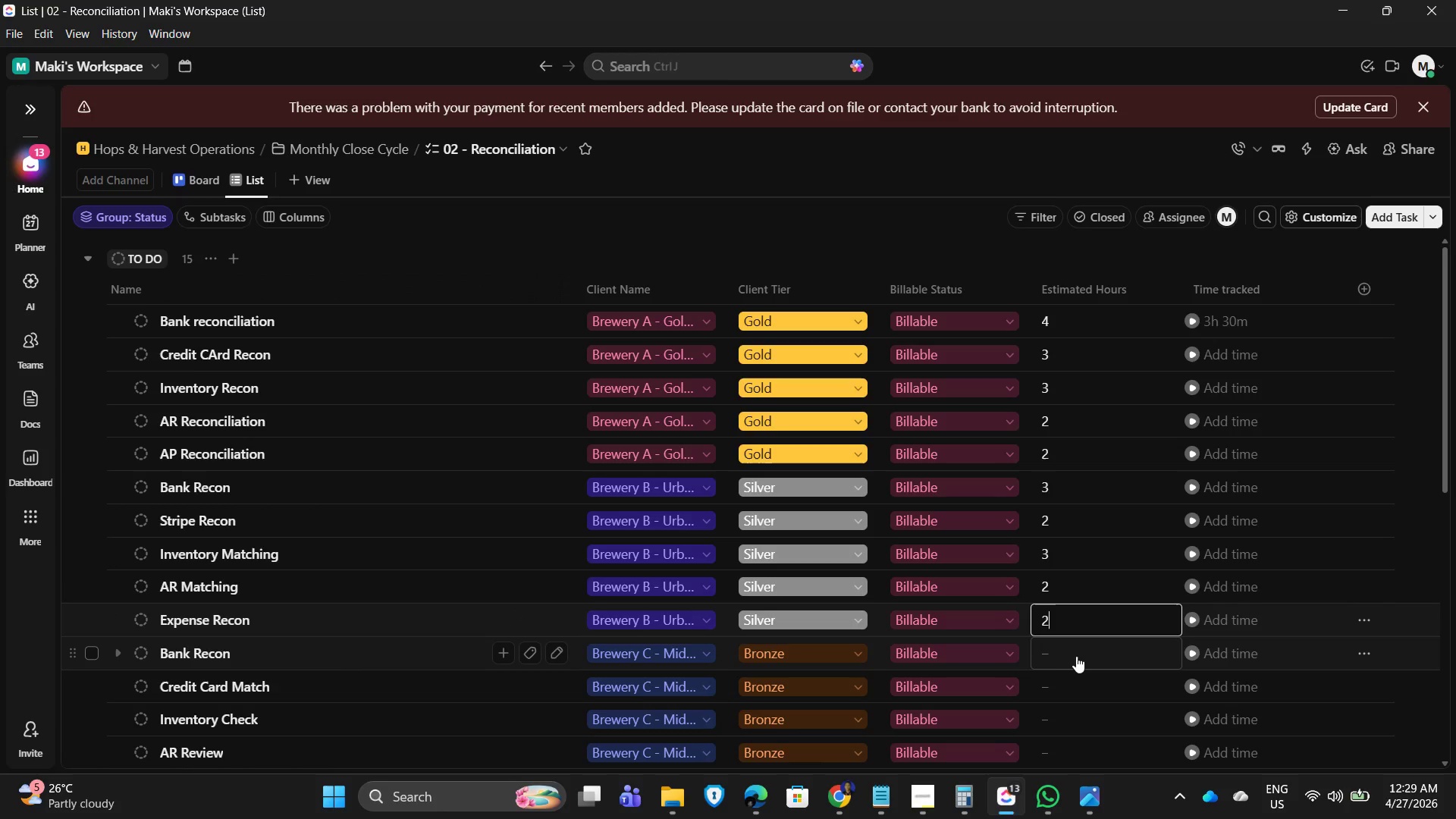 
left_click([1076, 653])
 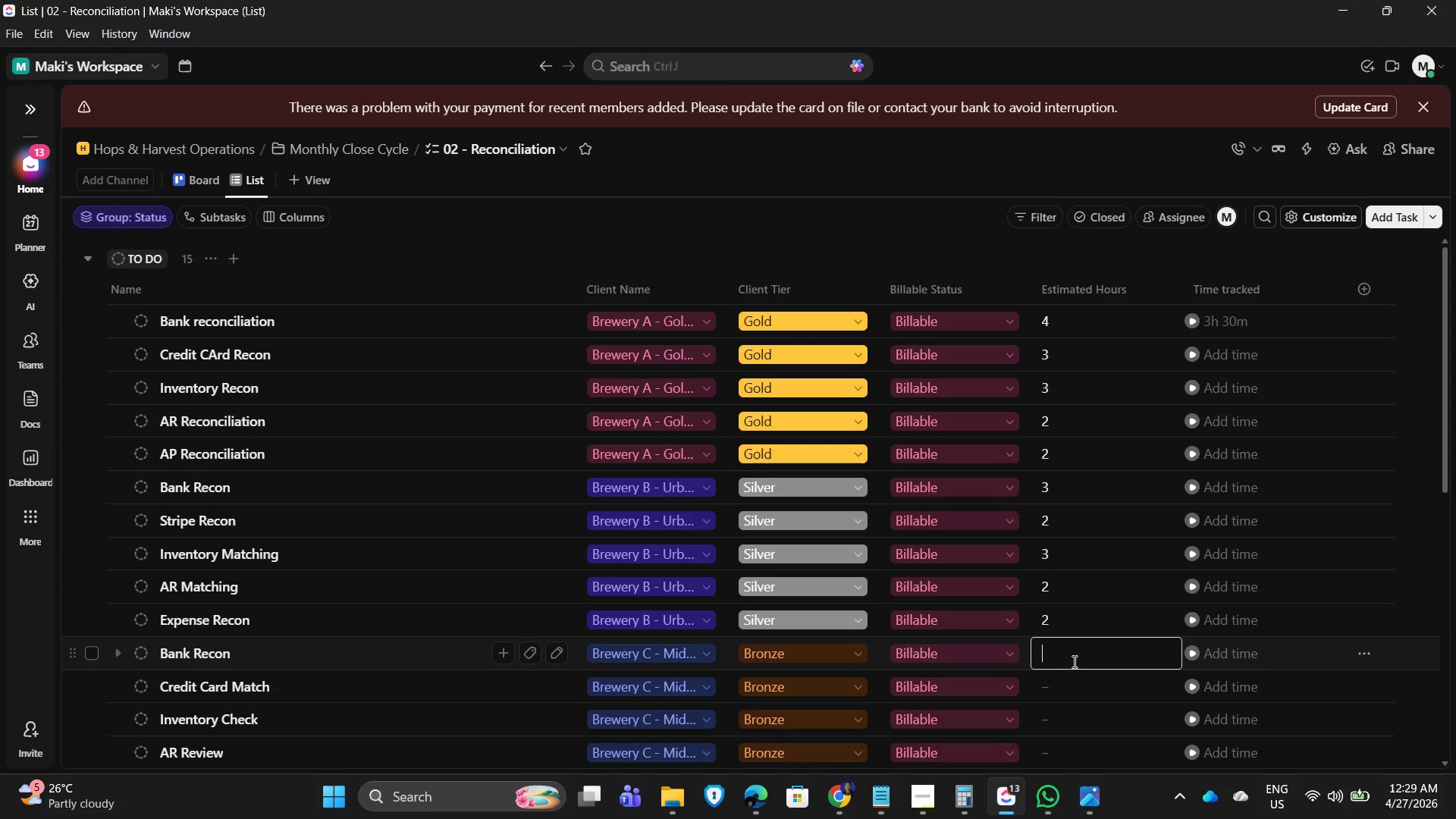 
key(Numpad3)
 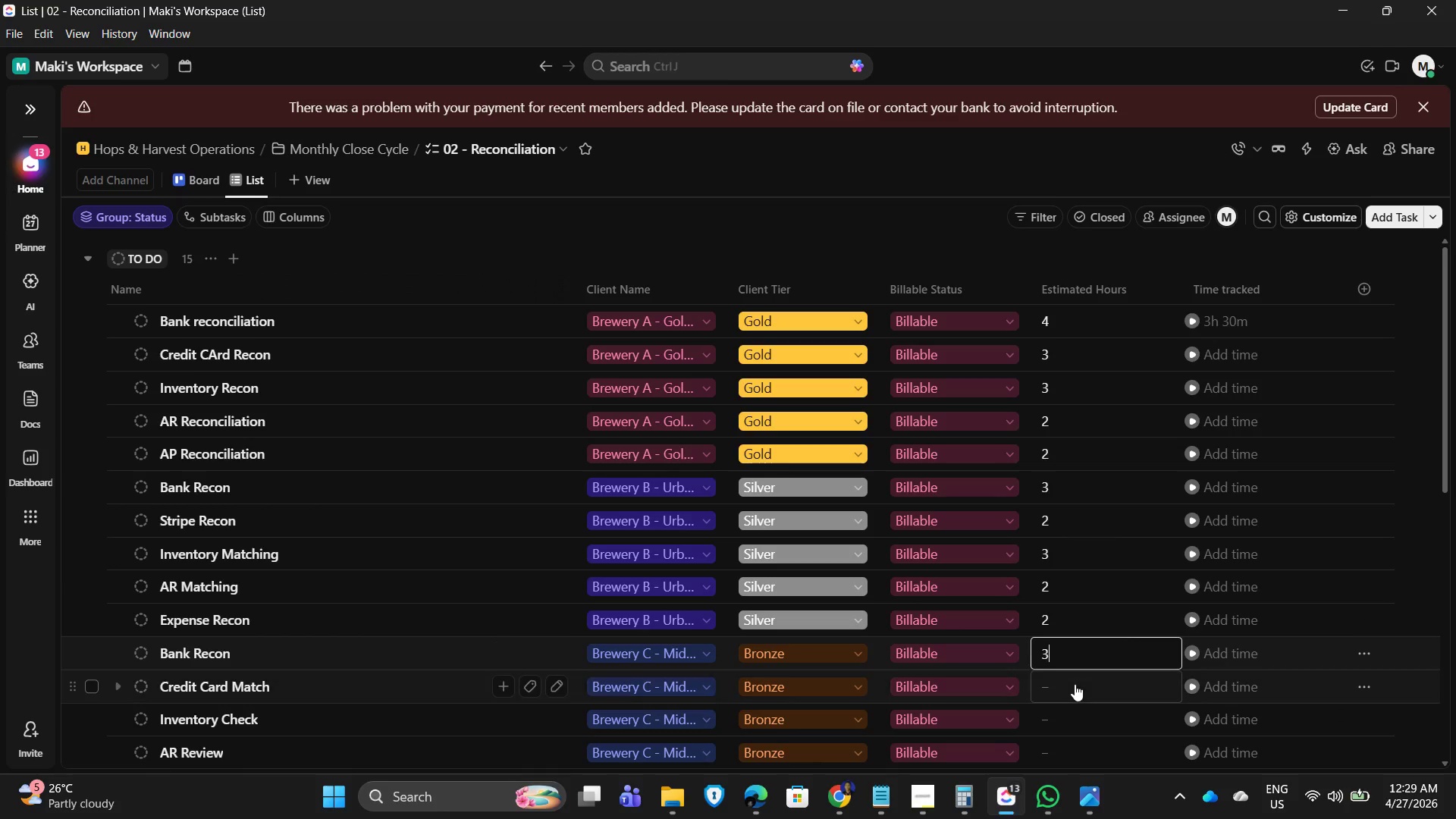 
left_click([1075, 684])
 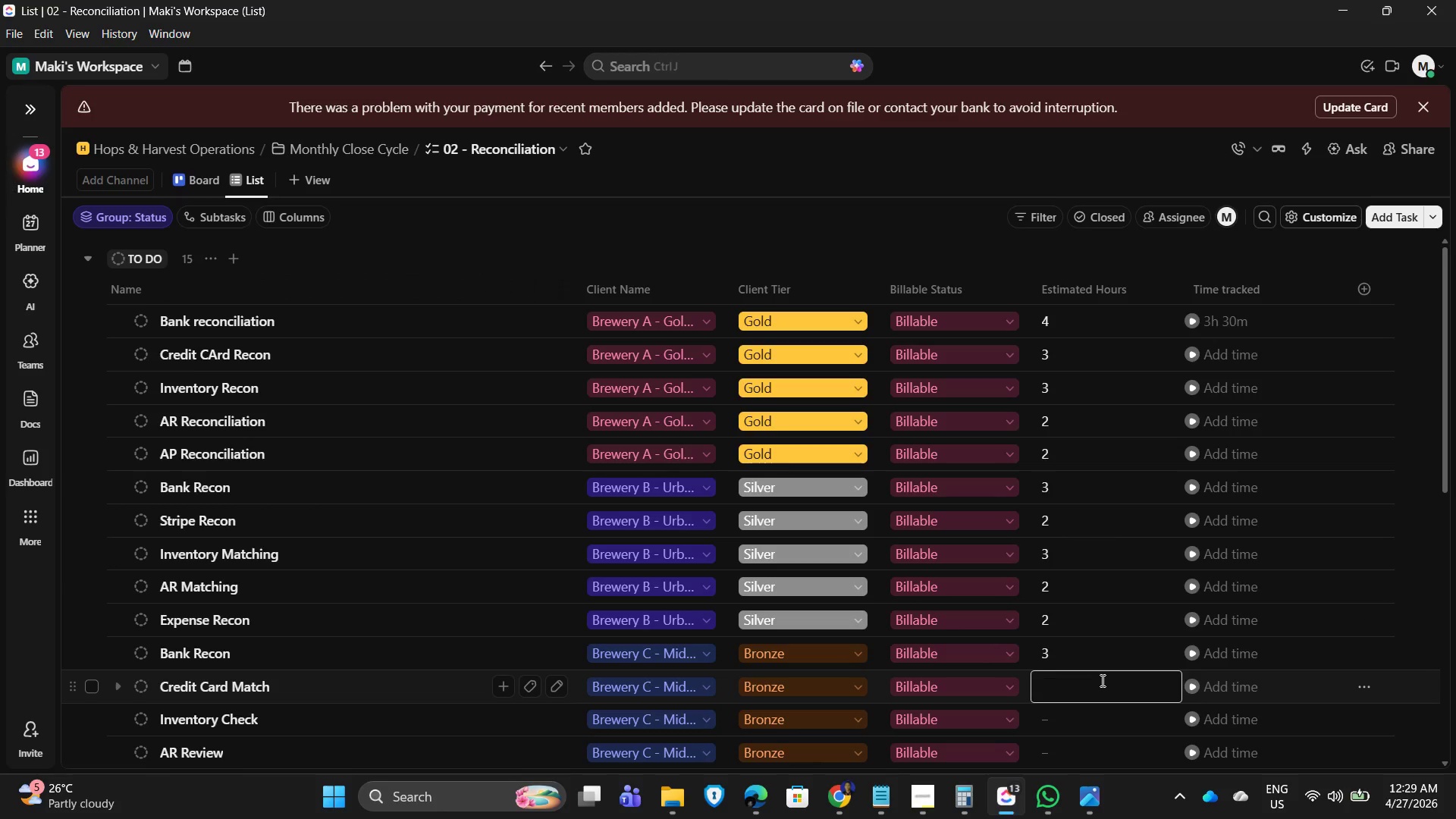 
wait(5.14)
 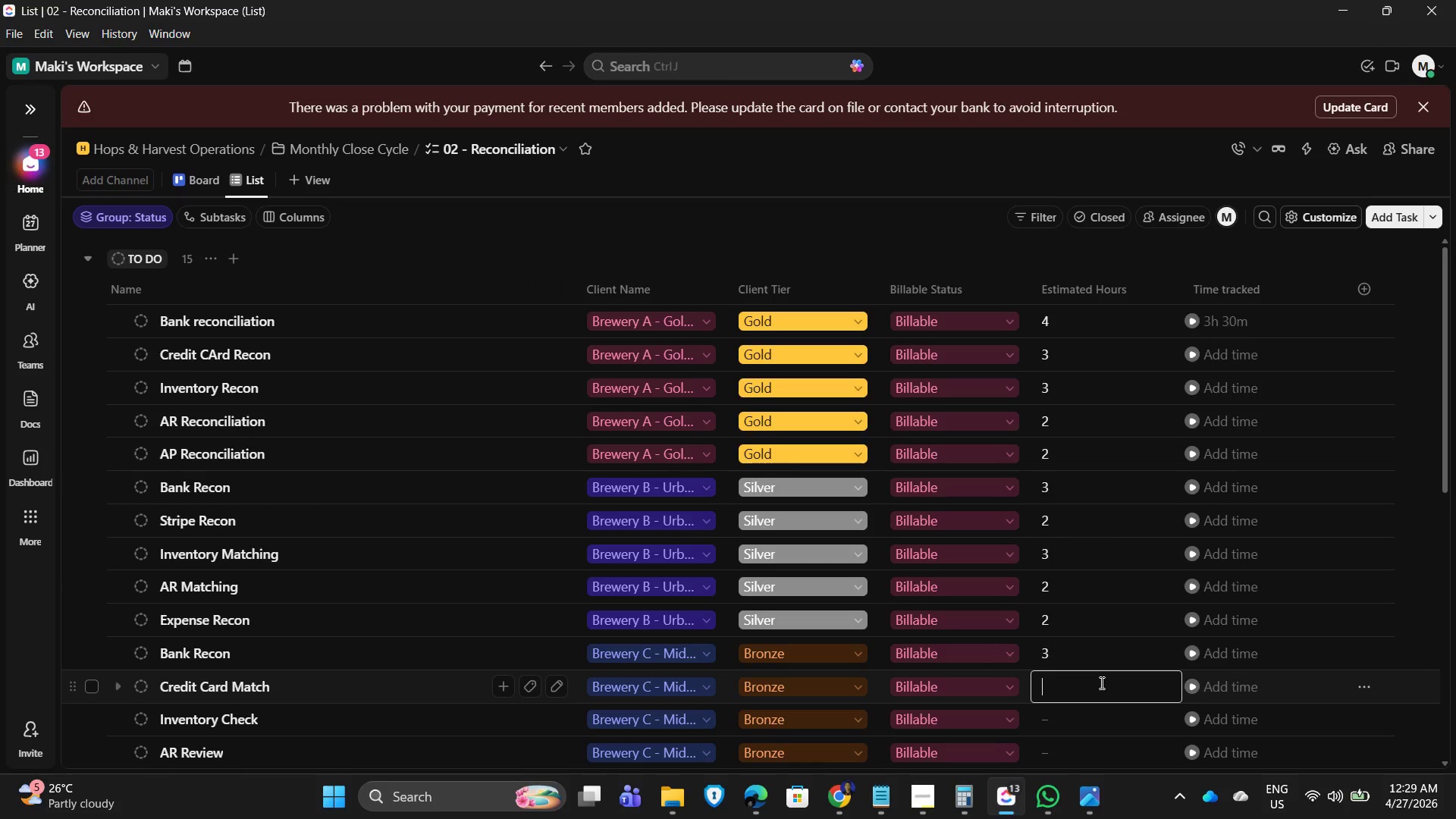 
key(Numpad2)
 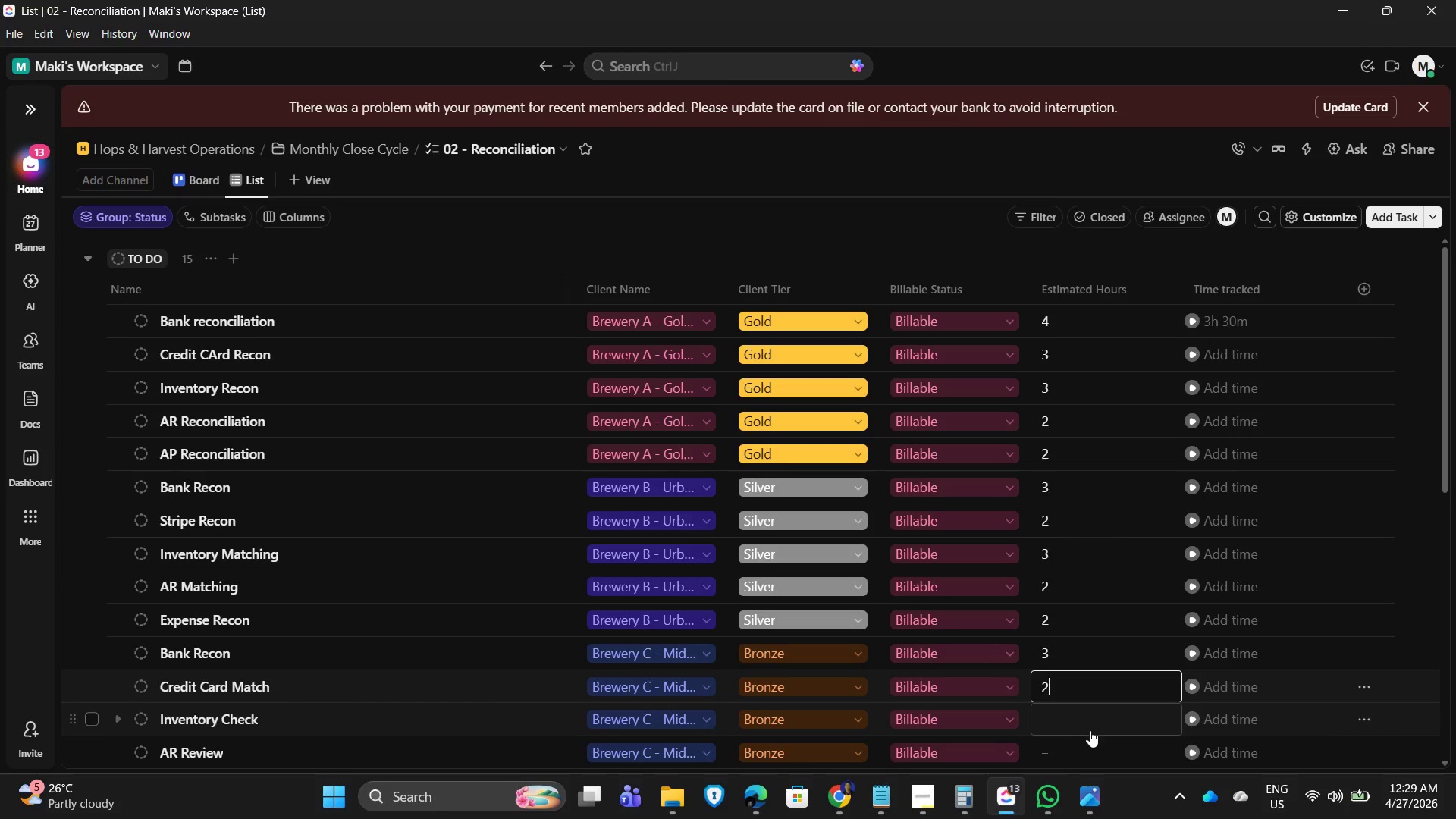 
left_click([1090, 731])
 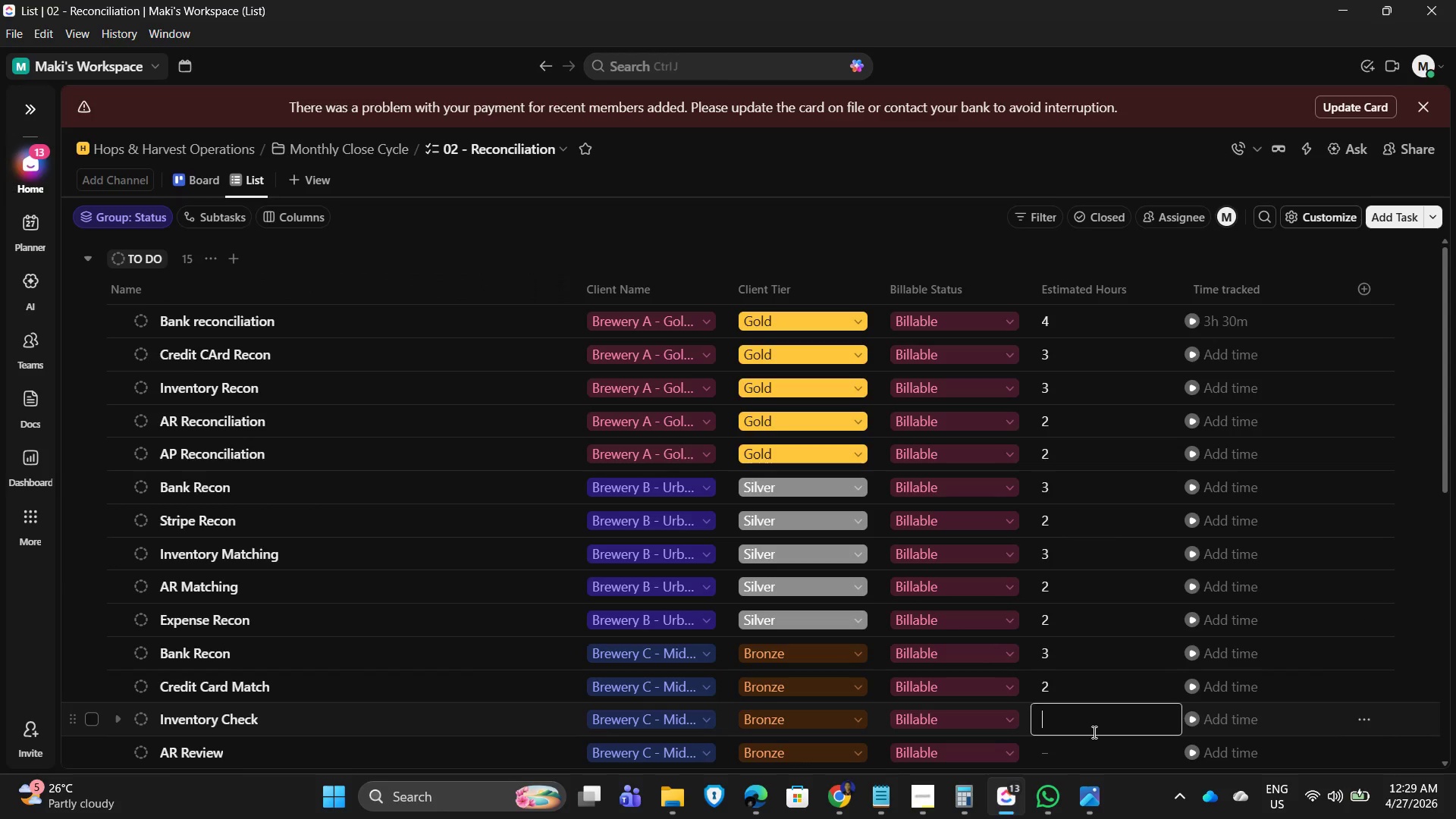 
key(Numpad3)
 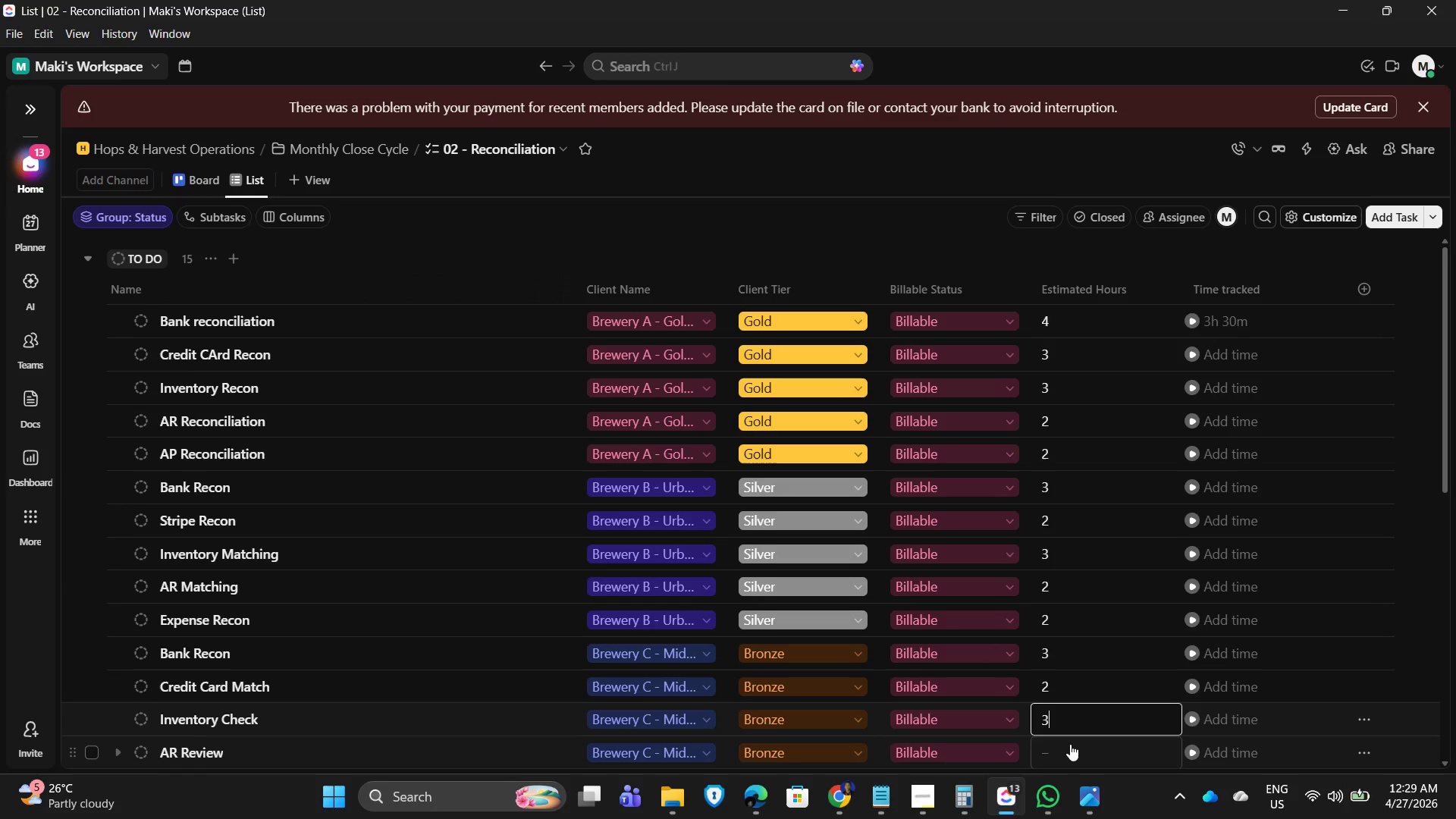 
left_click([1070, 744])
 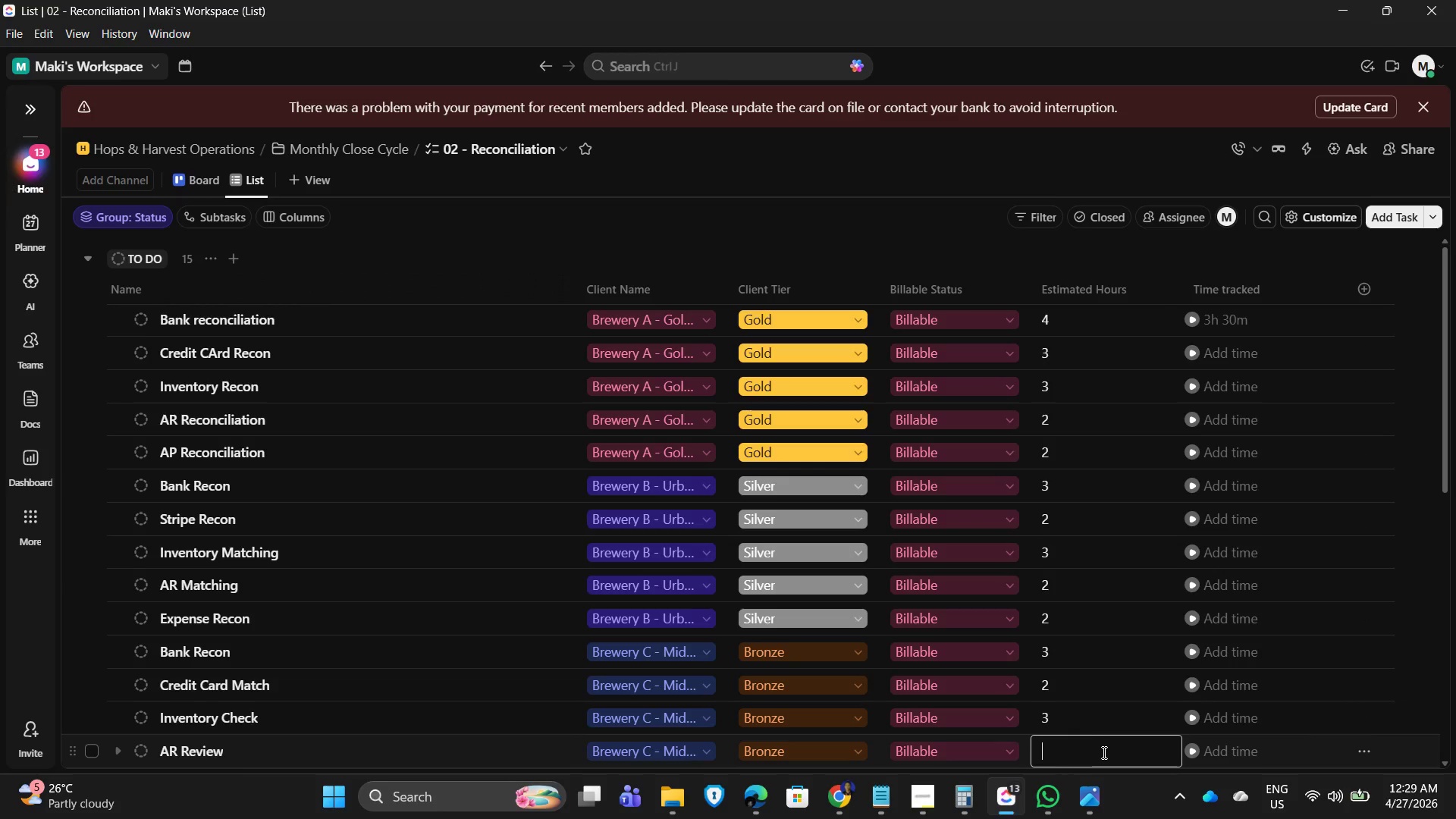 
key(Numpad2)
 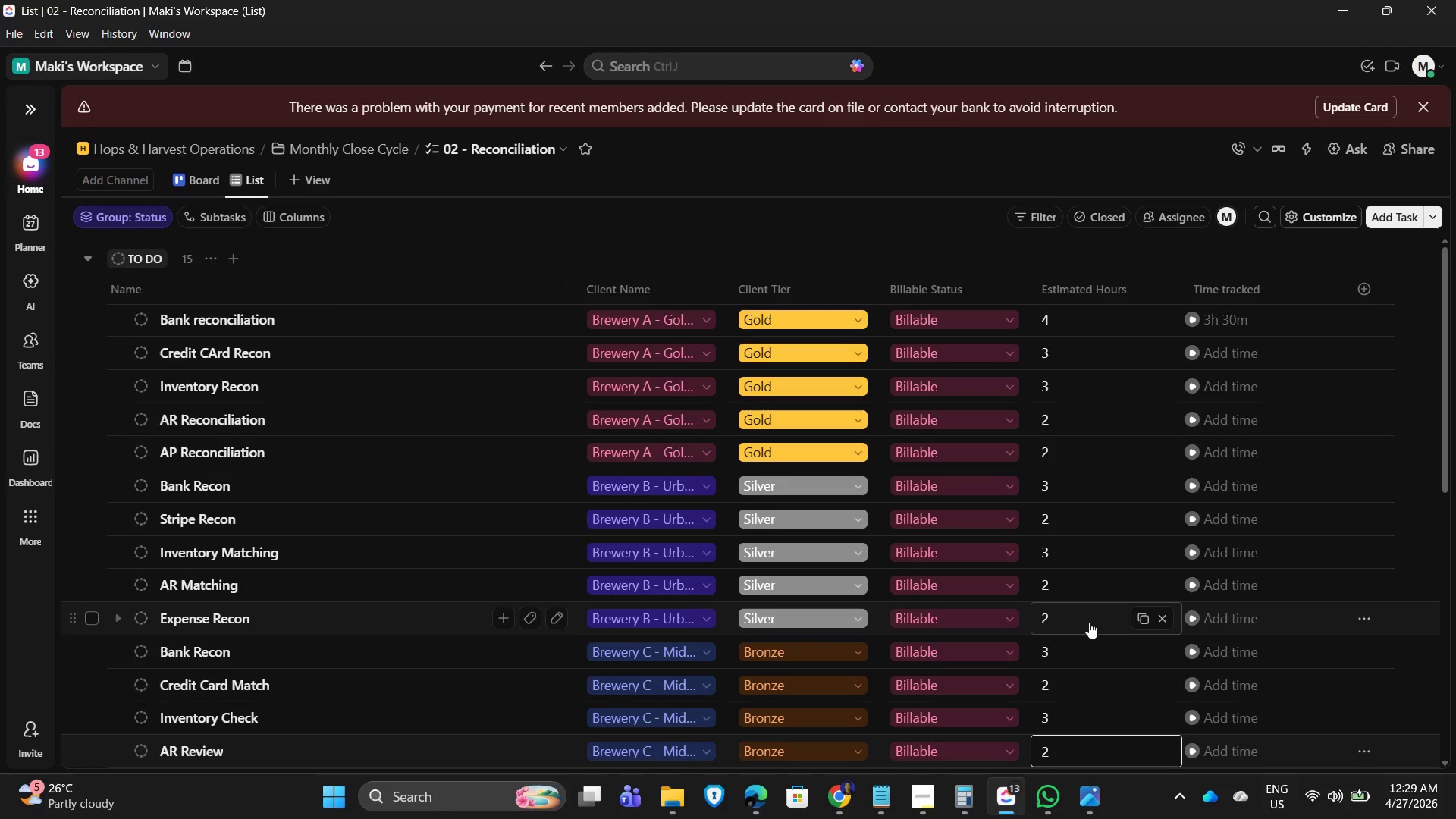 
scroll: coordinate [1090, 623], scroll_direction: down, amount: 1.0
 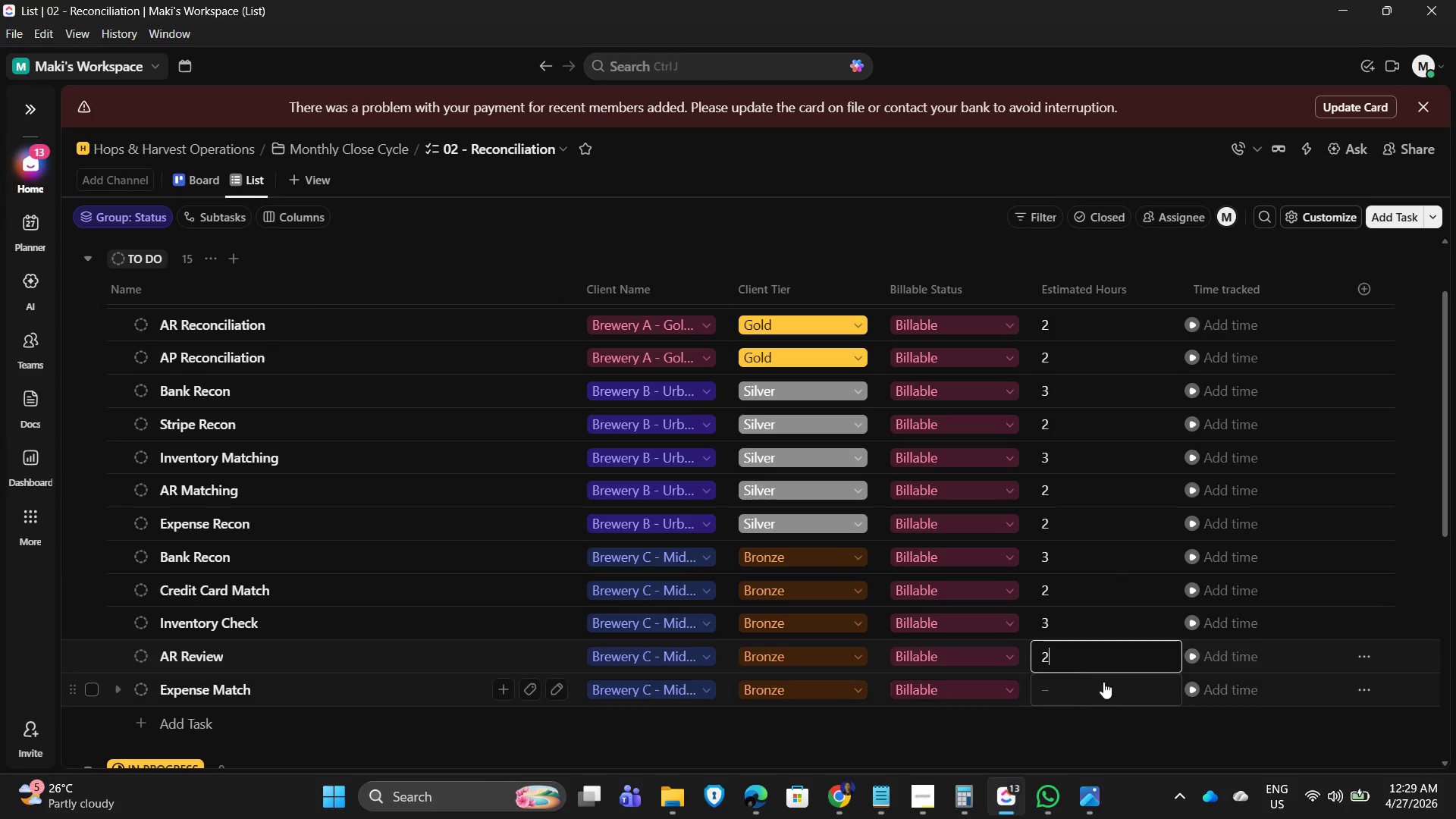 
left_click([1076, 688])
 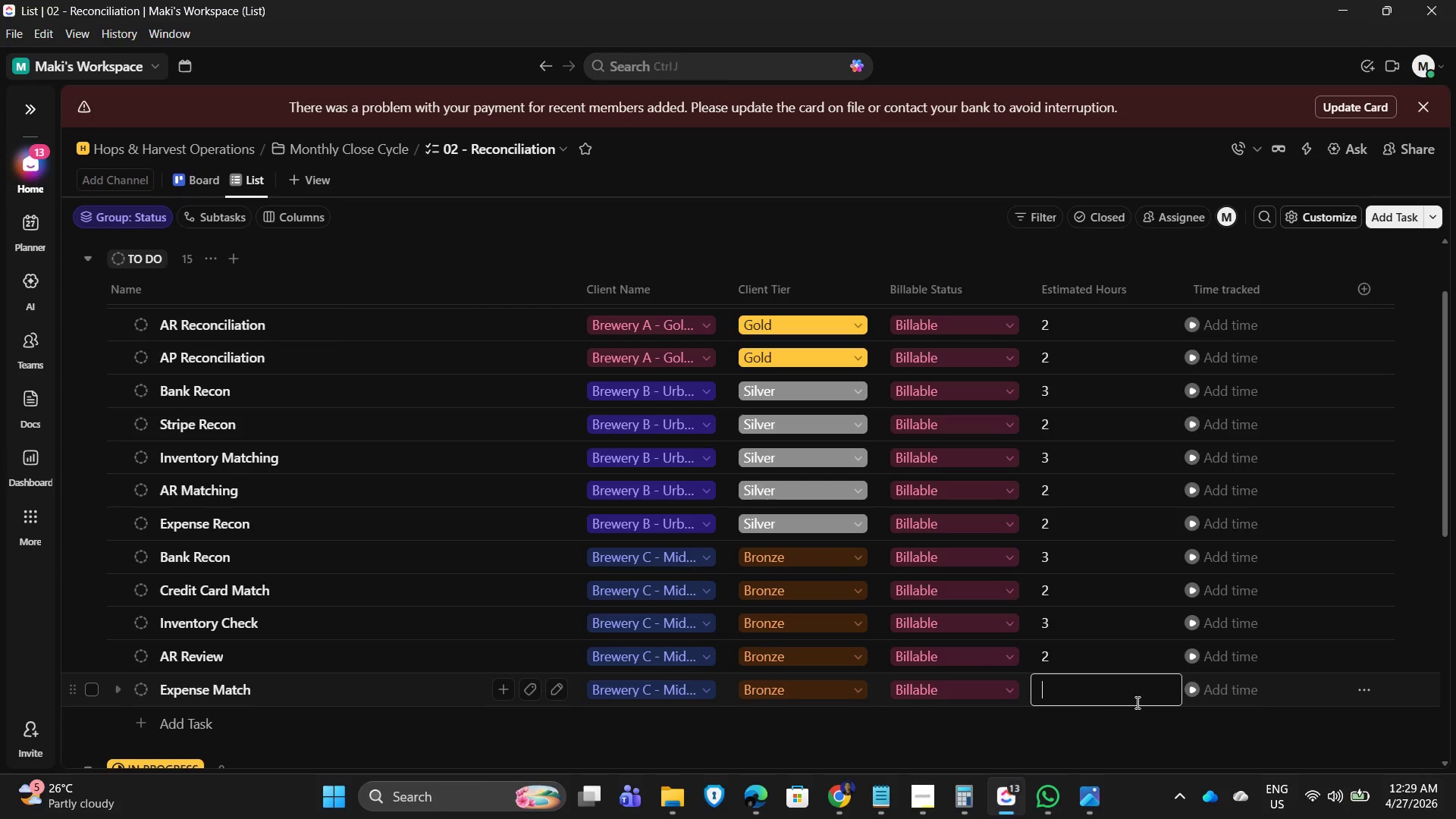 
key(Numpad2)
 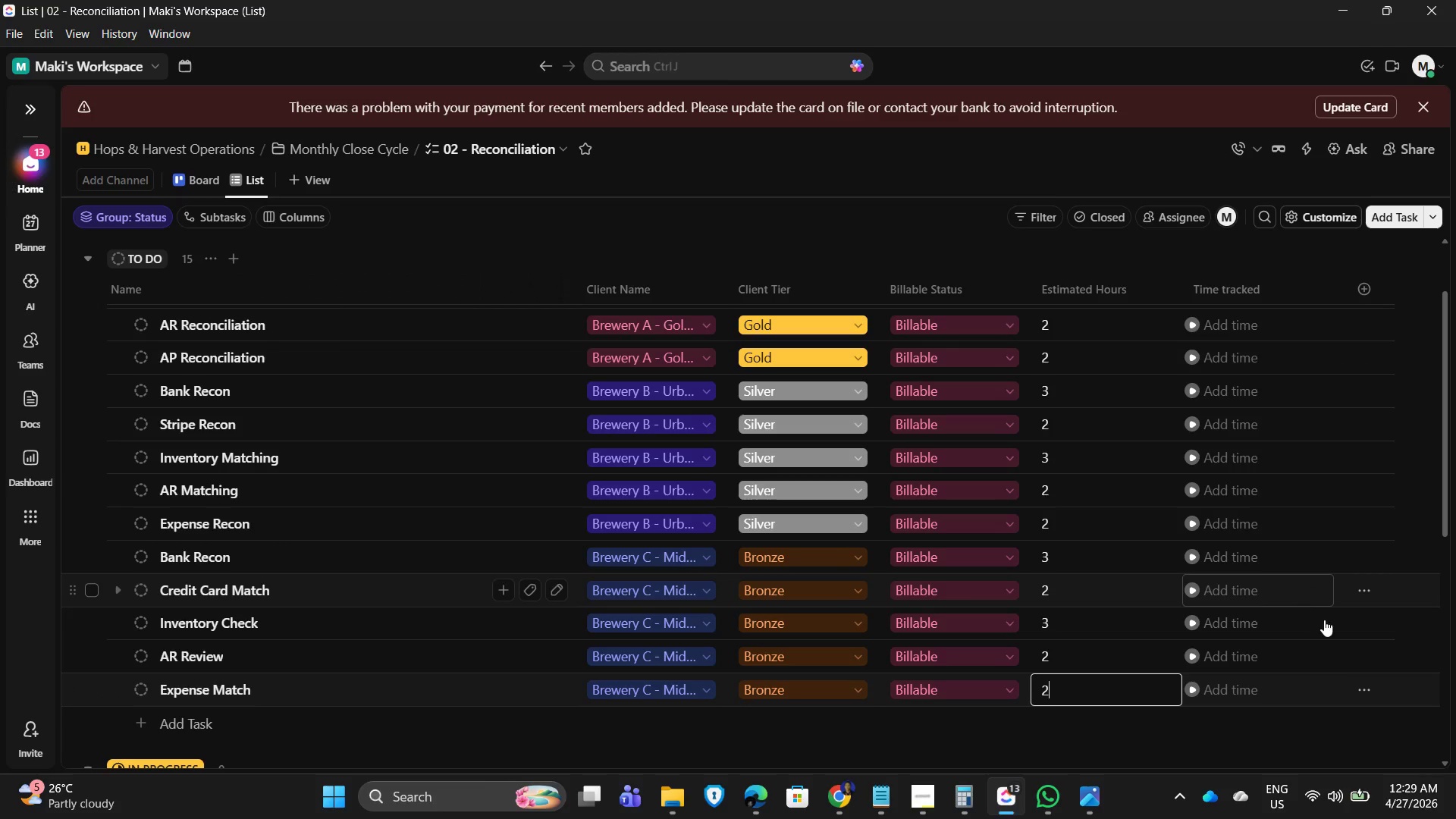 
scroll: coordinate [1339, 670], scroll_direction: up, amount: 3.0
 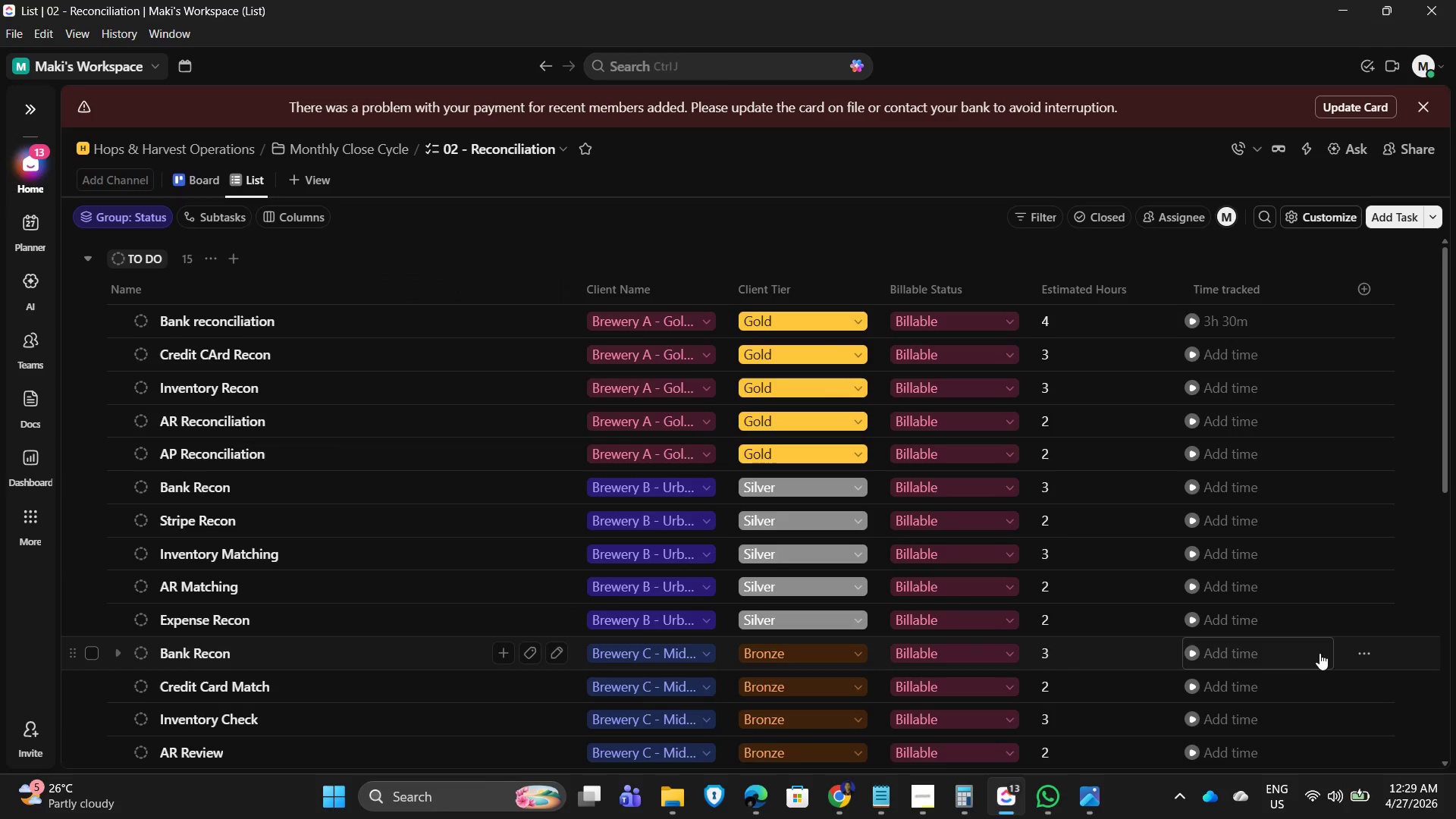 
key(NumpadEnter)
 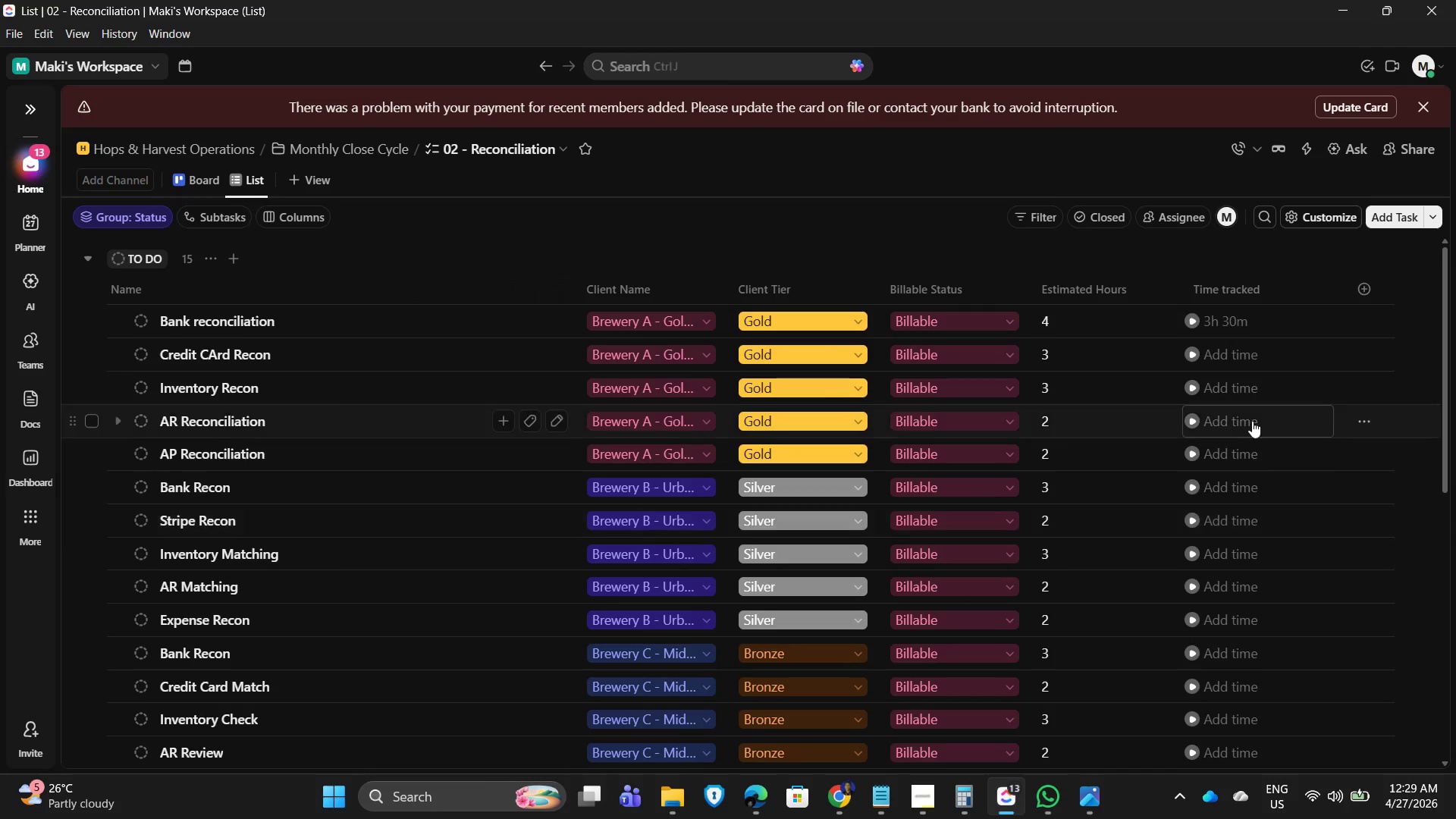 
scroll: coordinate [1250, 419], scroll_direction: up, amount: 4.0
 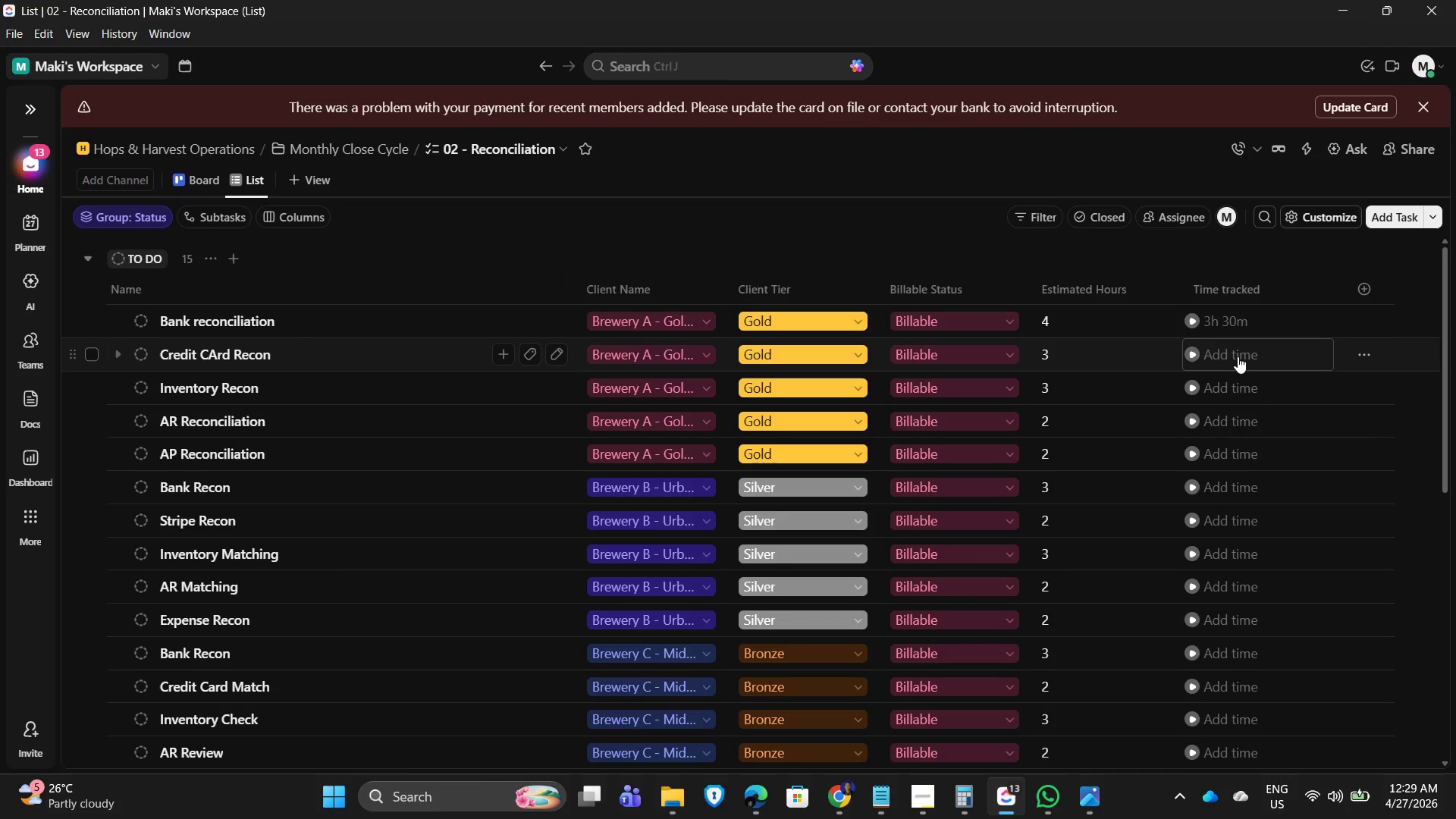 
wait(7.88)
 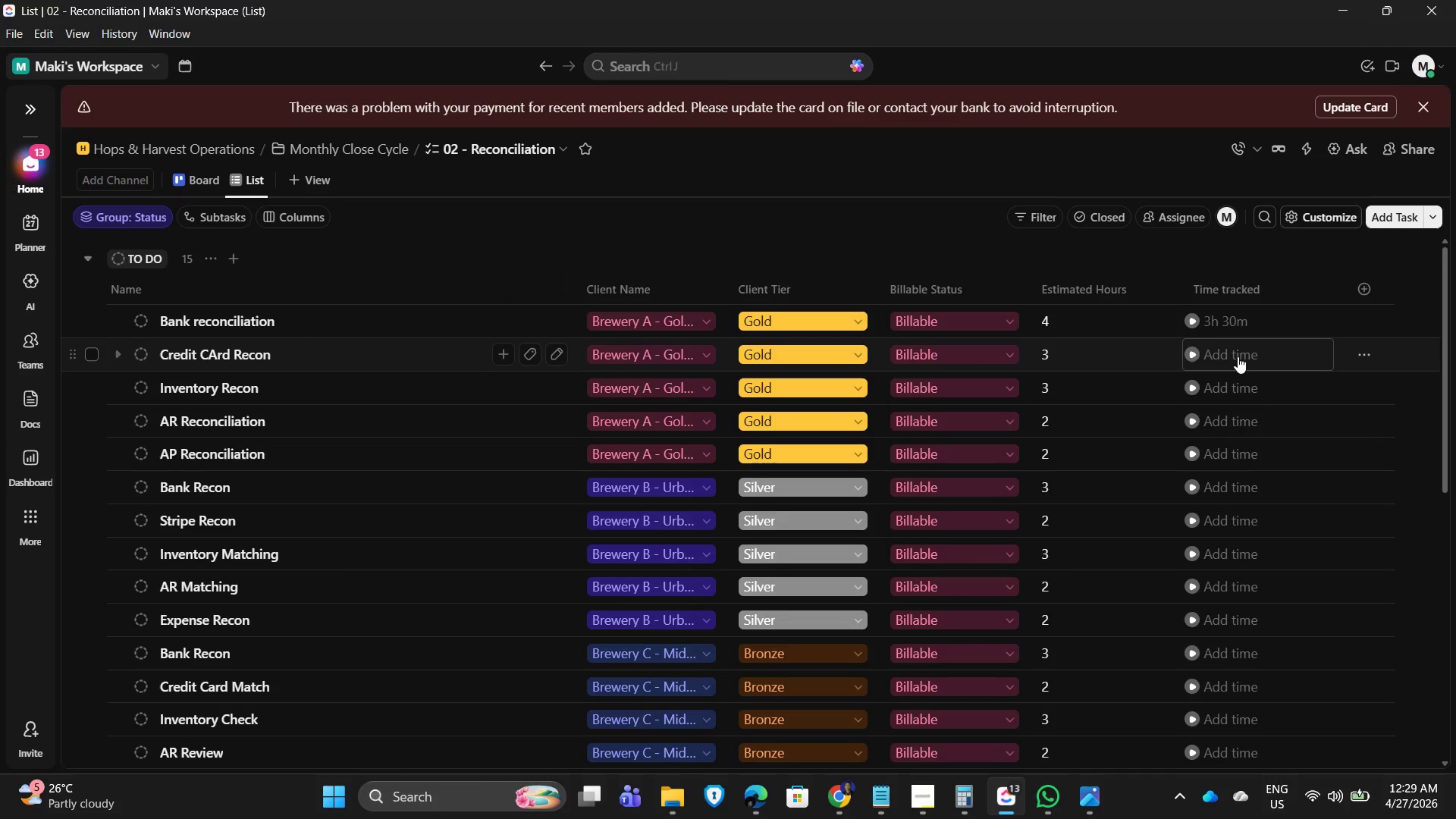 
scroll: coordinate [1241, 627], scroll_direction: down, amount: 2.0
 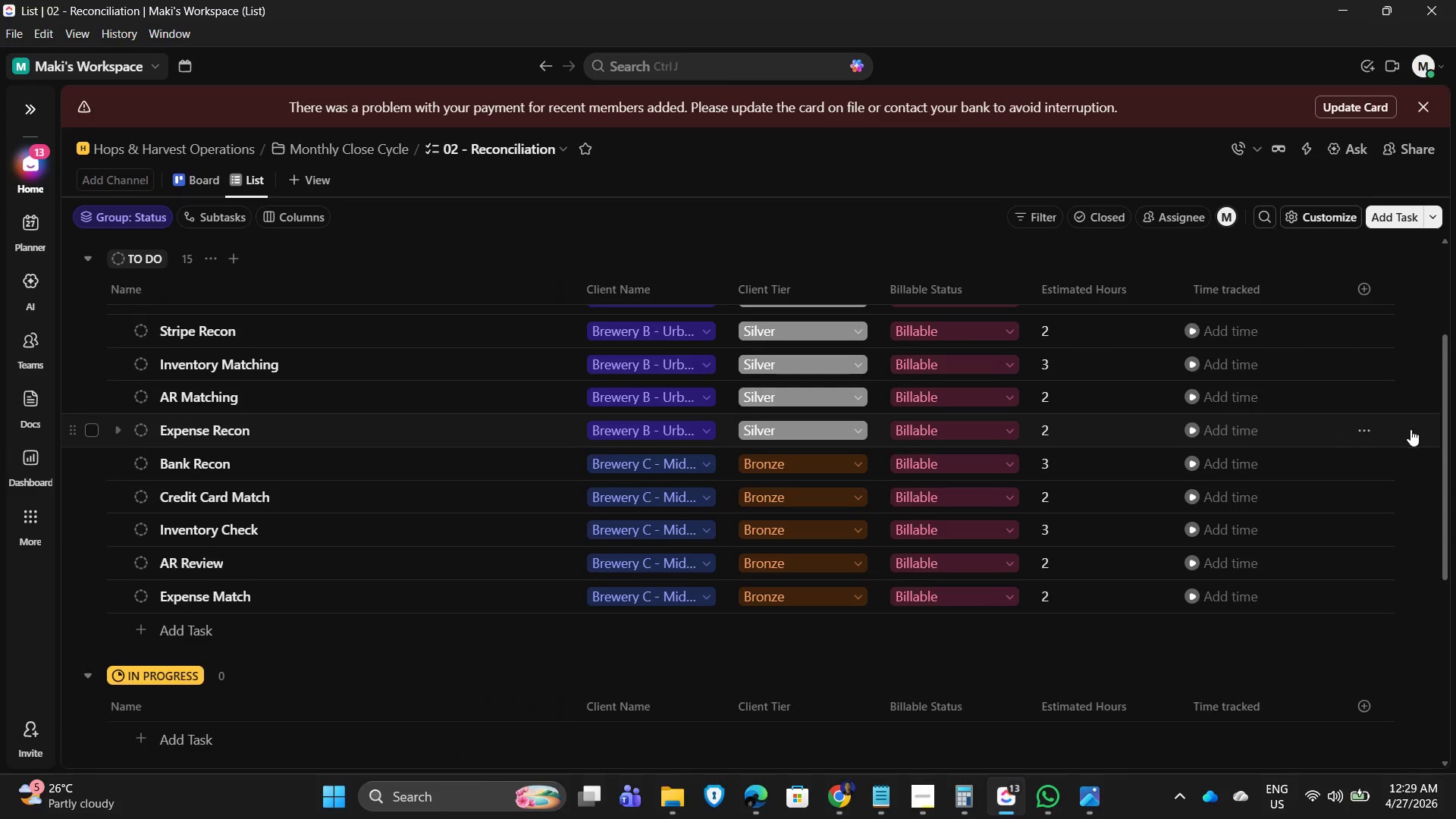 
scroll: coordinate [1377, 439], scroll_direction: up, amount: 3.0
 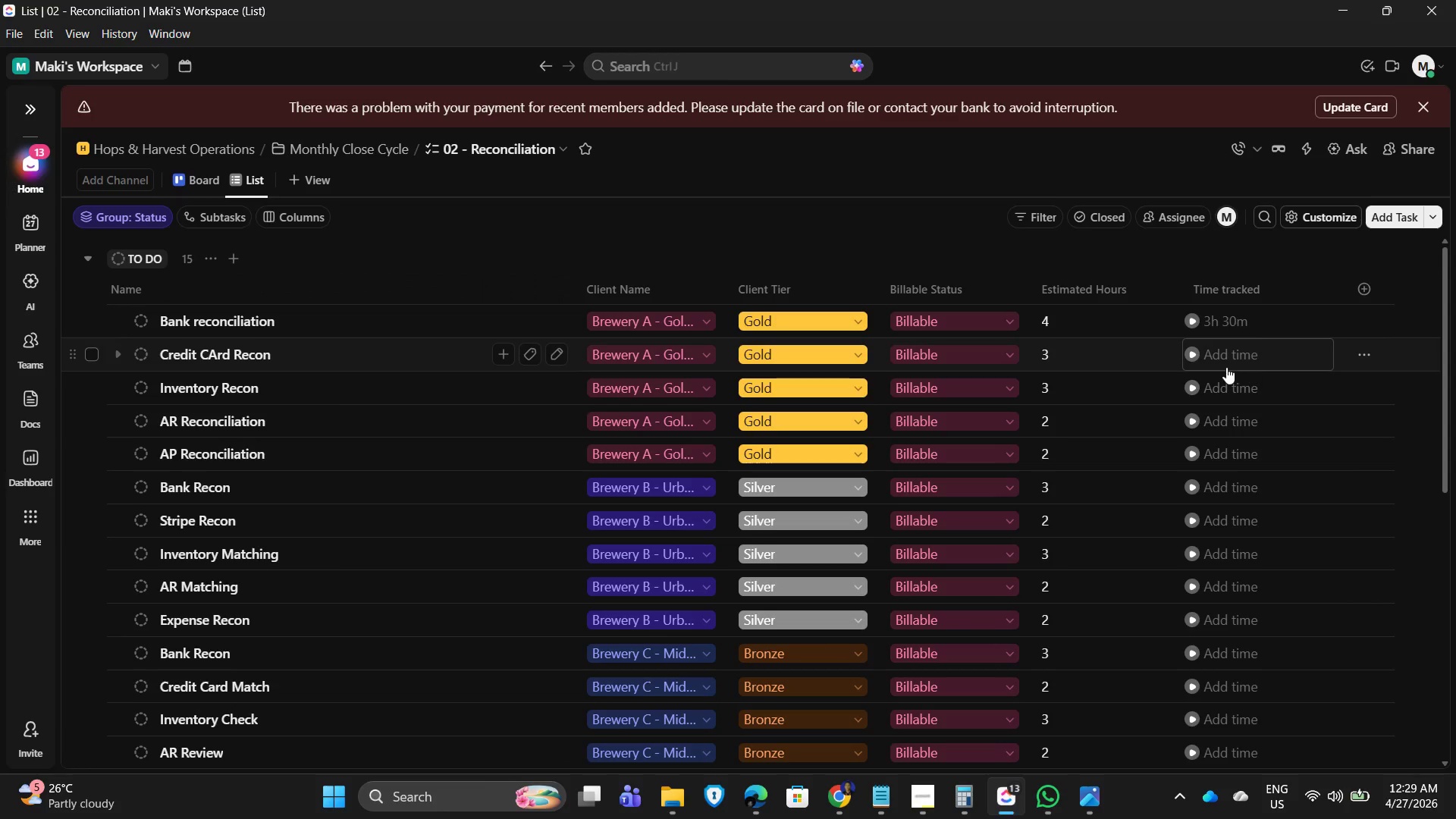 
left_click([1235, 359])
 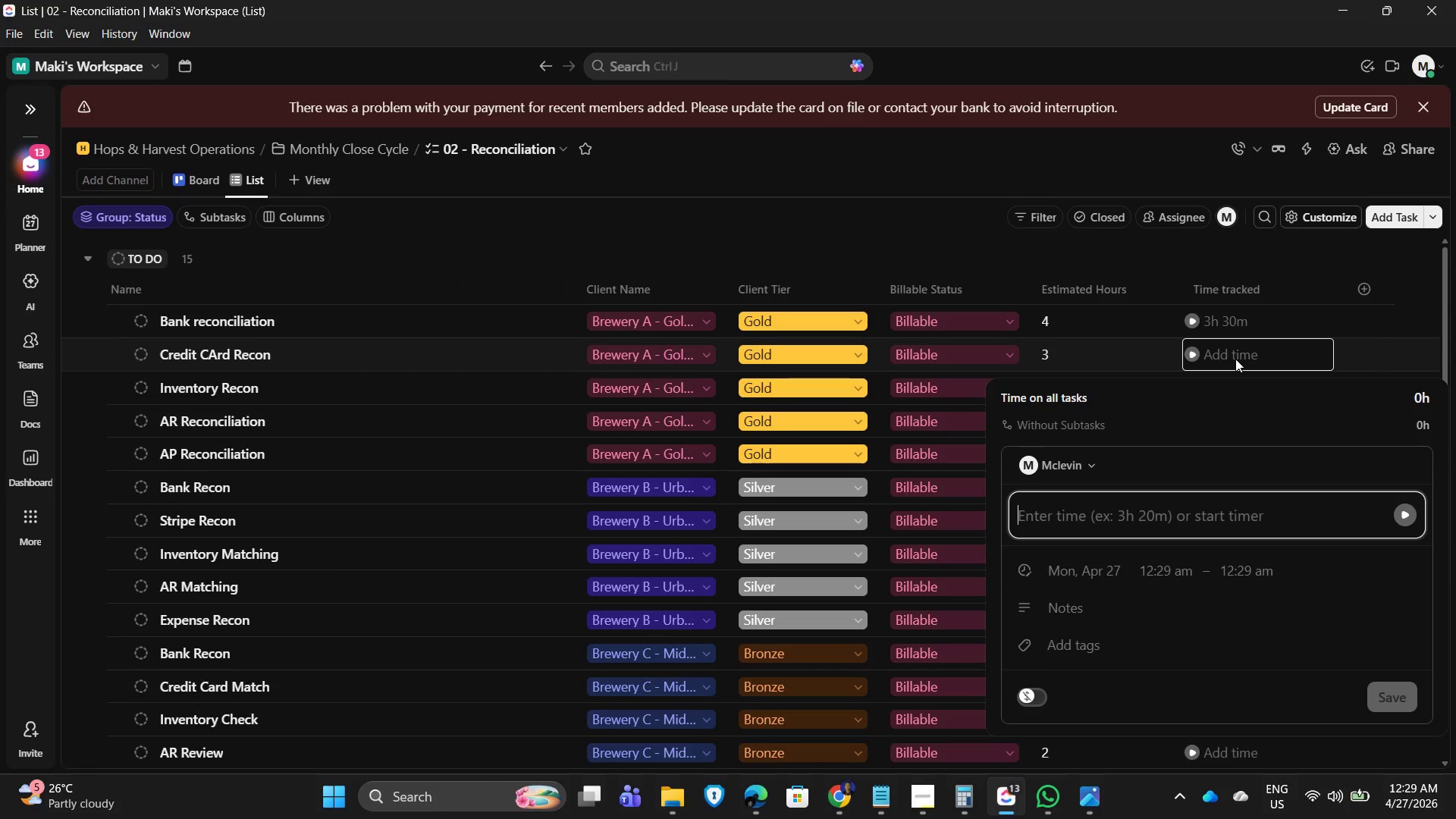 
key(Numpad0)
 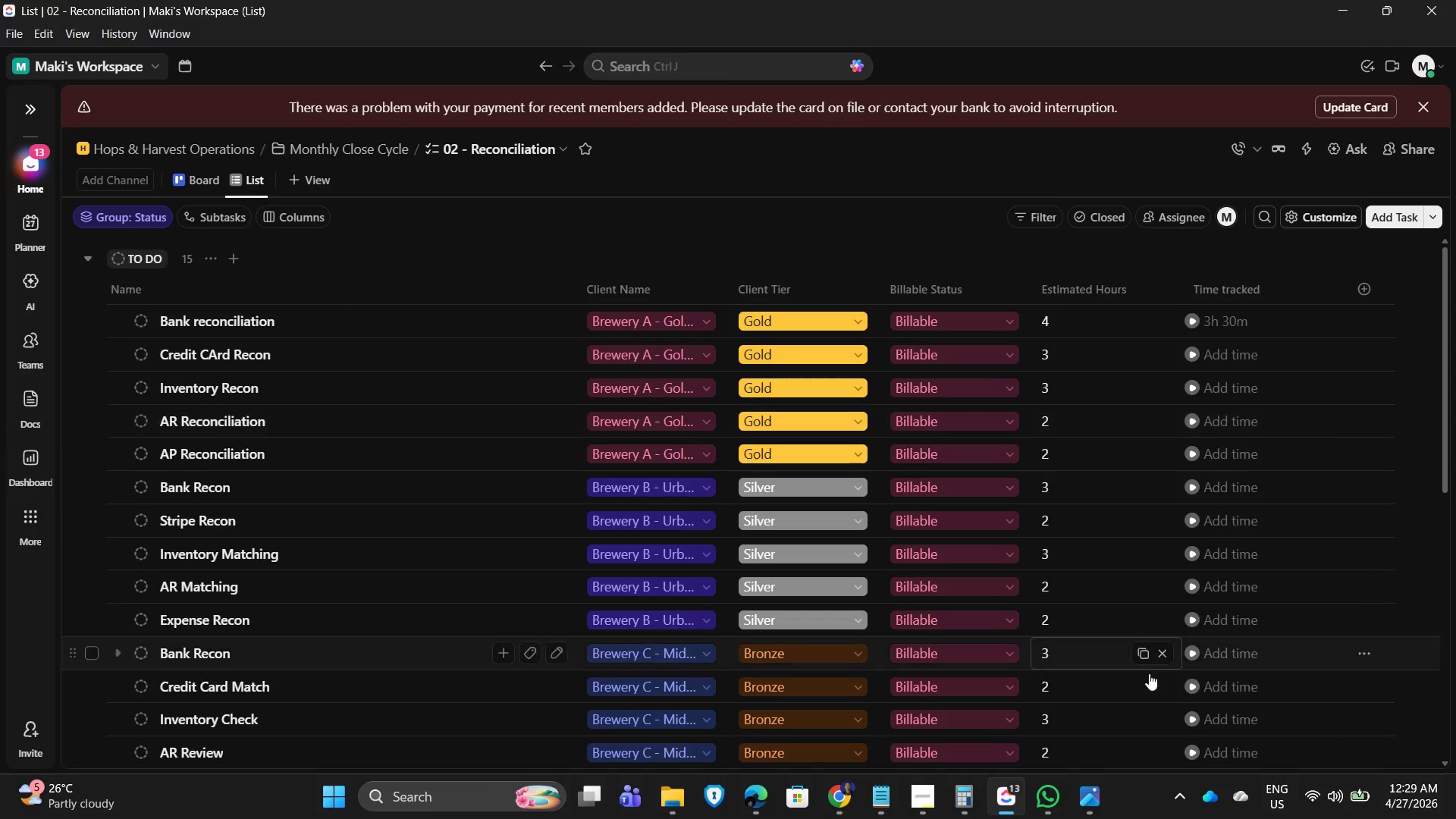 
left_click([1364, 293])
 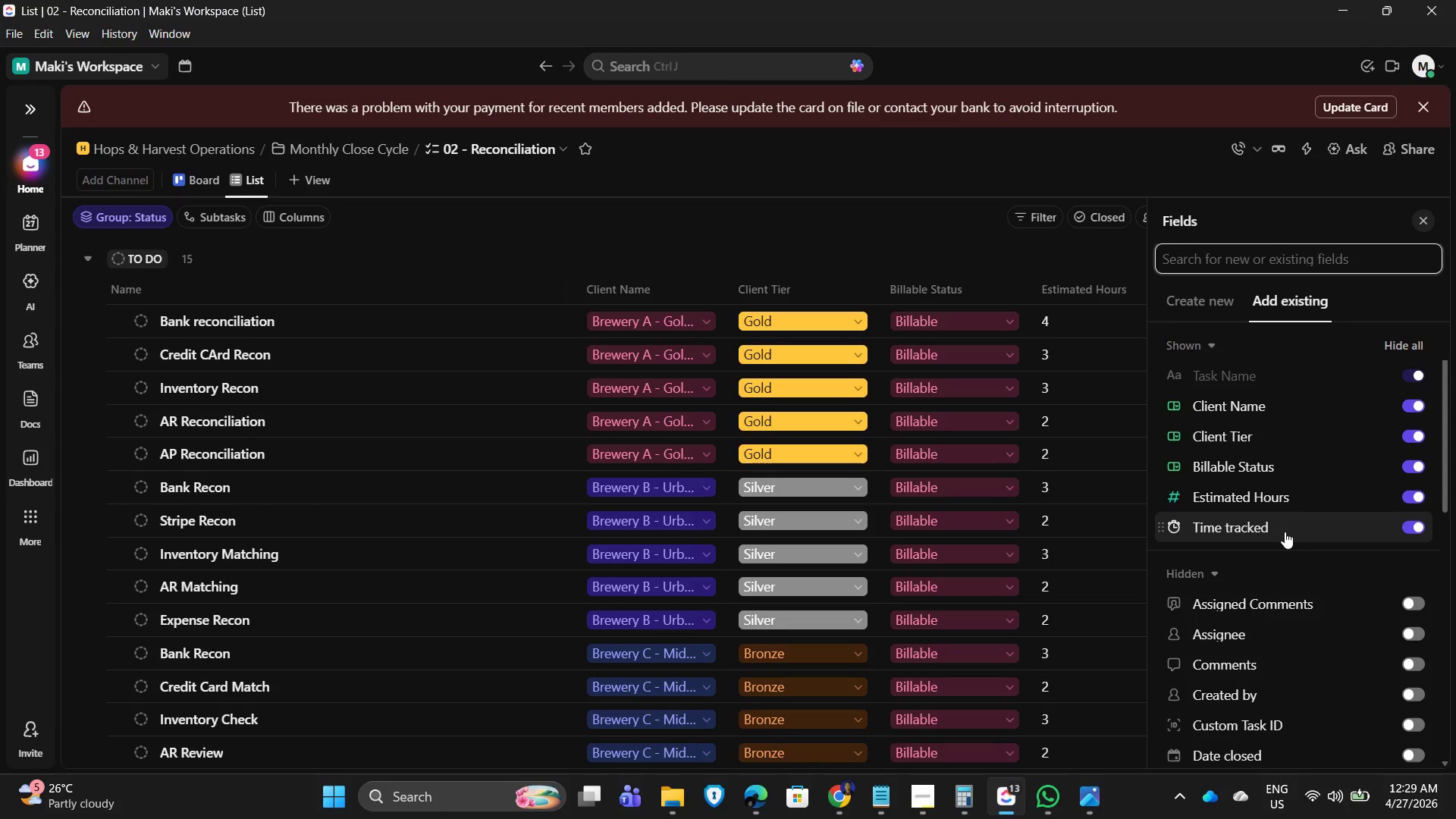 
wait(5.7)
 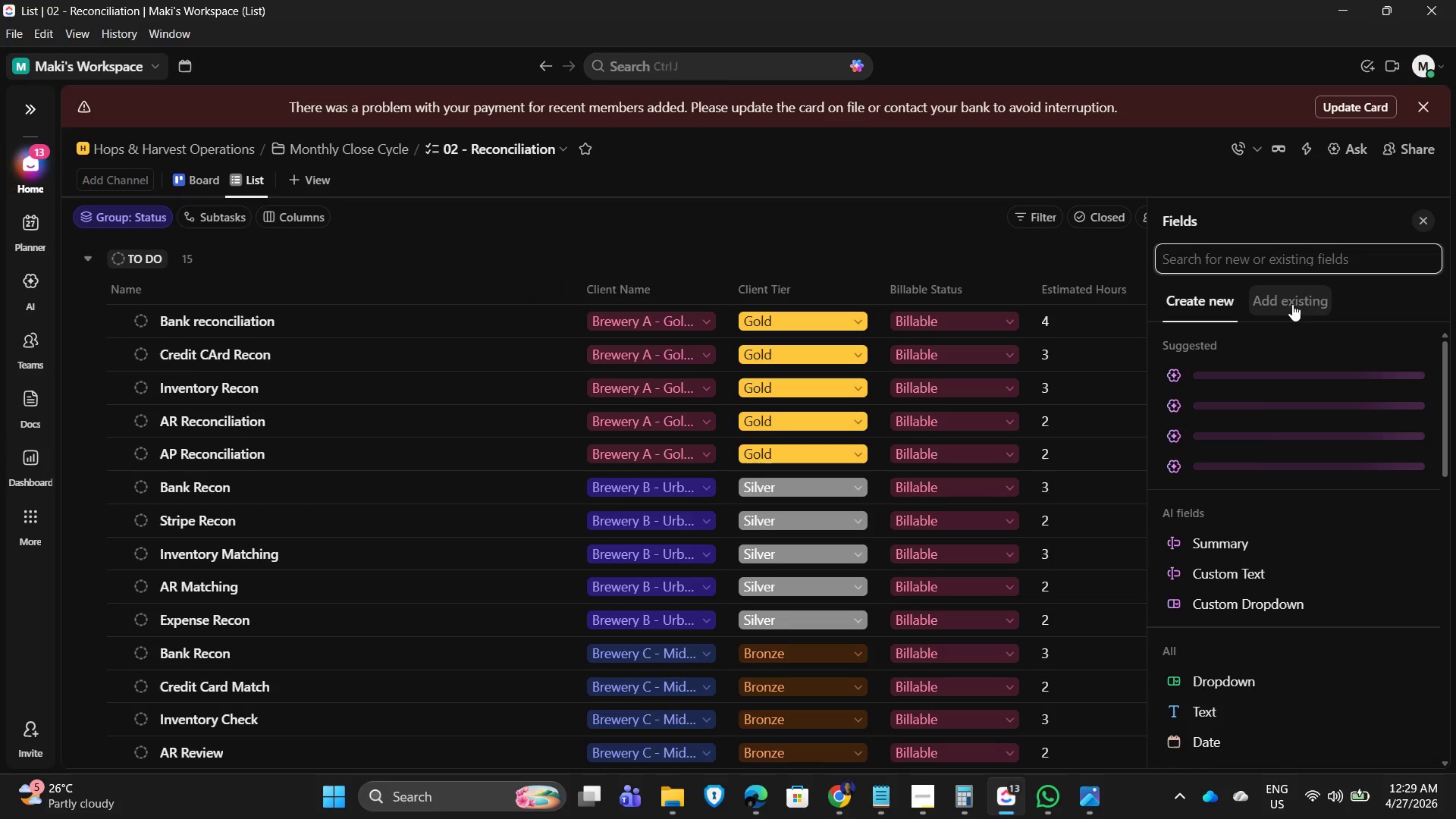 
scroll: coordinate [1304, 544], scroll_direction: down, amount: 8.0
 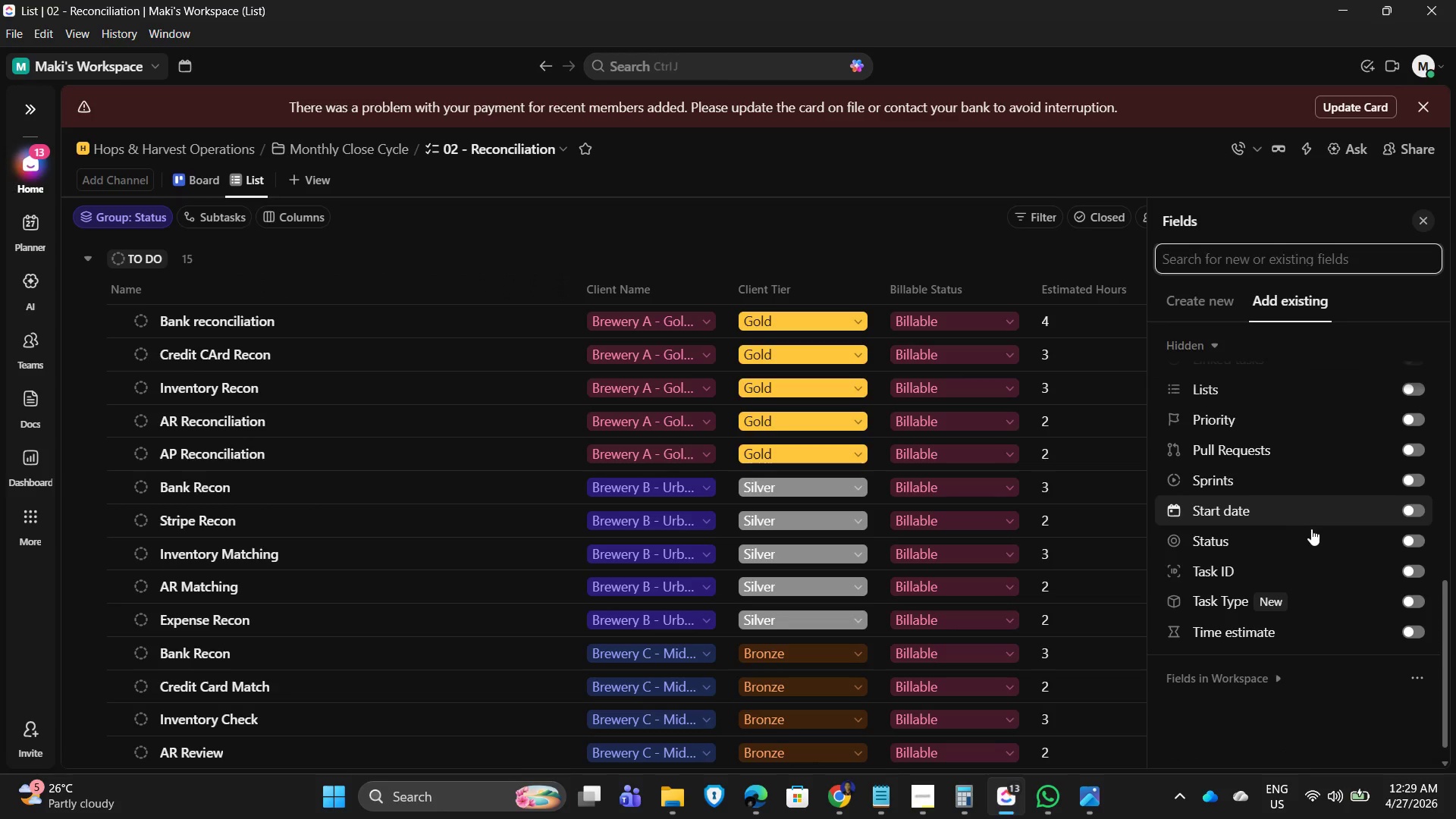 
left_click([1231, 662])
 